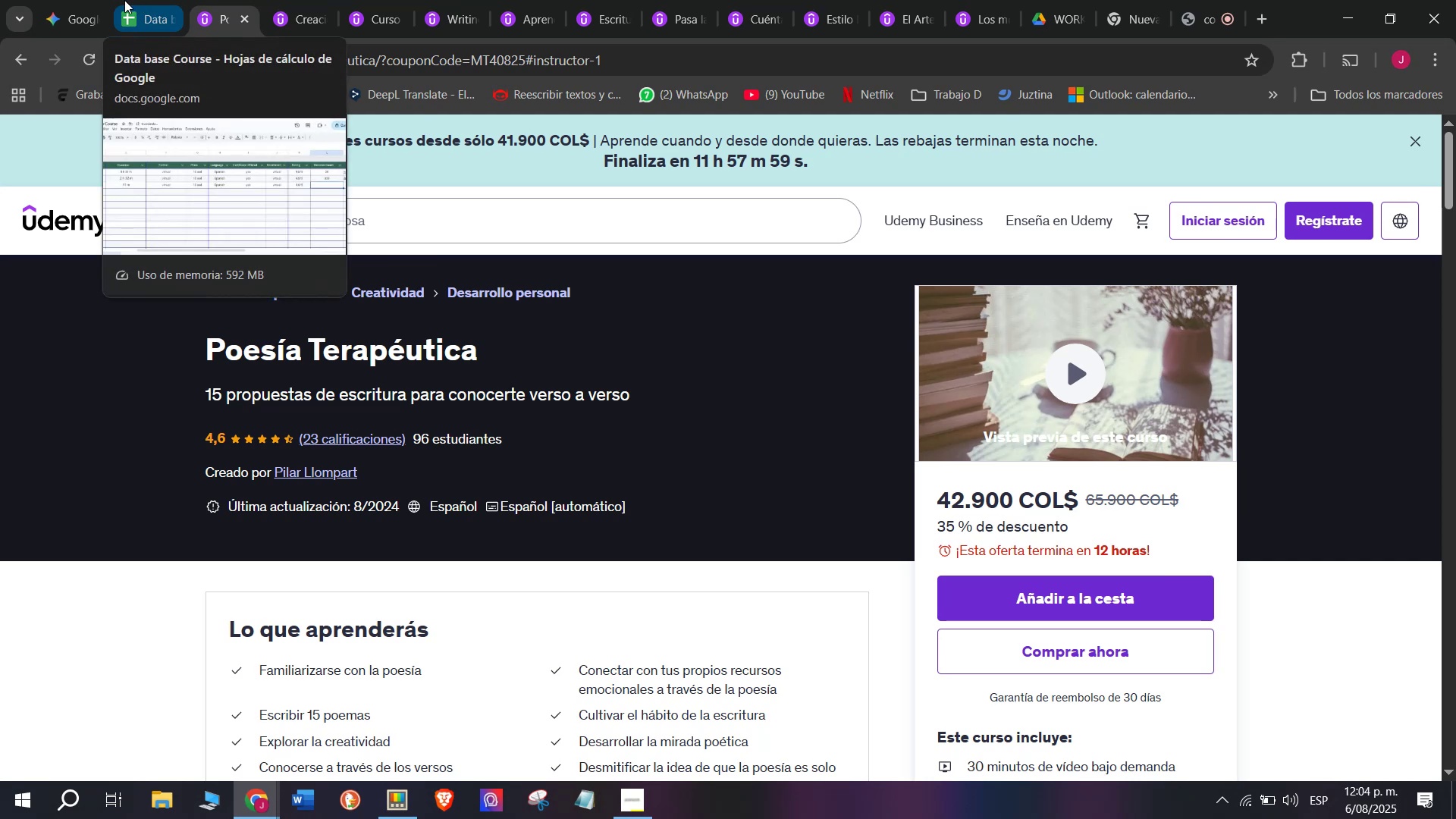 
left_click([124, 0])
 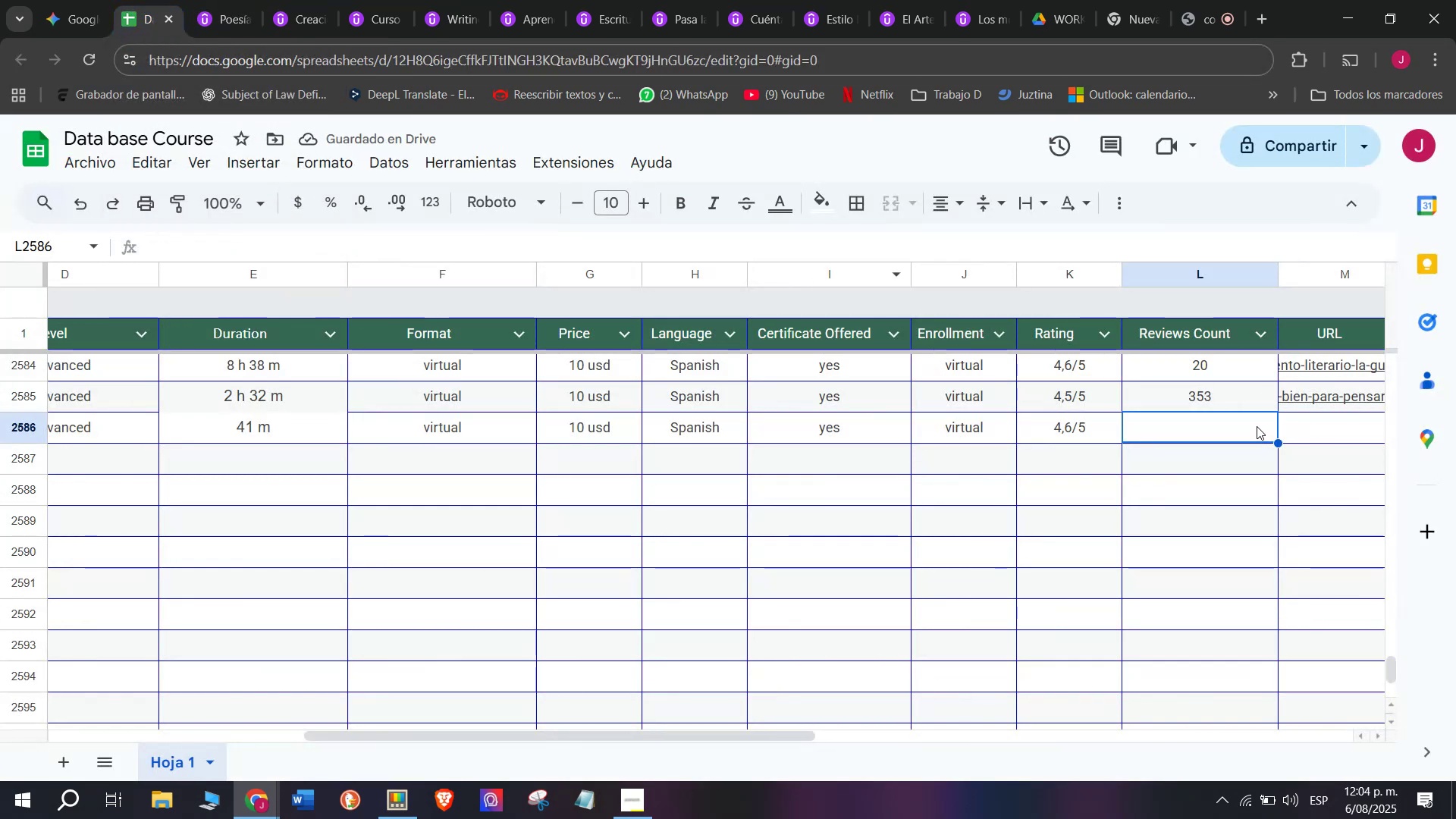 
type(23)
 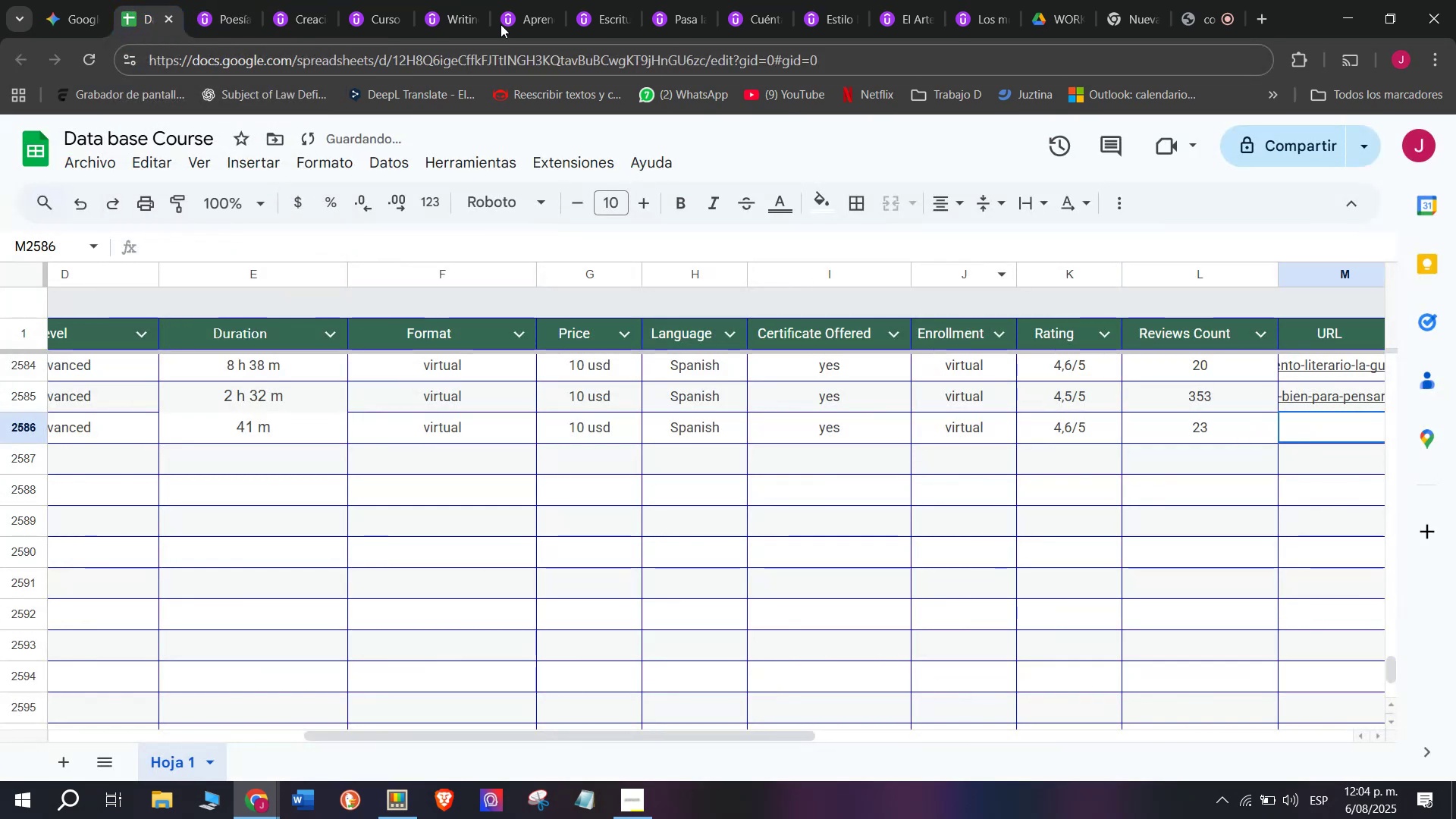 
left_click([245, 0])
 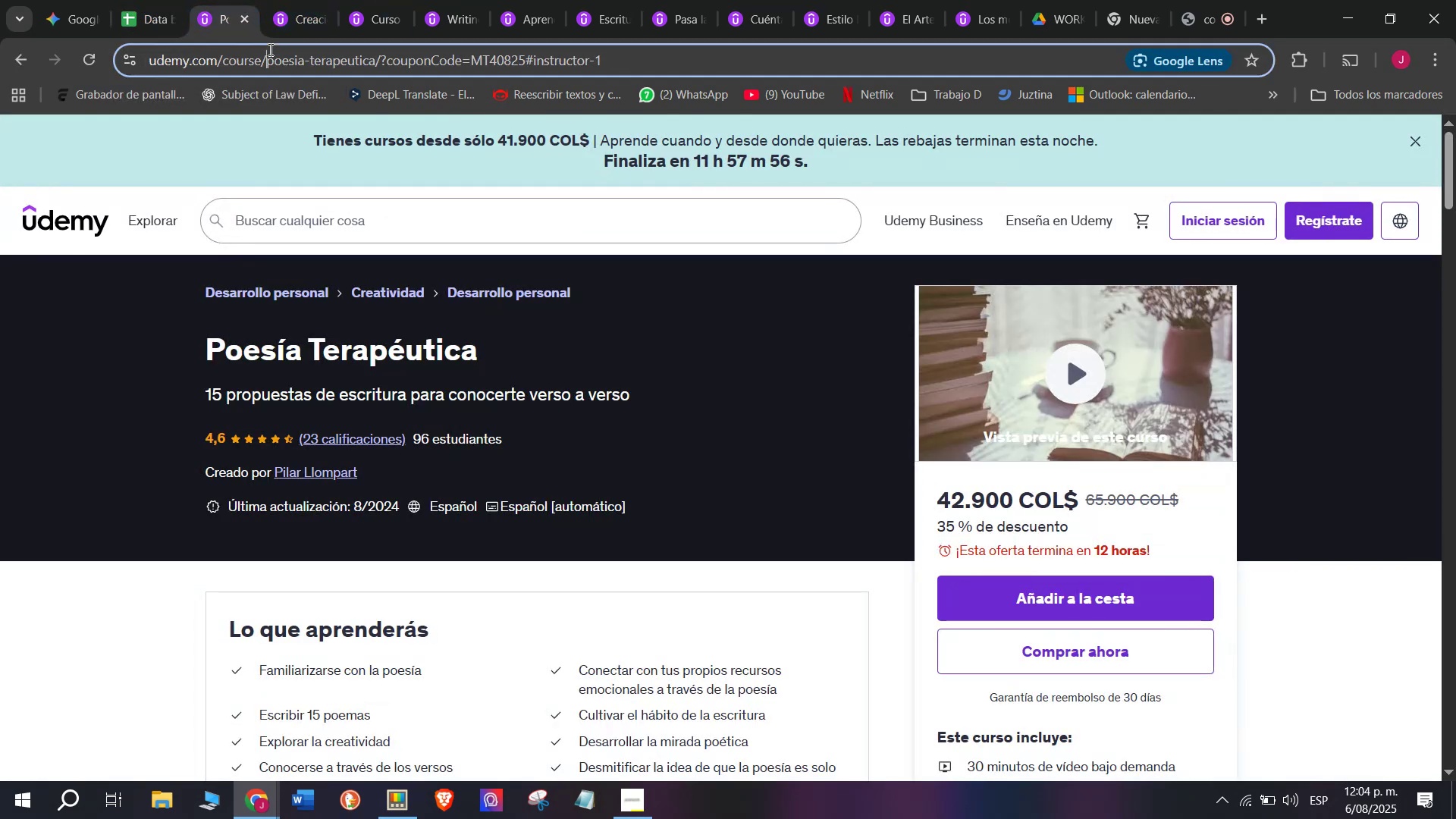 
double_click([269, 49])
 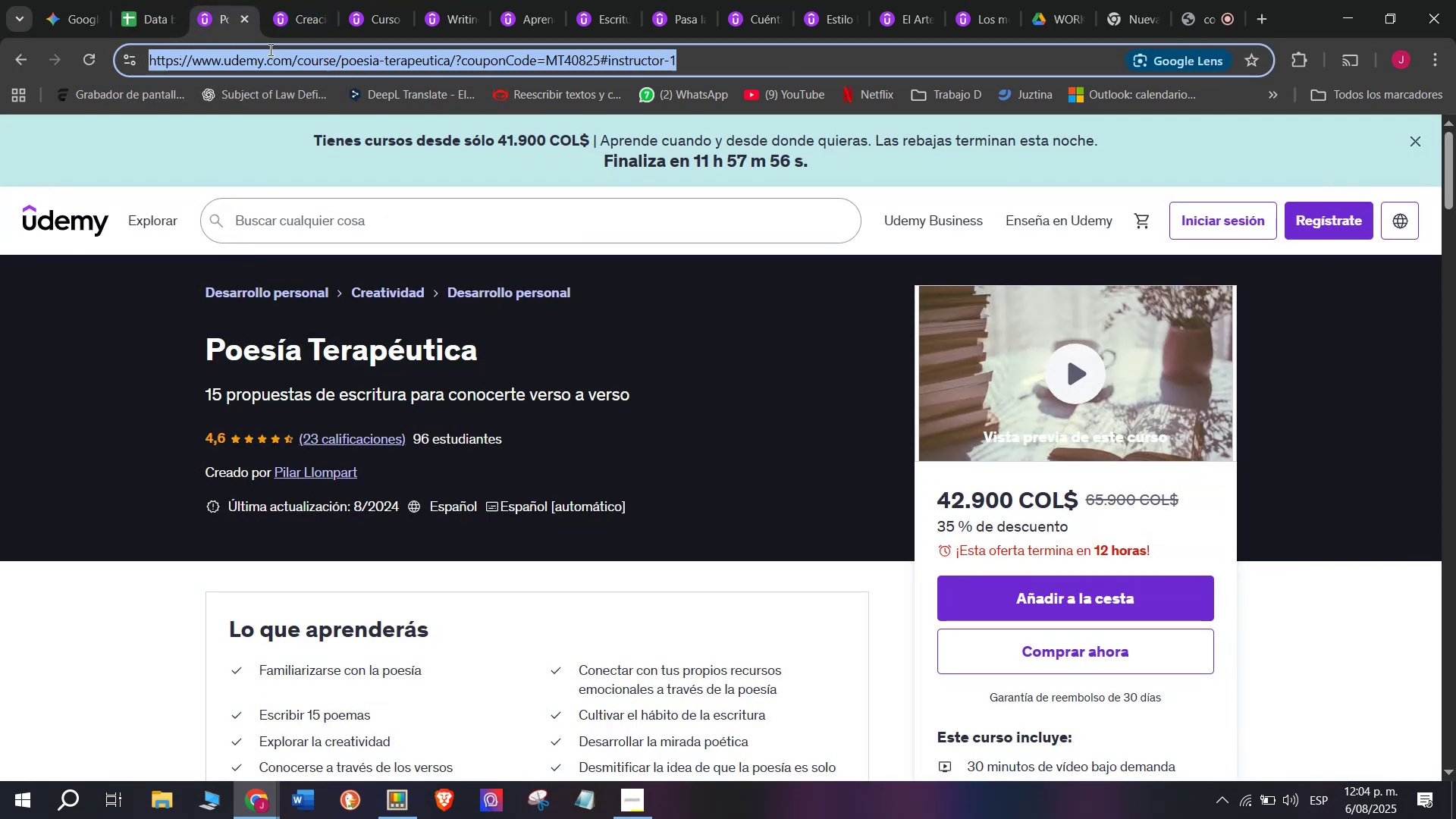 
triple_click([269, 49])
 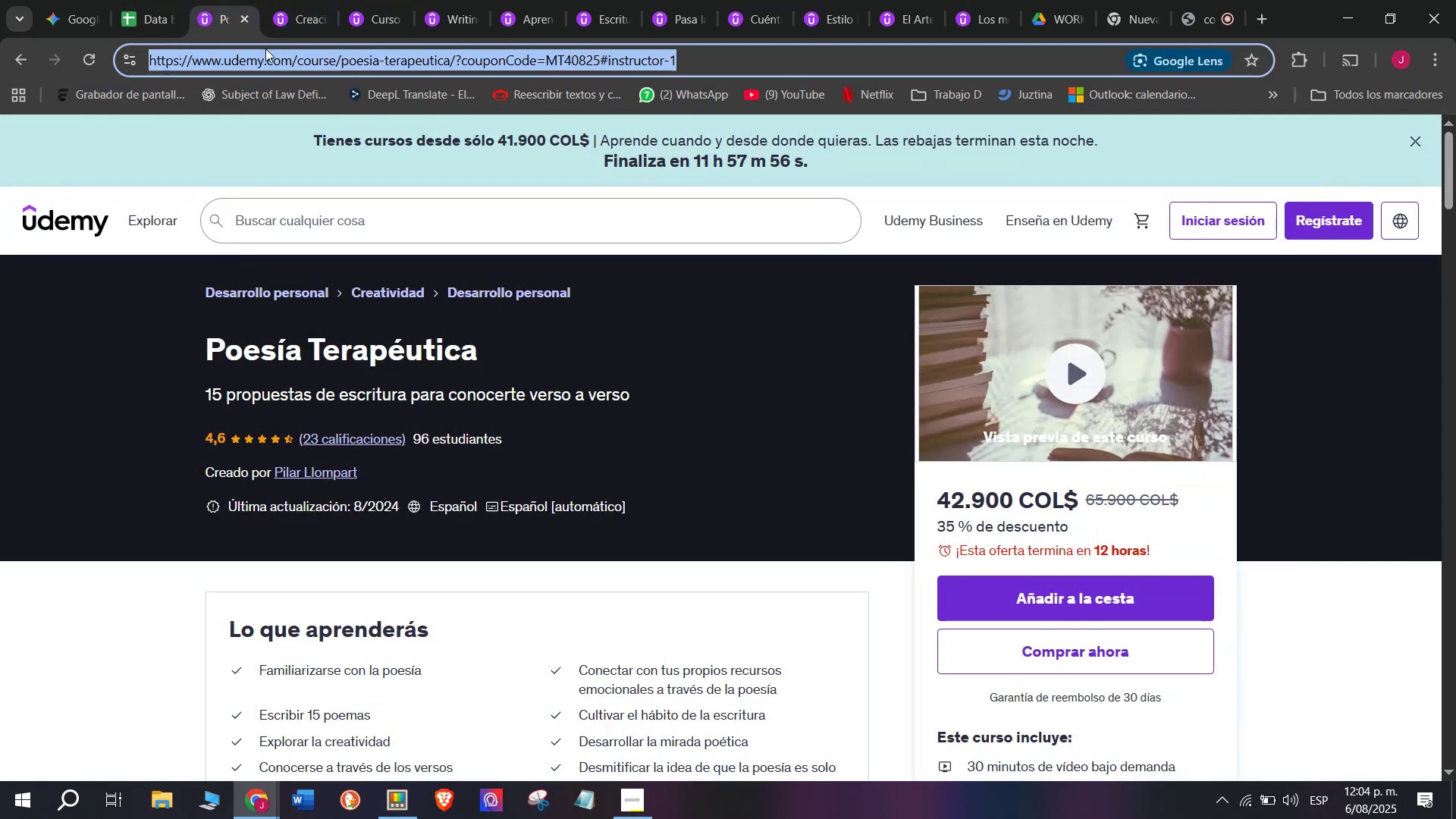 
key(Control+ControlLeft)
 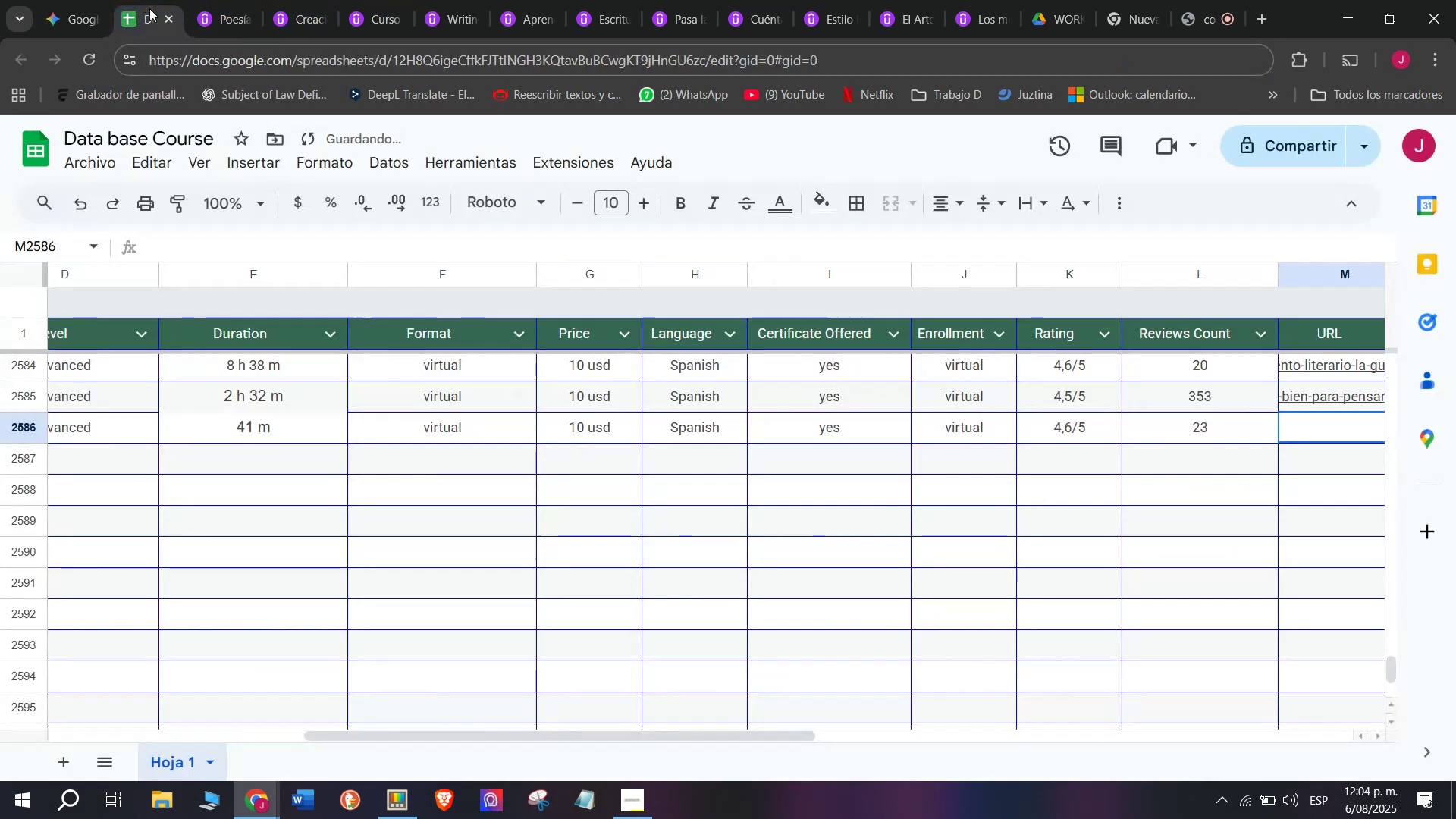 
key(Break)
 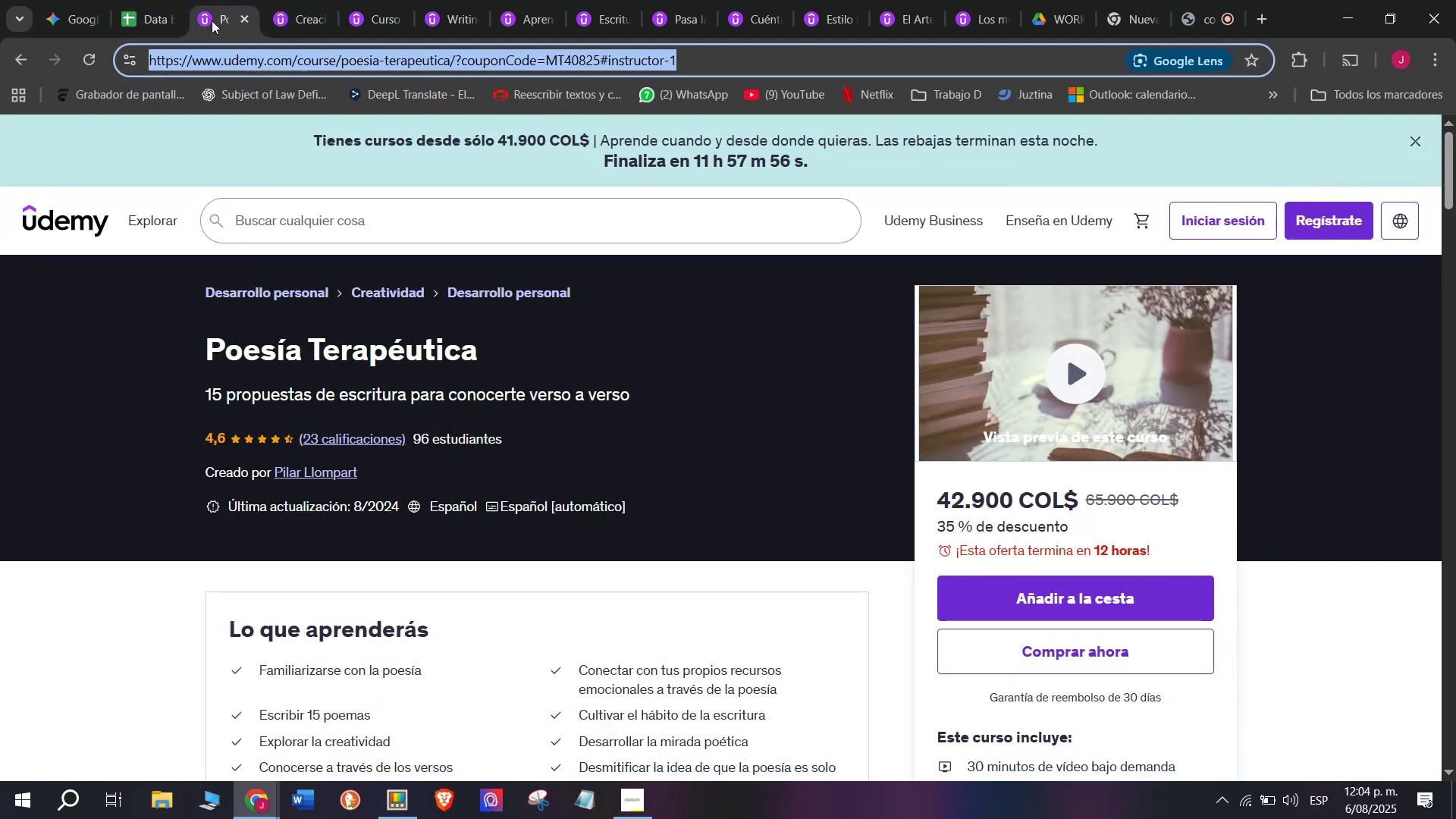 
key(Control+C)
 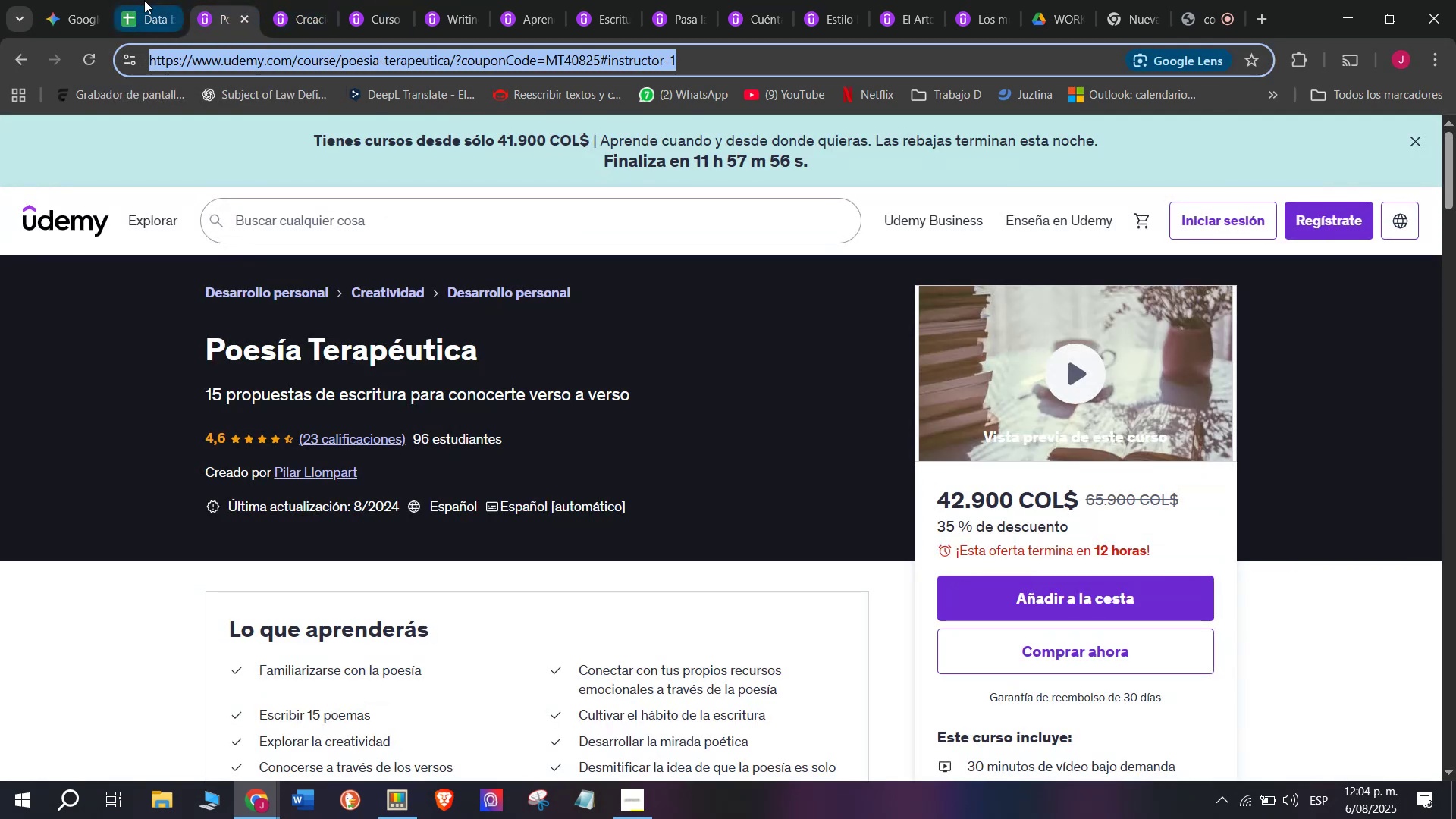 
triple_click([144, 0])
 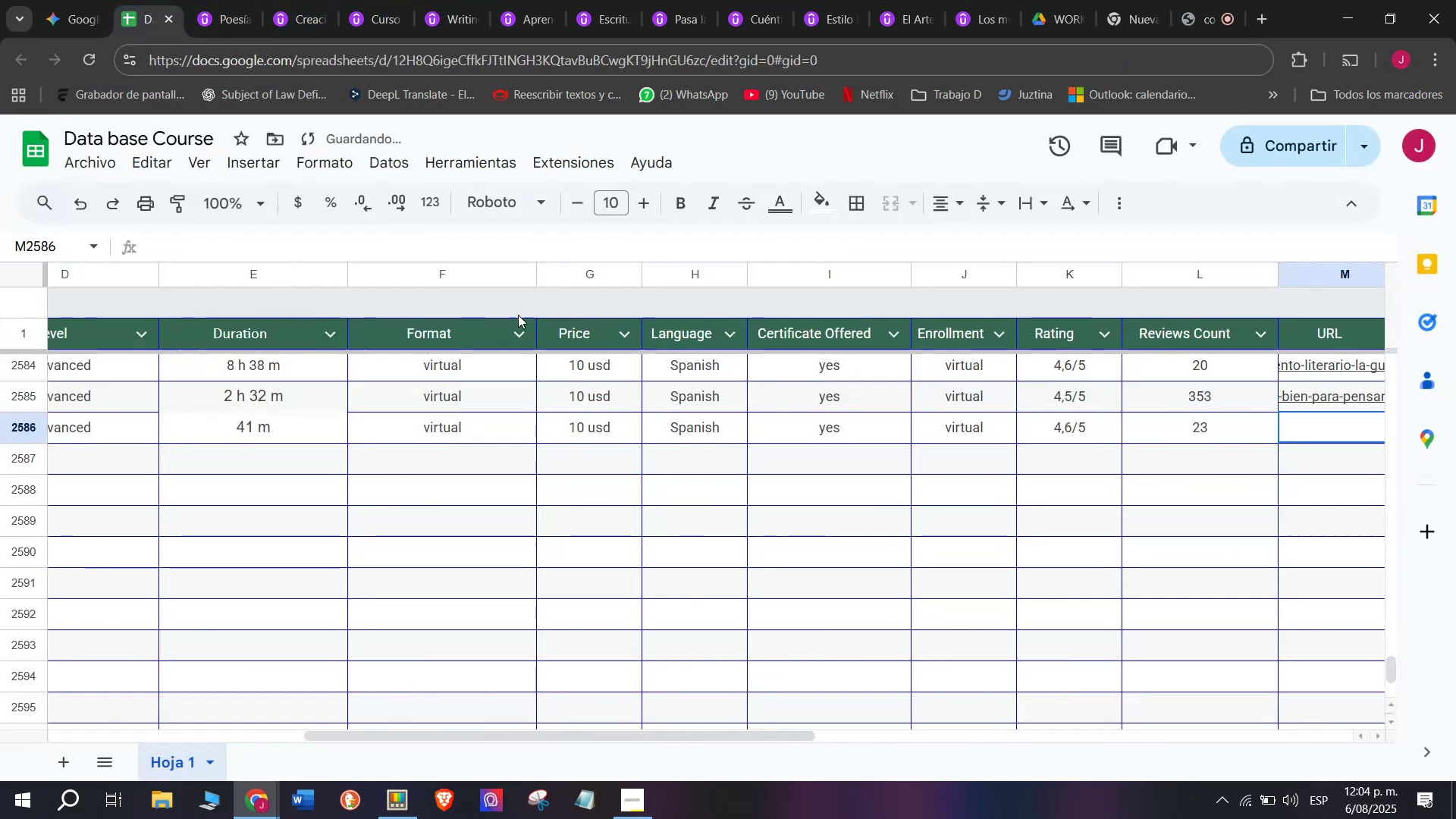 
key(Z)
 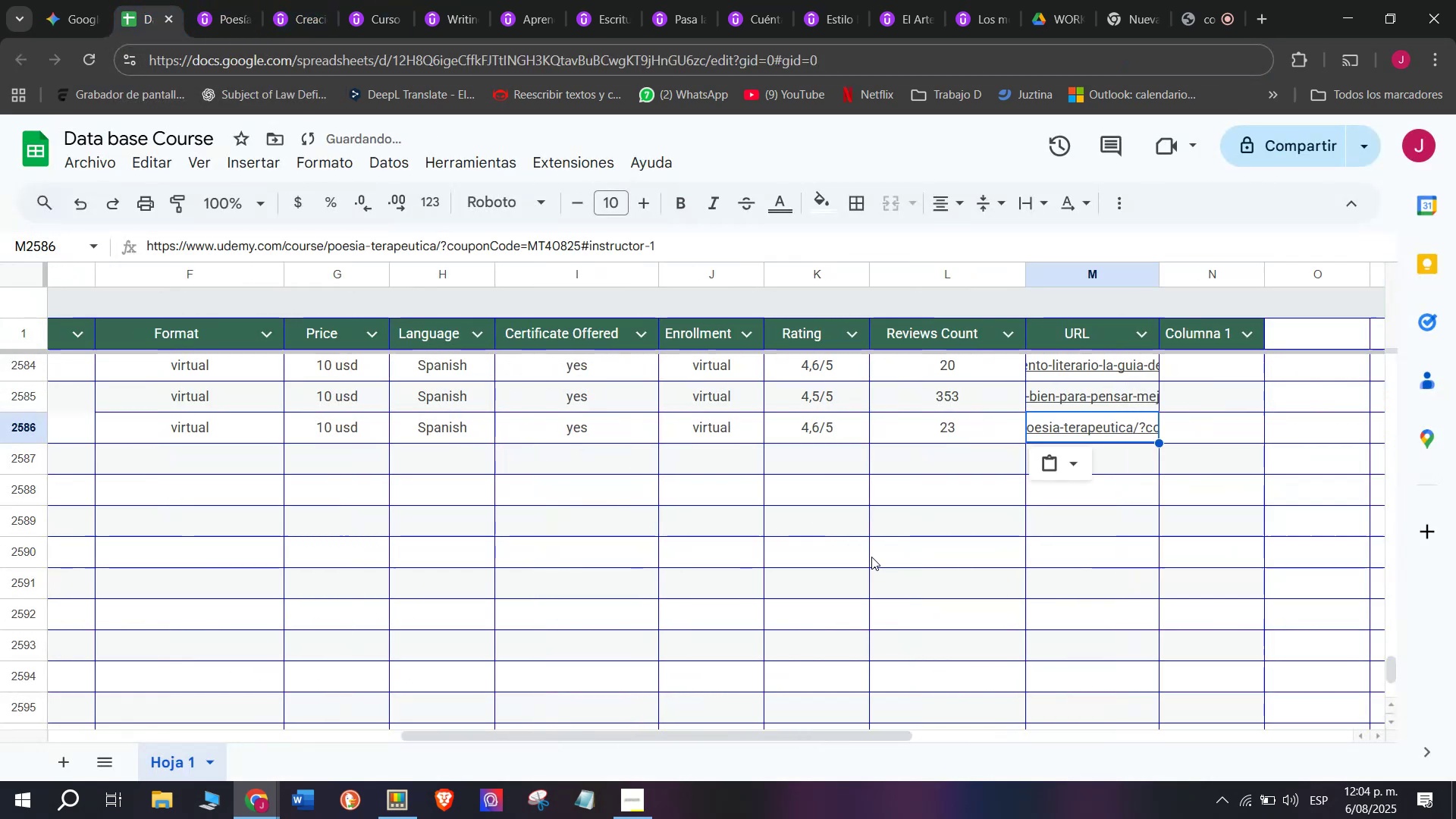 
key(Control+ControlLeft)
 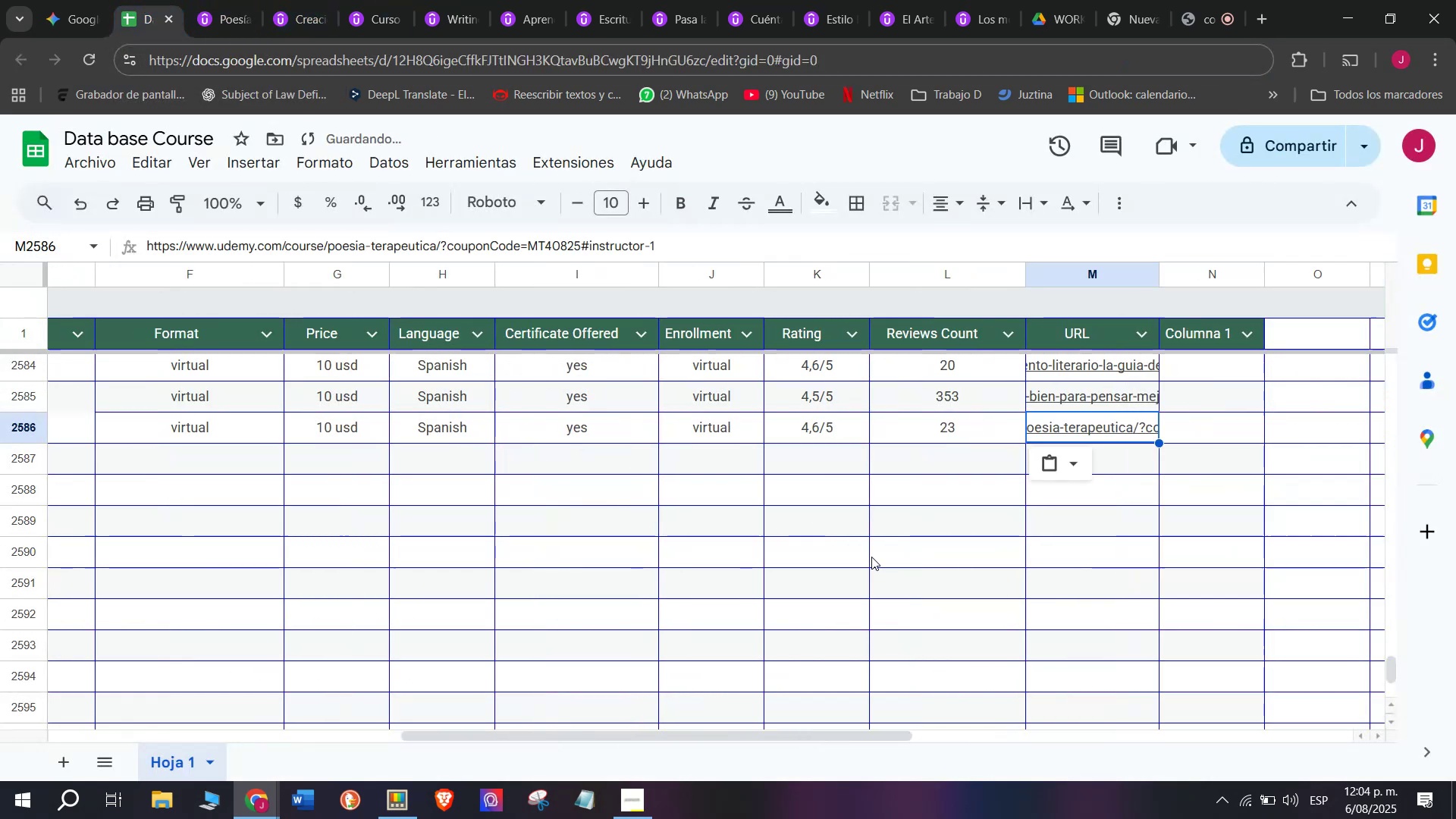 
key(Control+V)
 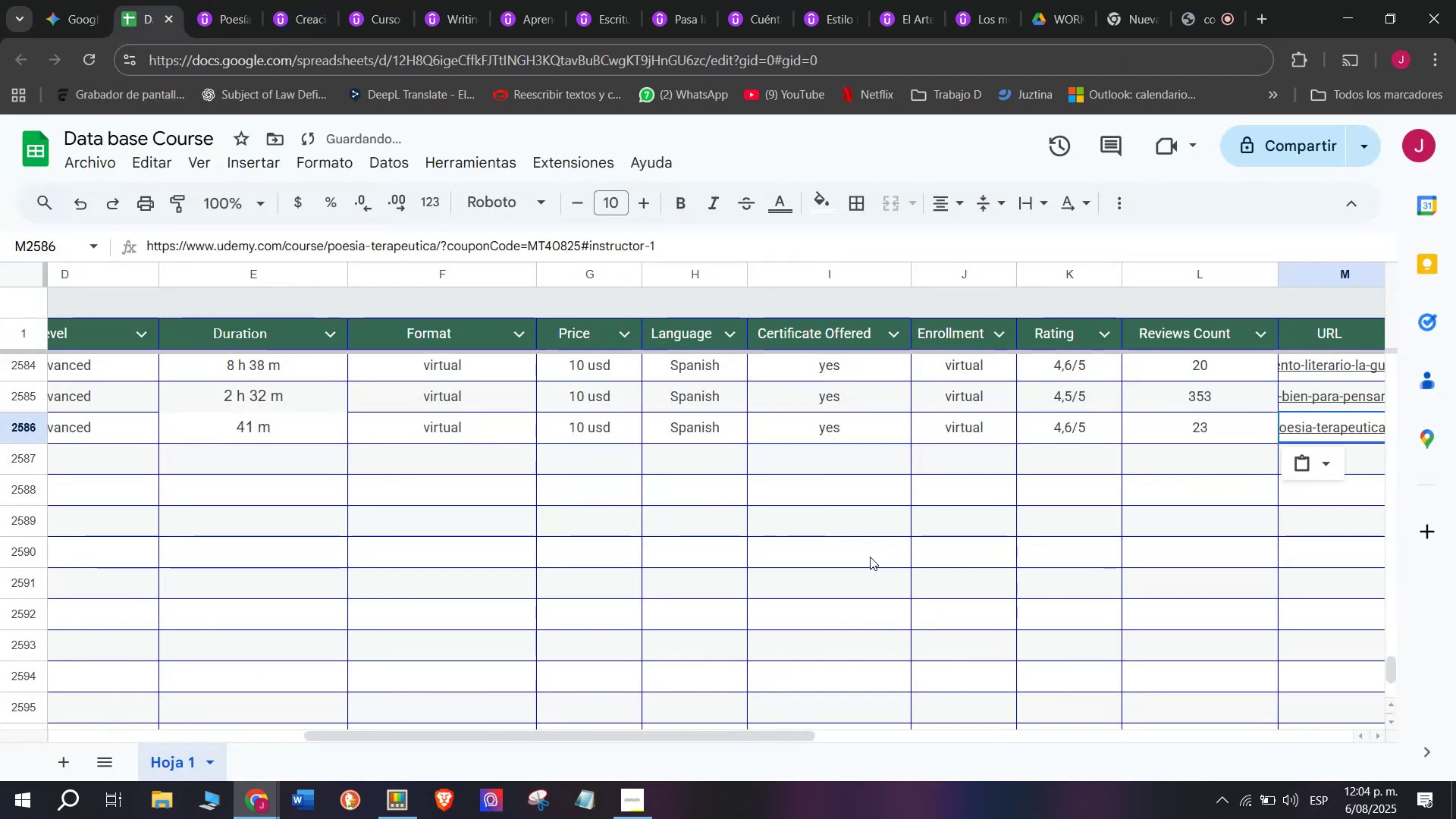 
scroll: coordinate [276, 435], scroll_direction: up, amount: 4.0
 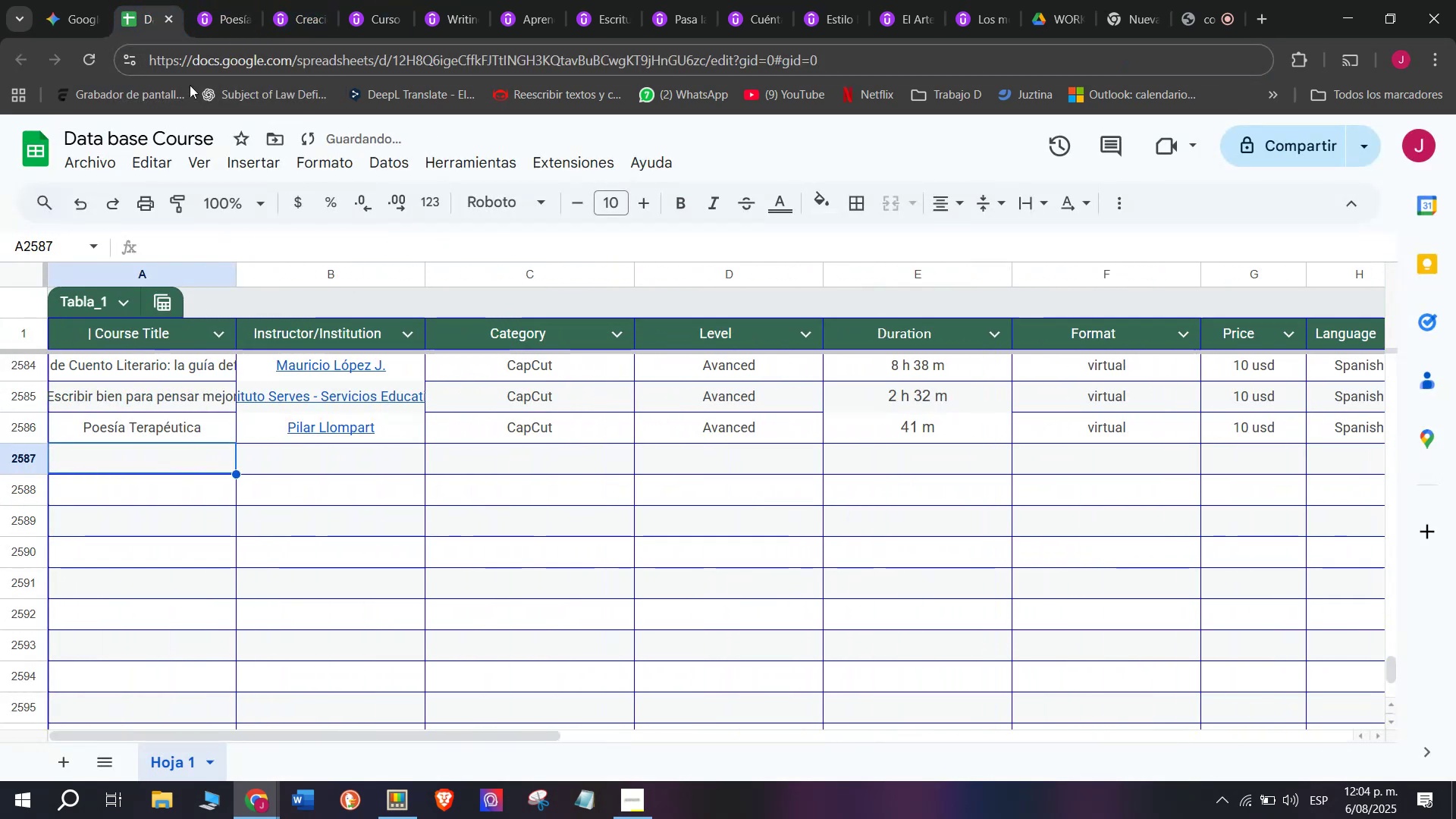 
left_click([194, 0])
 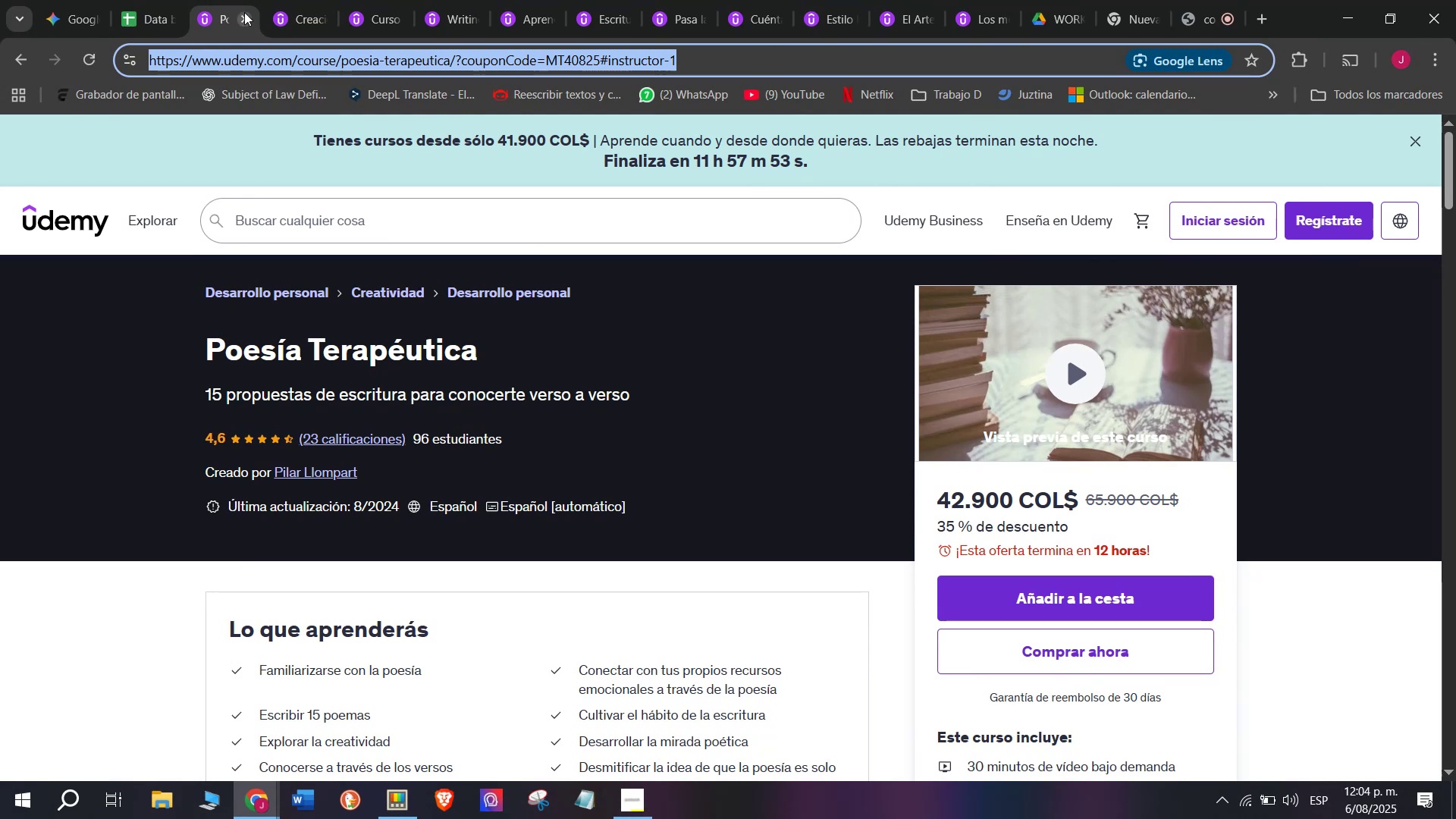 
left_click([246, 14])
 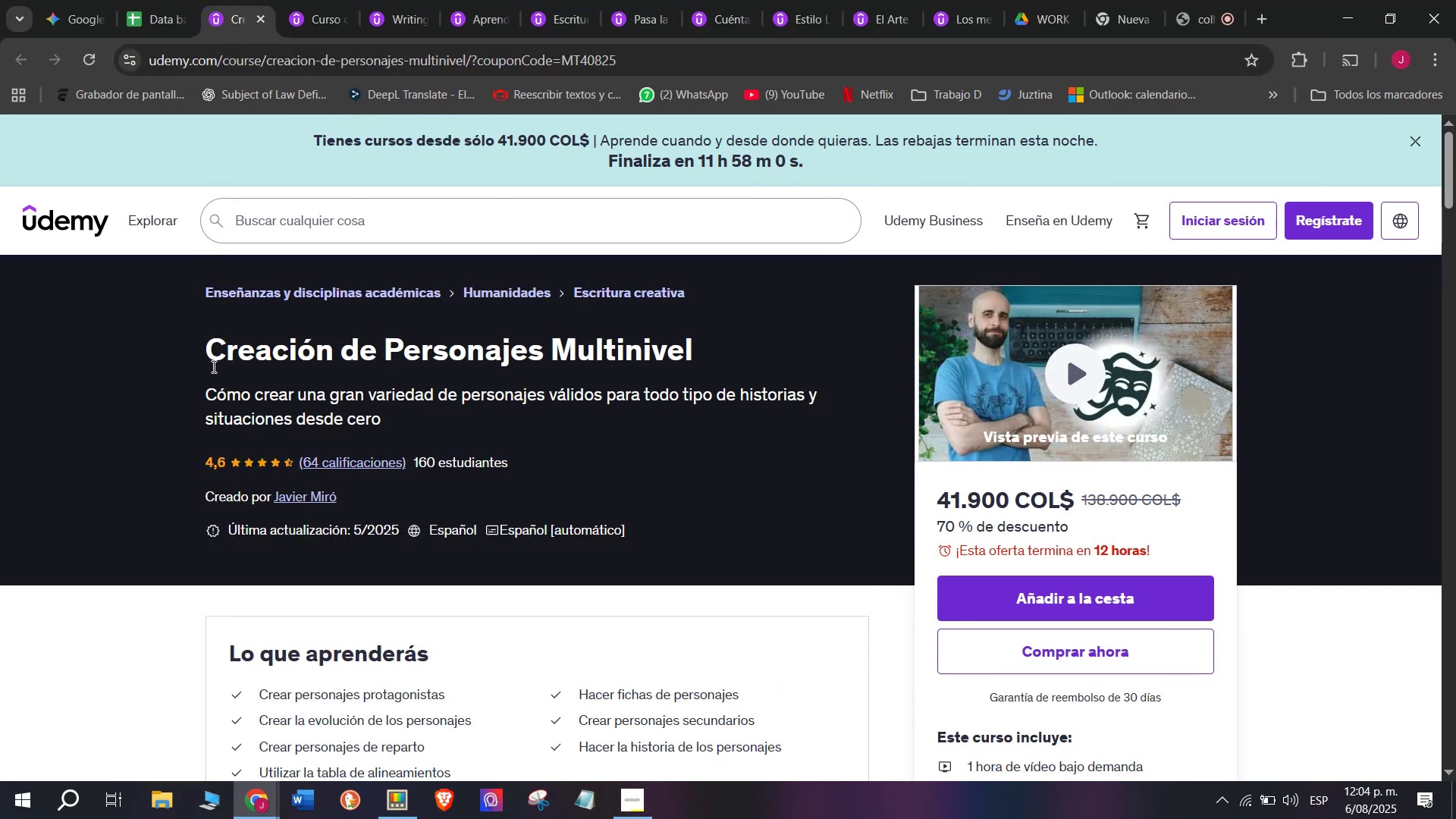 
left_click_drag(start_coordinate=[209, 347], to_coordinate=[766, 353])
 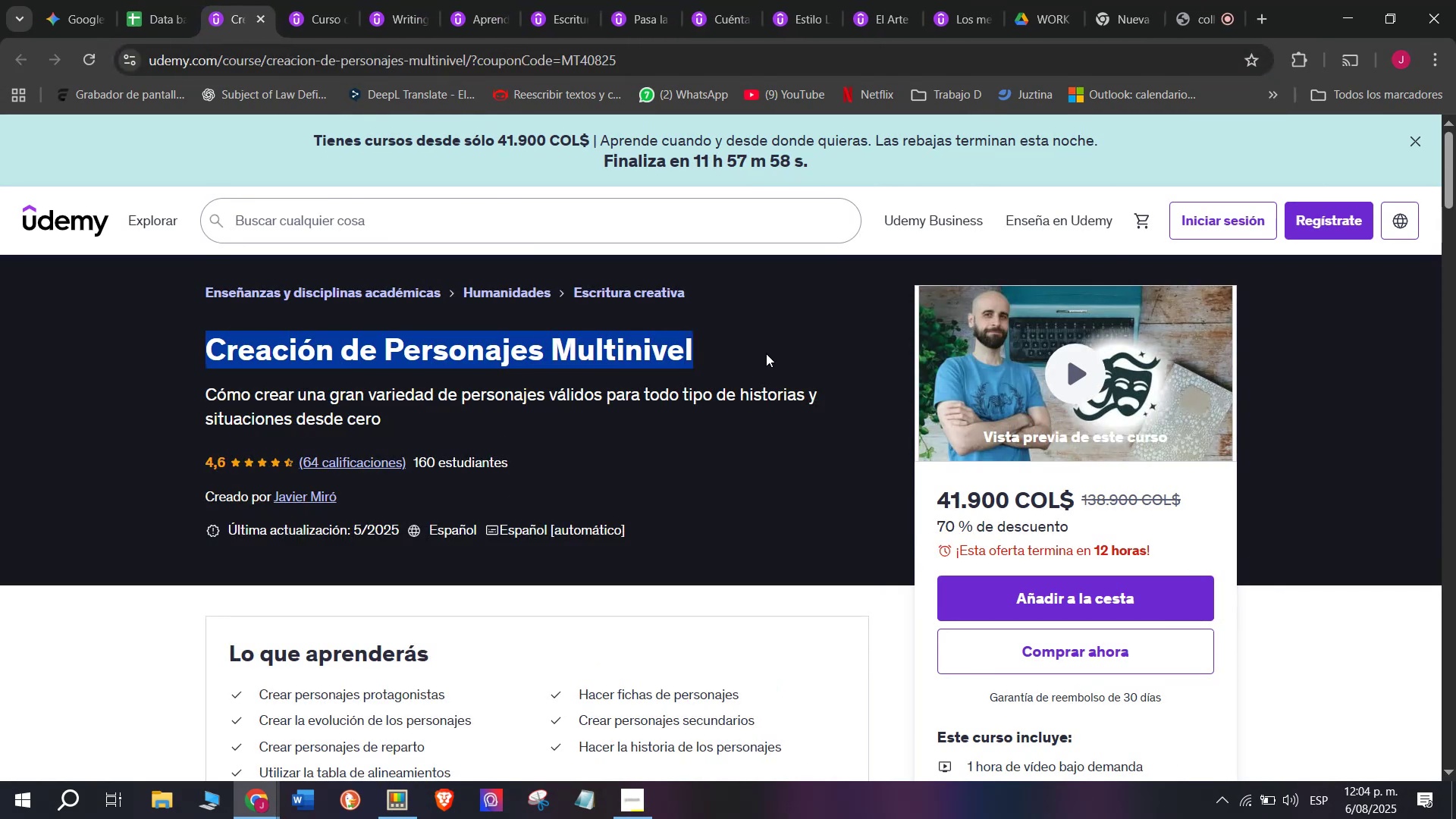 
key(Control+ControlLeft)
 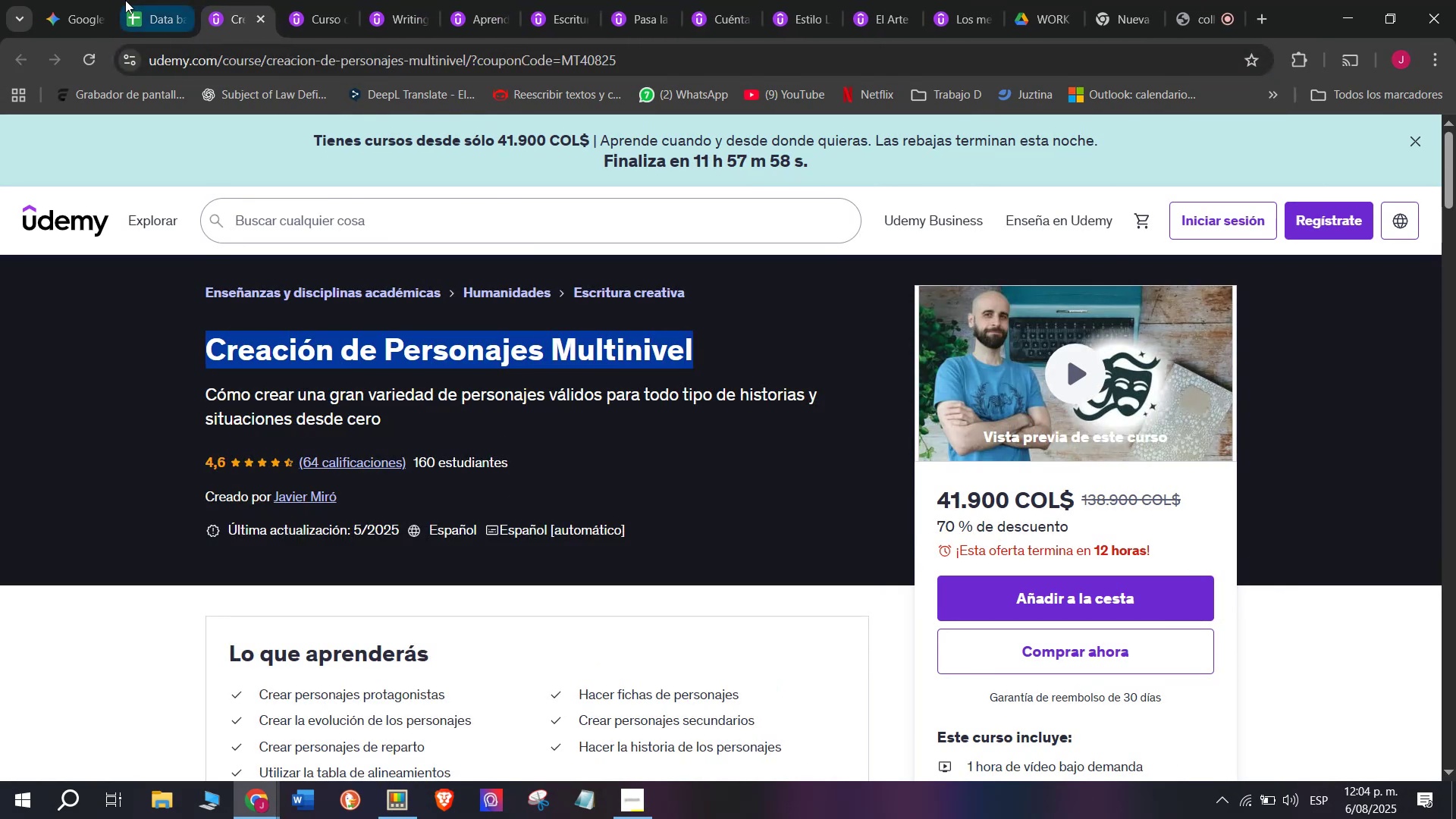 
key(Break)
 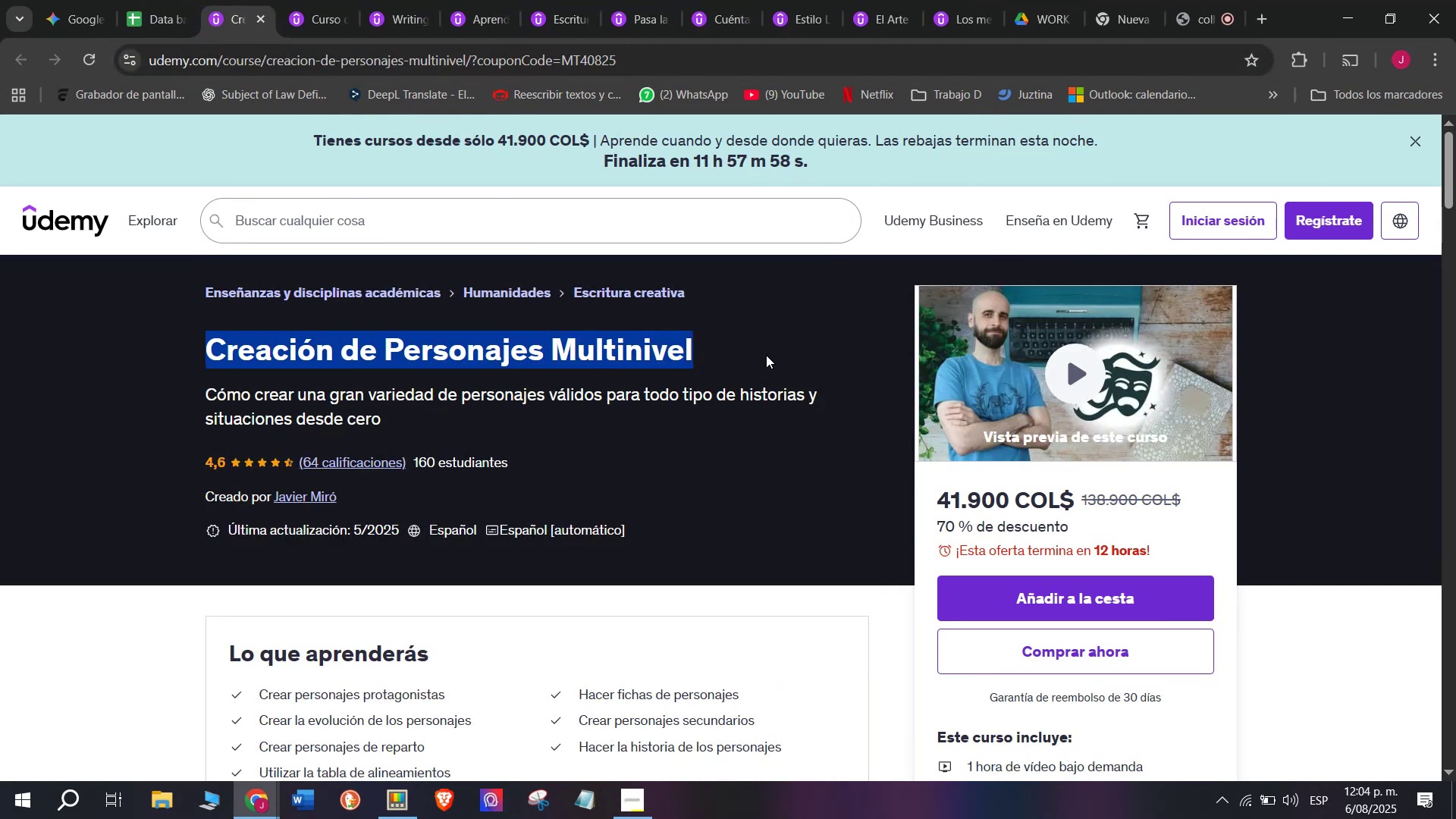 
key(Control+C)
 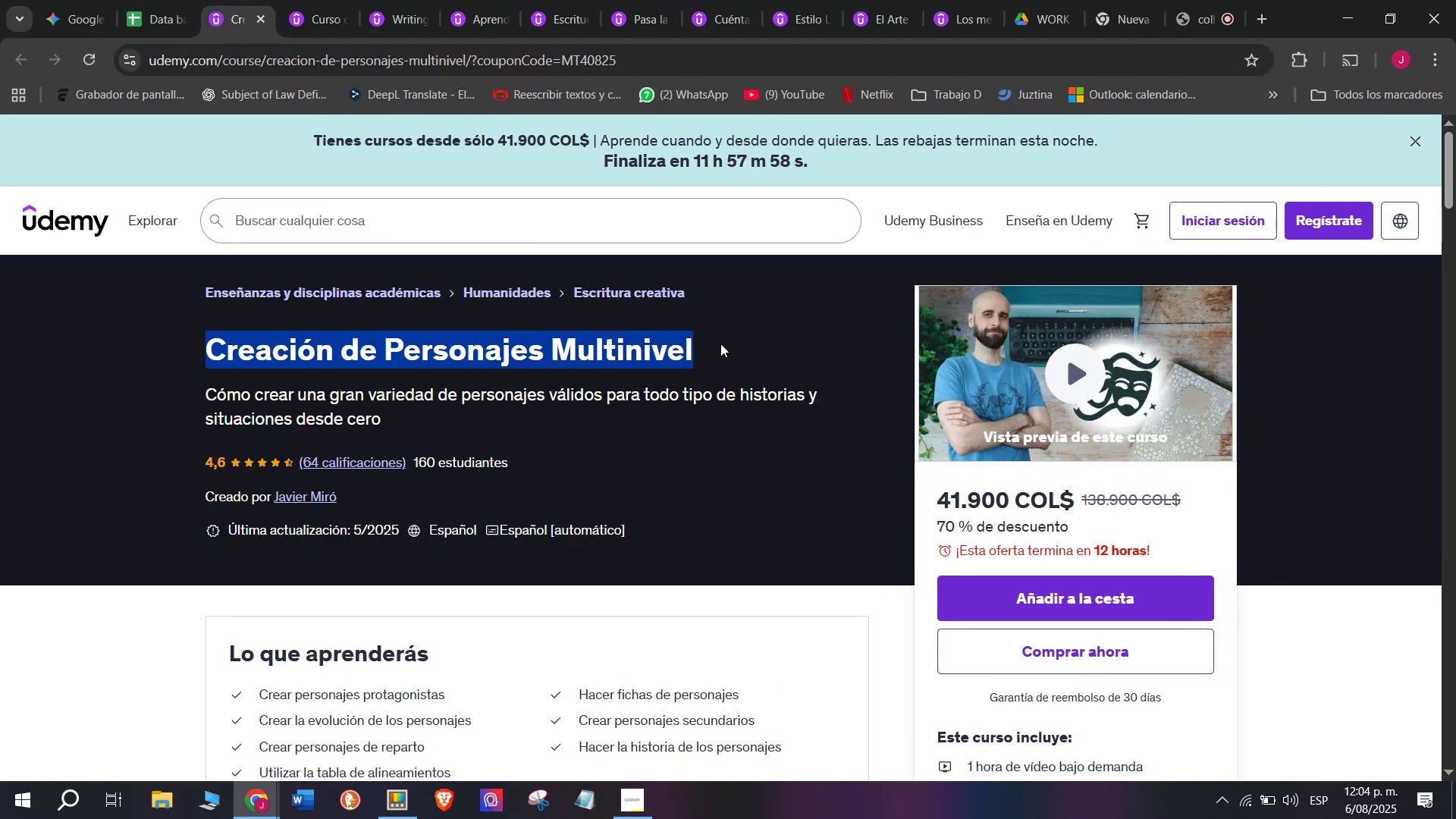 
key(Control+ControlLeft)
 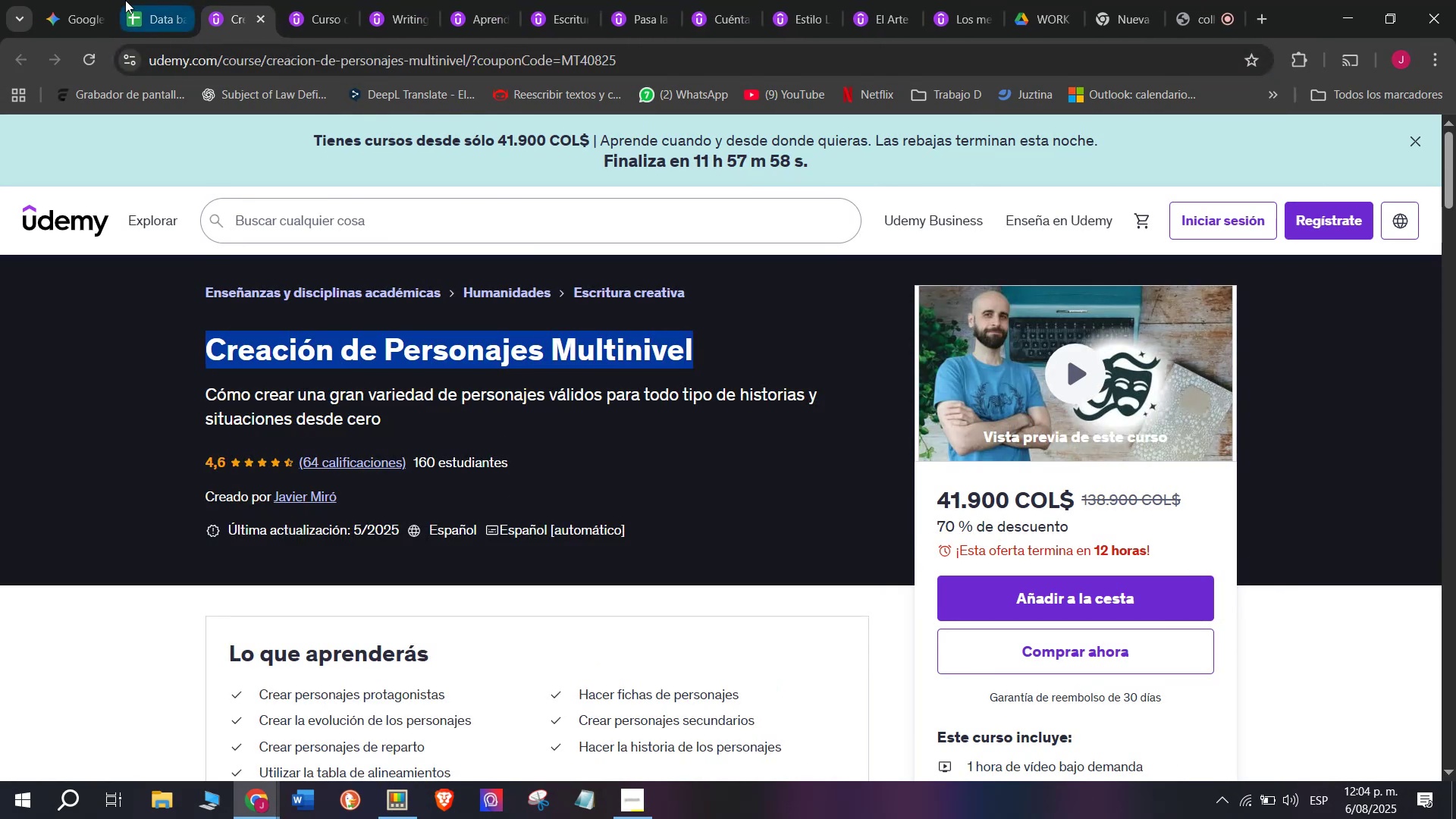 
key(Break)
 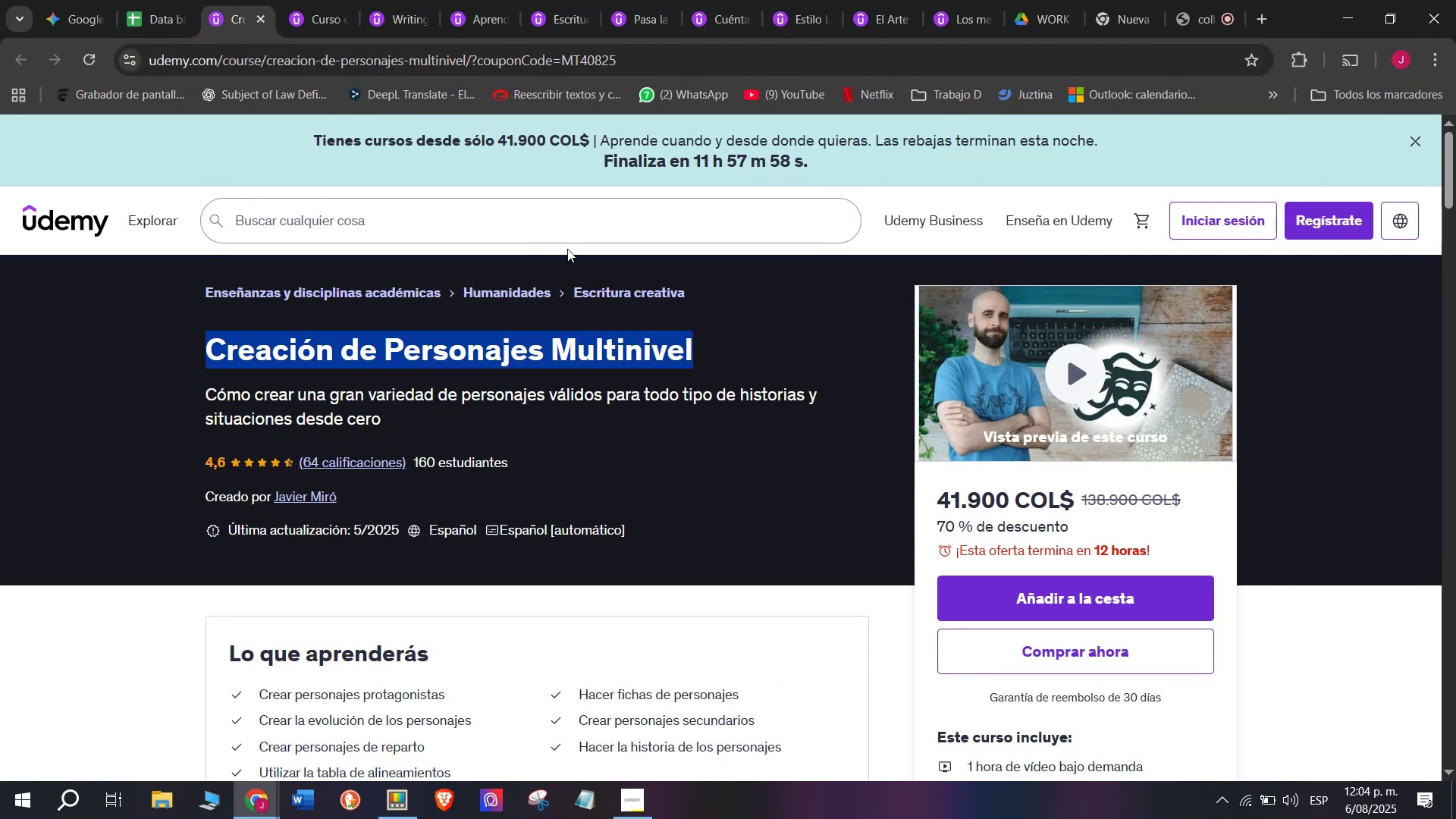 
key(Control+C)
 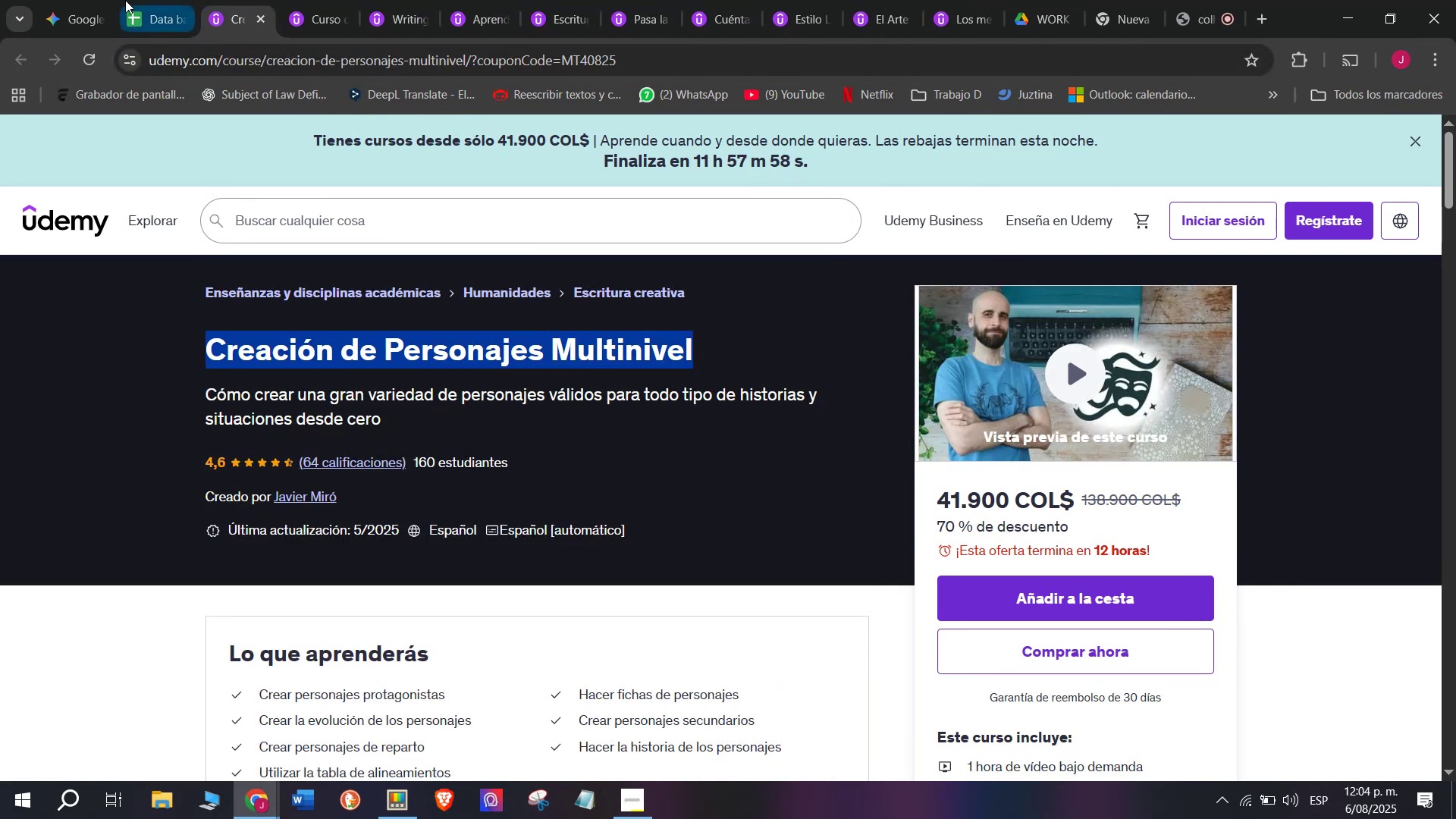 
left_click([125, 0])
 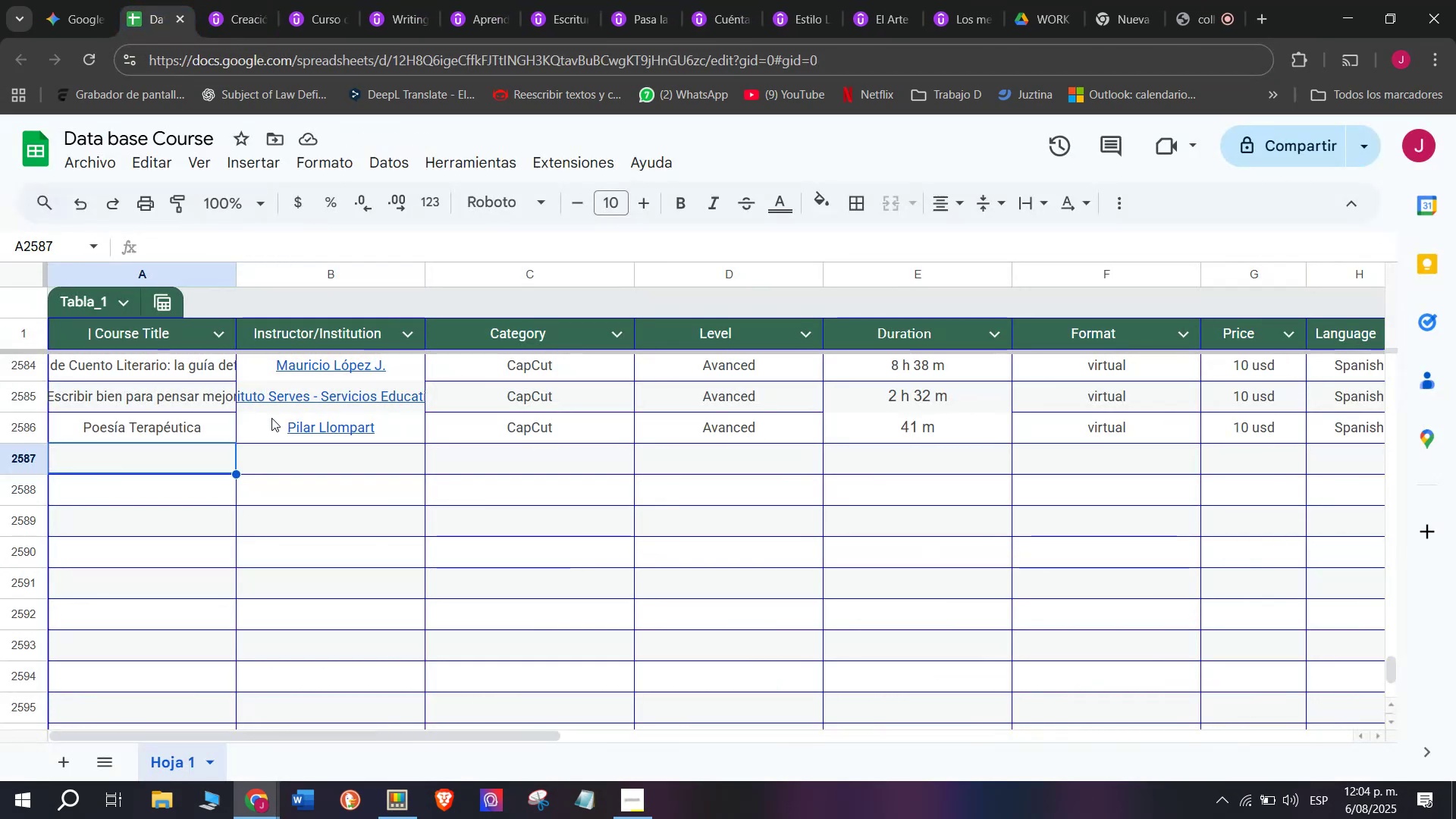 
key(Z)
 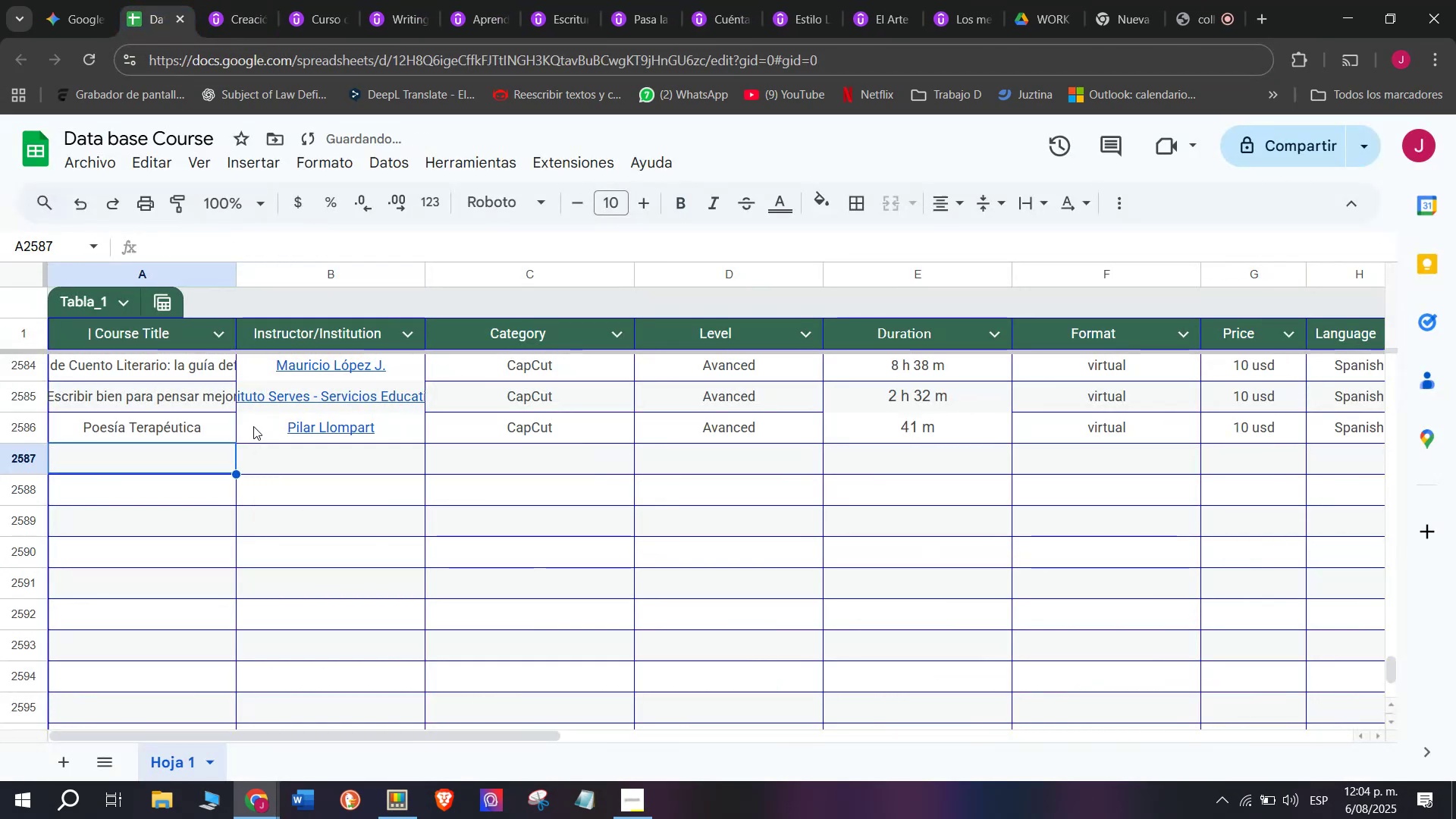 
key(Control+ControlLeft)
 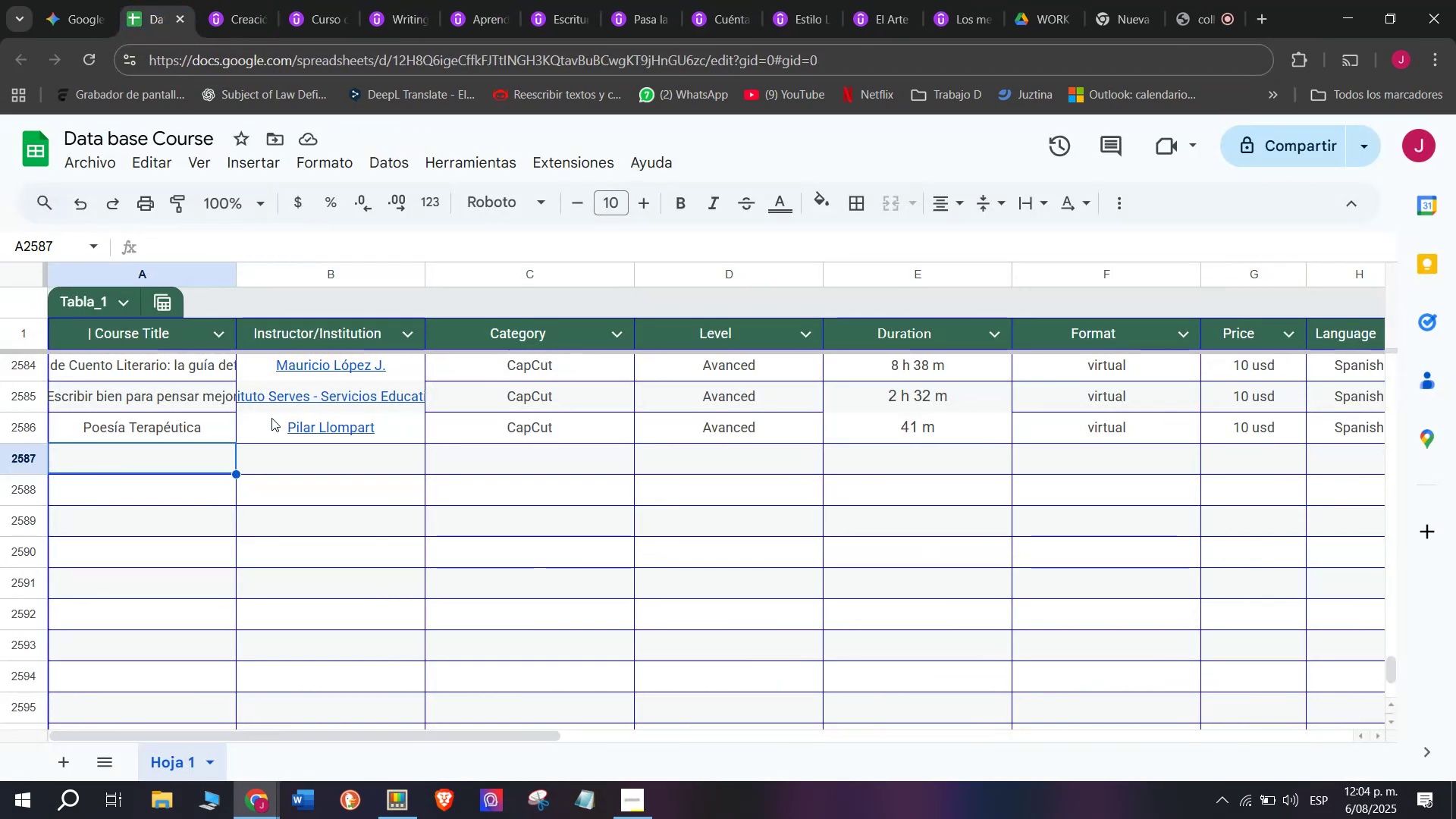 
key(Control+V)
 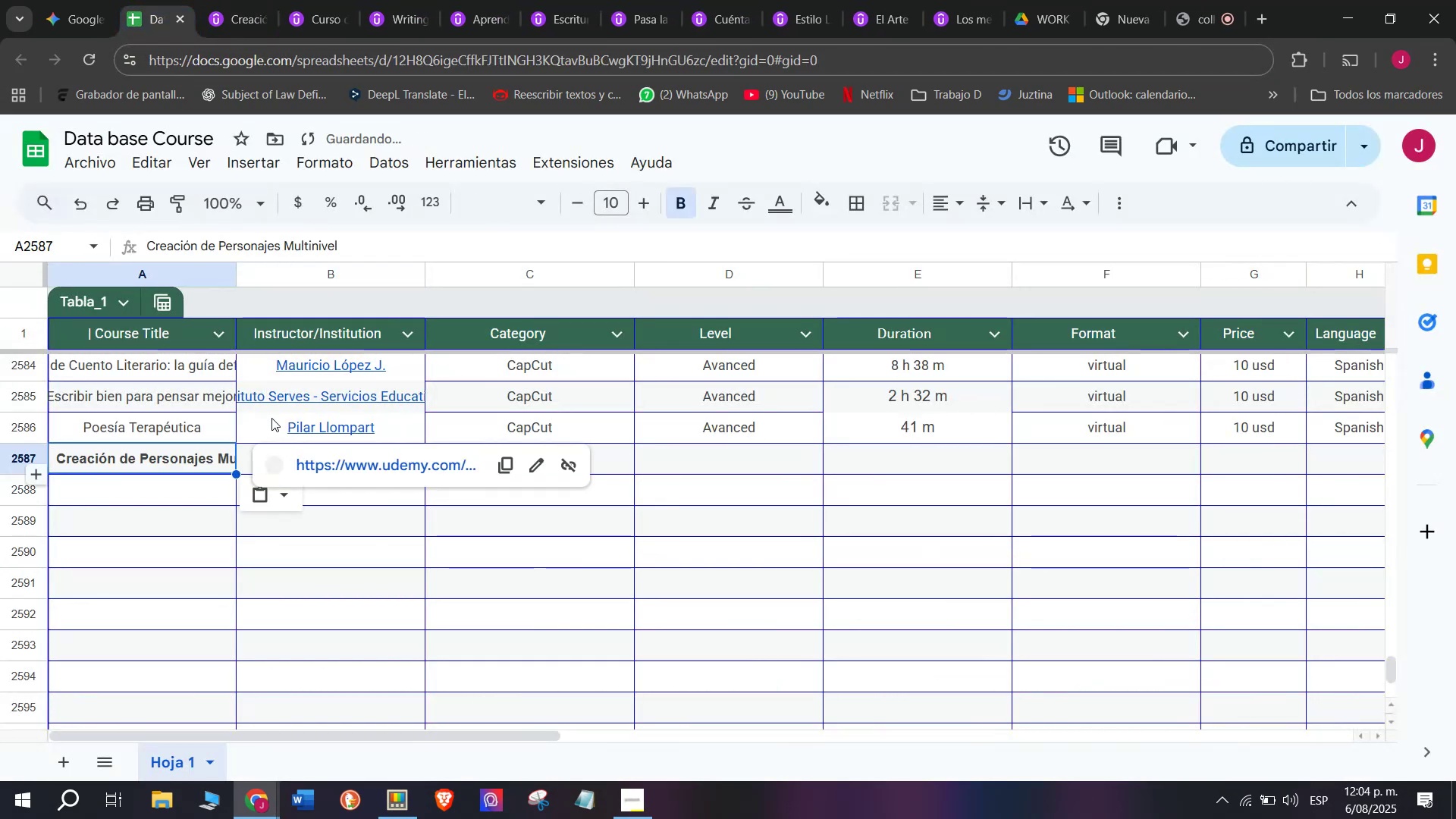 
key(Shift+ShiftLeft)
 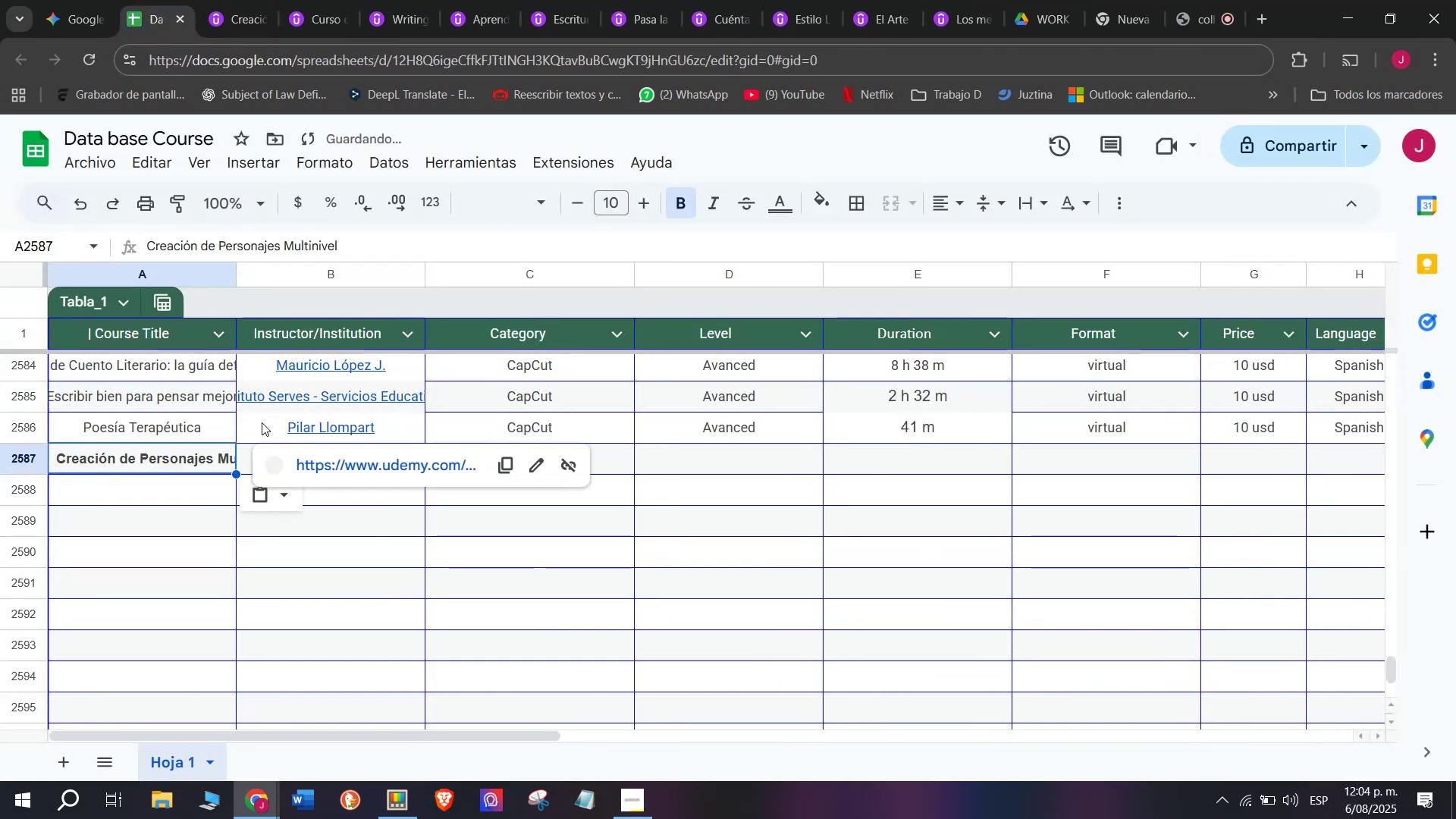 
key(Control+Shift+Z)
 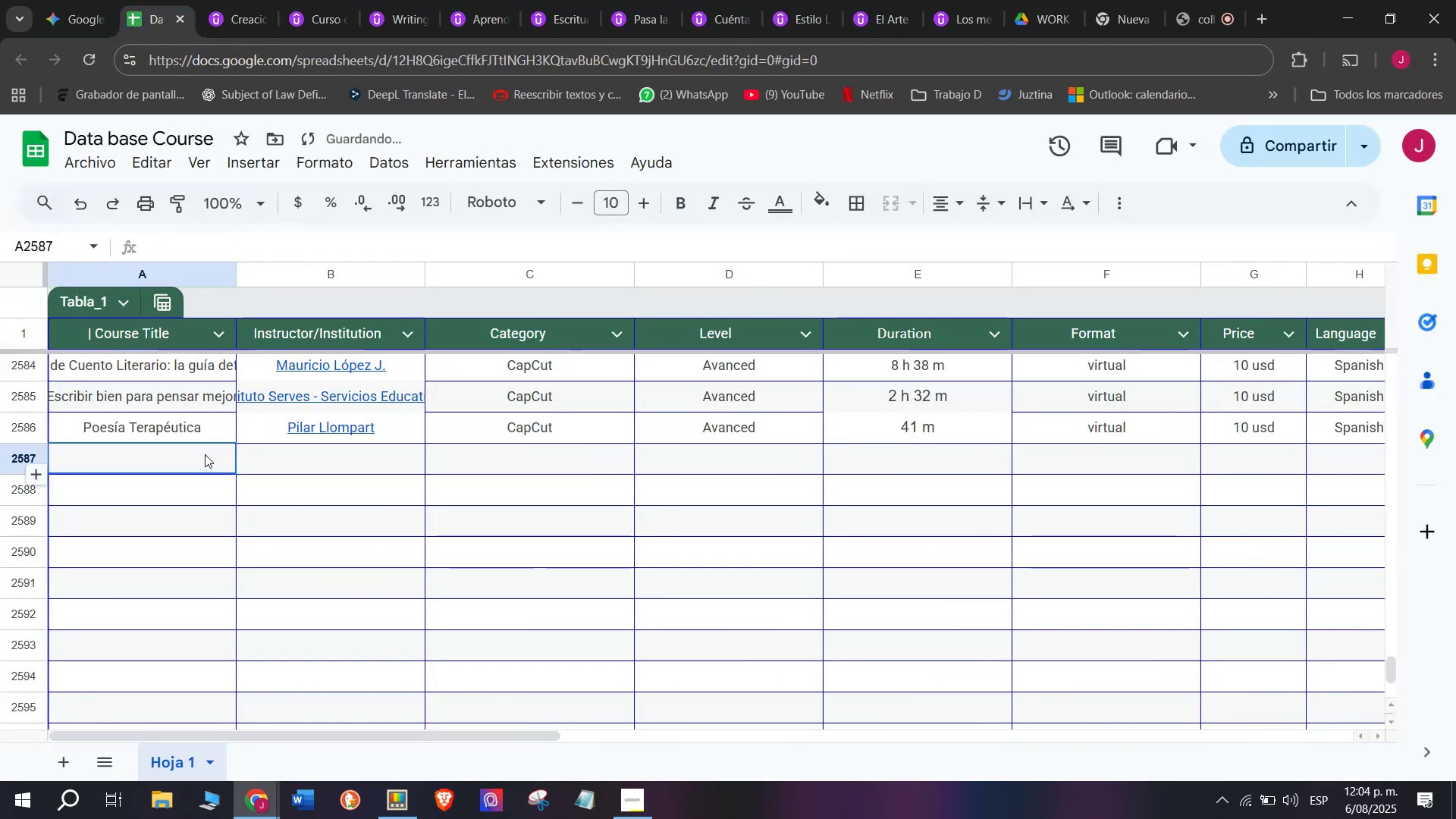 
key(Control+Shift+ControlLeft)
 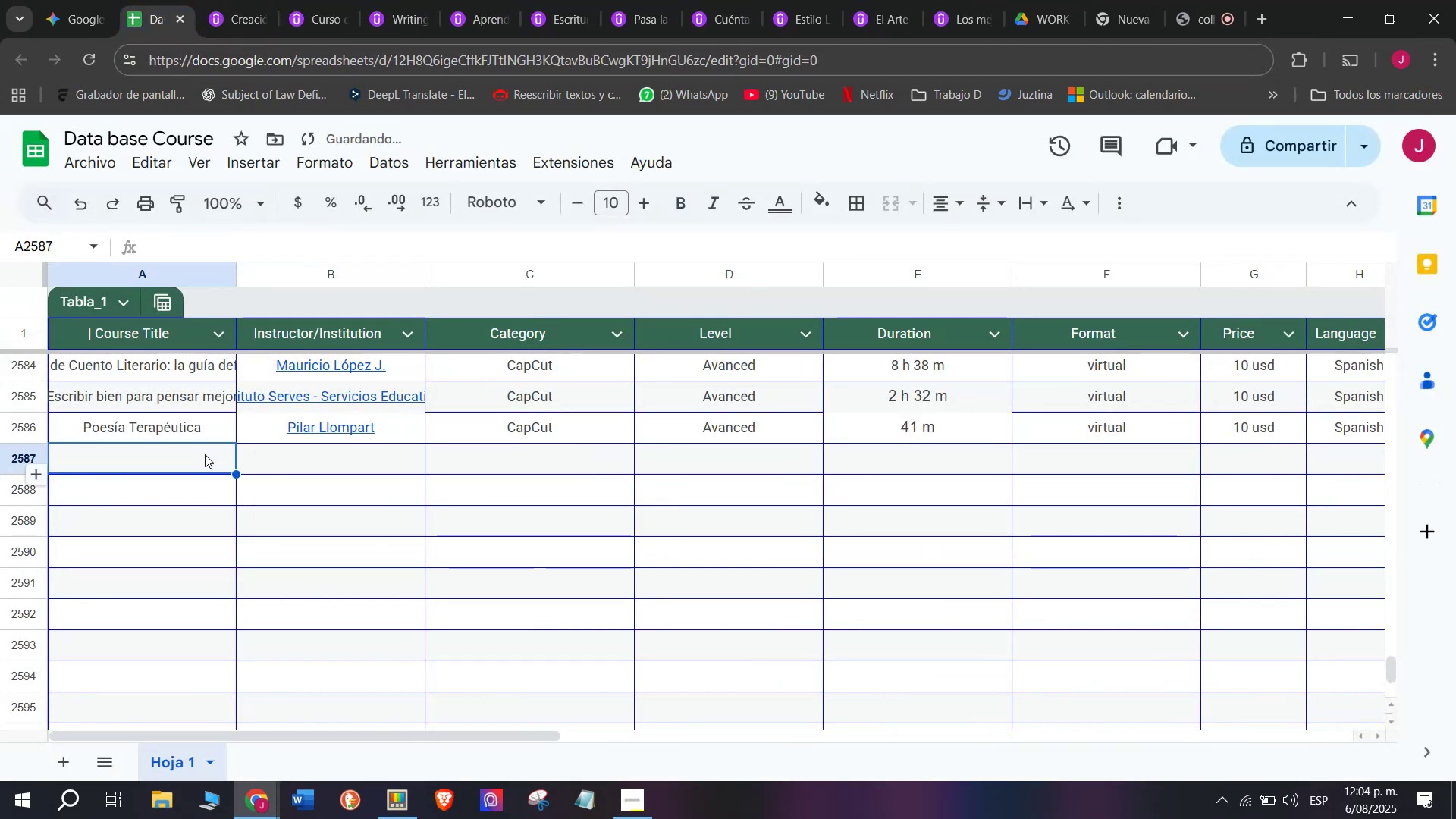 
double_click([205, 454])
 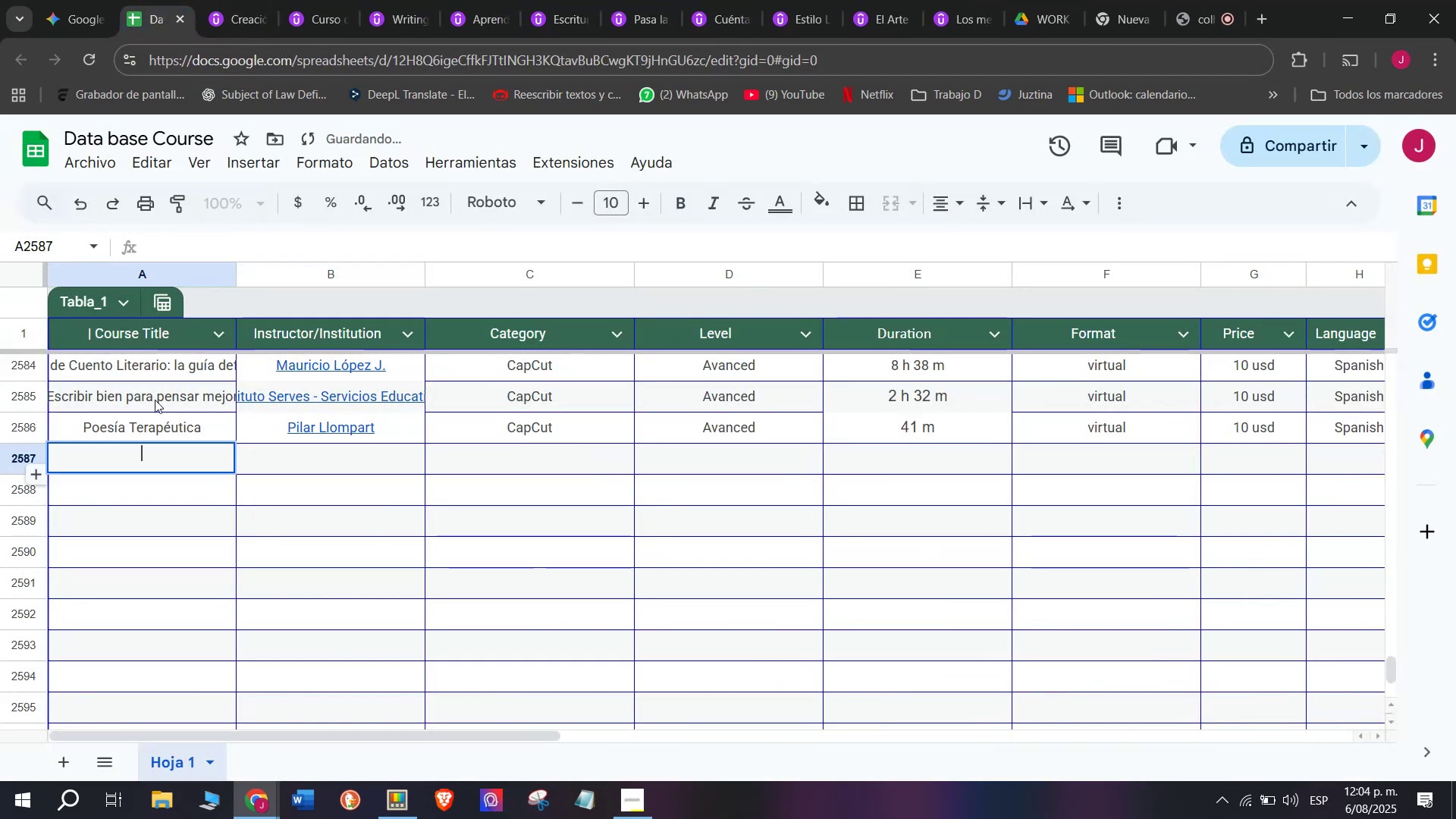 
key(Z)
 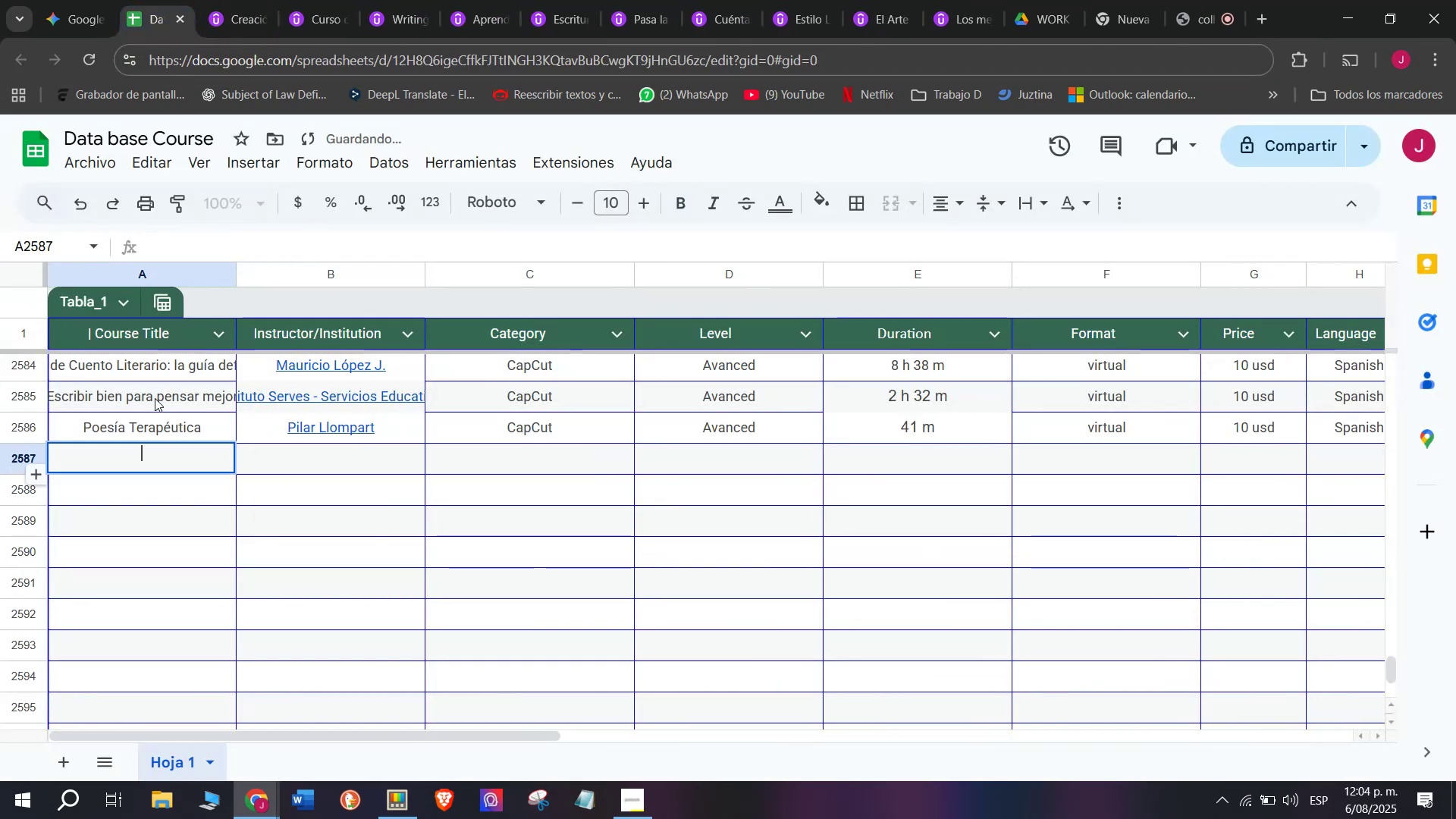 
key(Control+ControlLeft)
 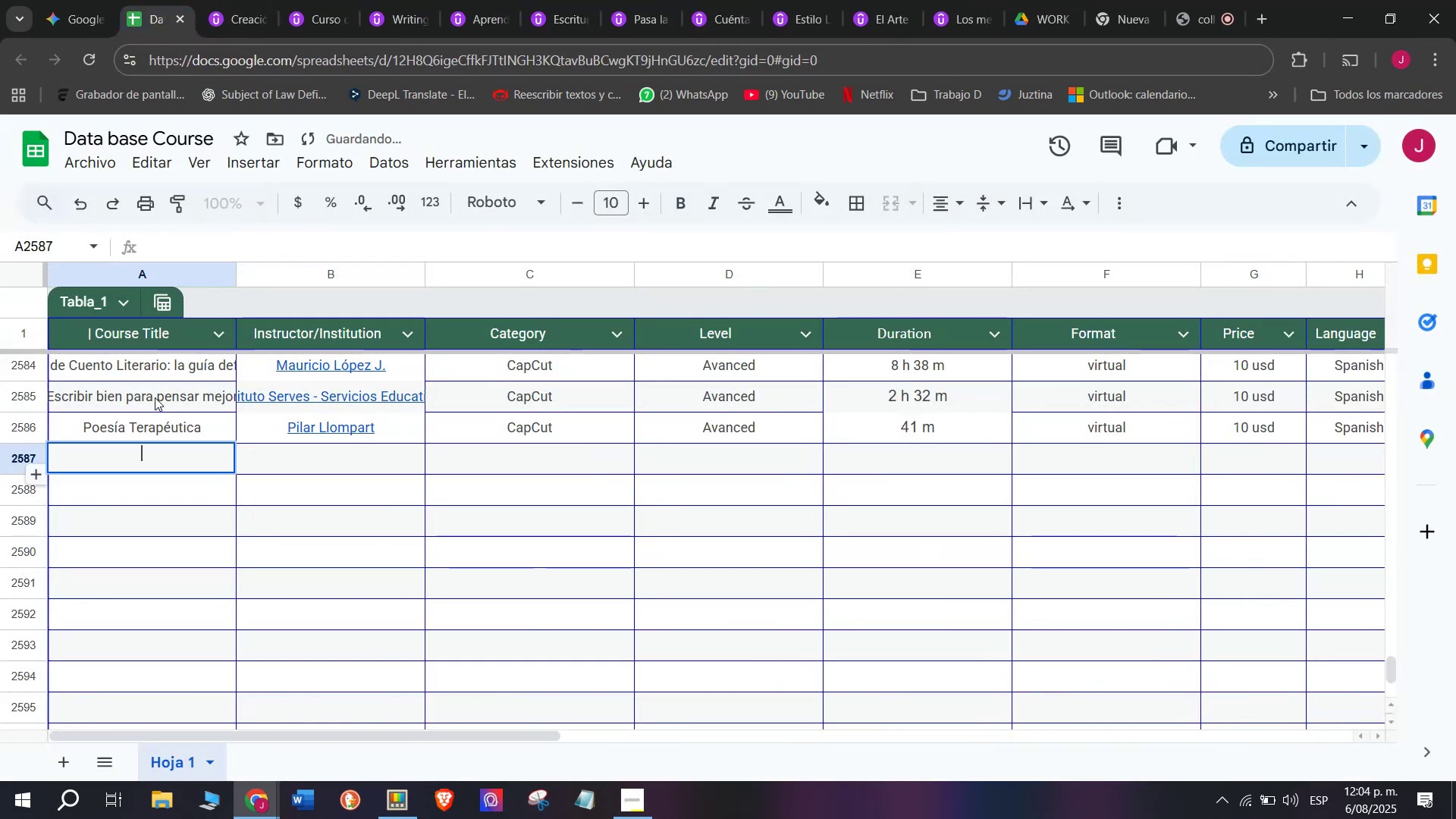 
key(Control+V)
 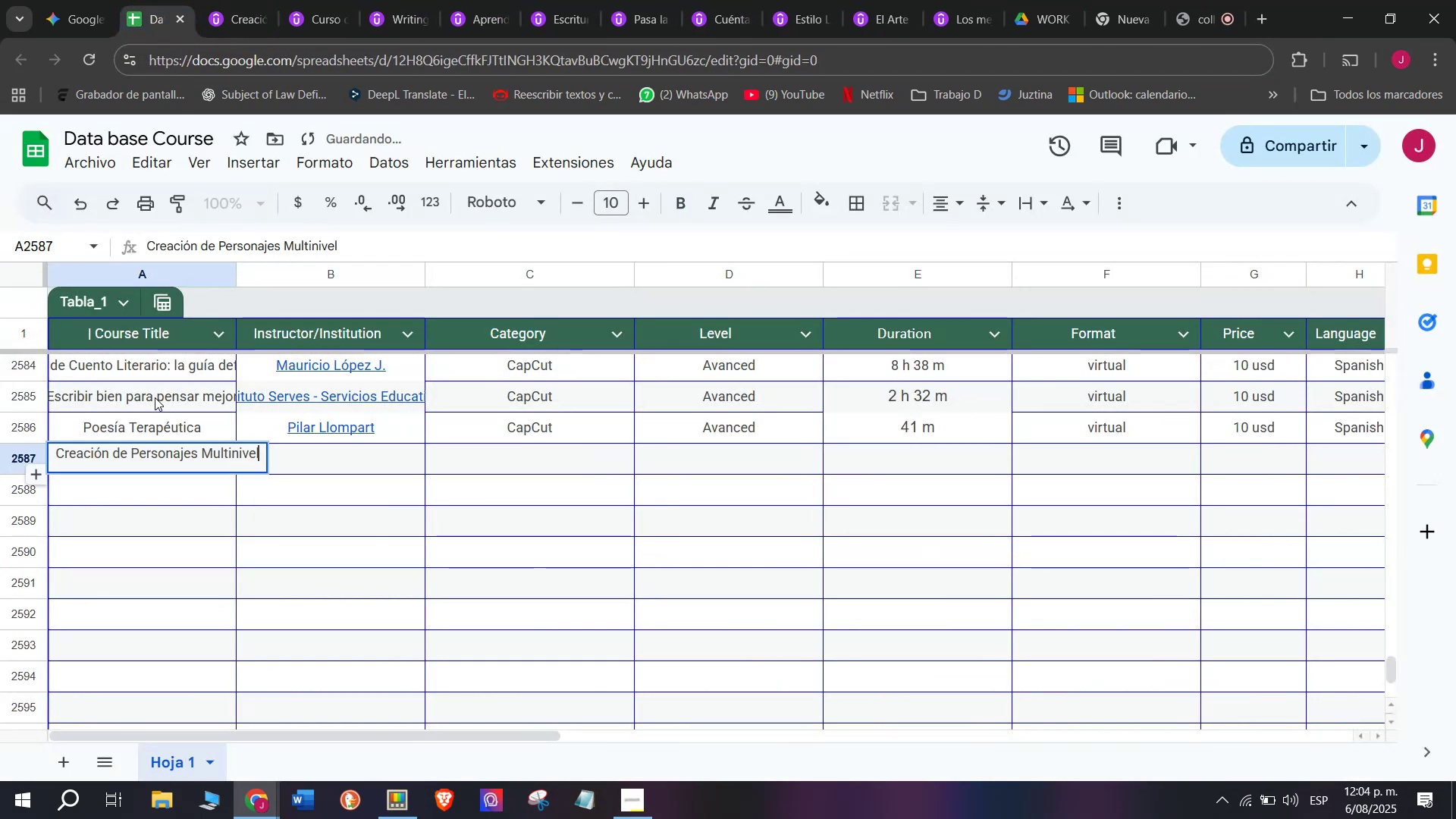 
triple_click([155, 397])
 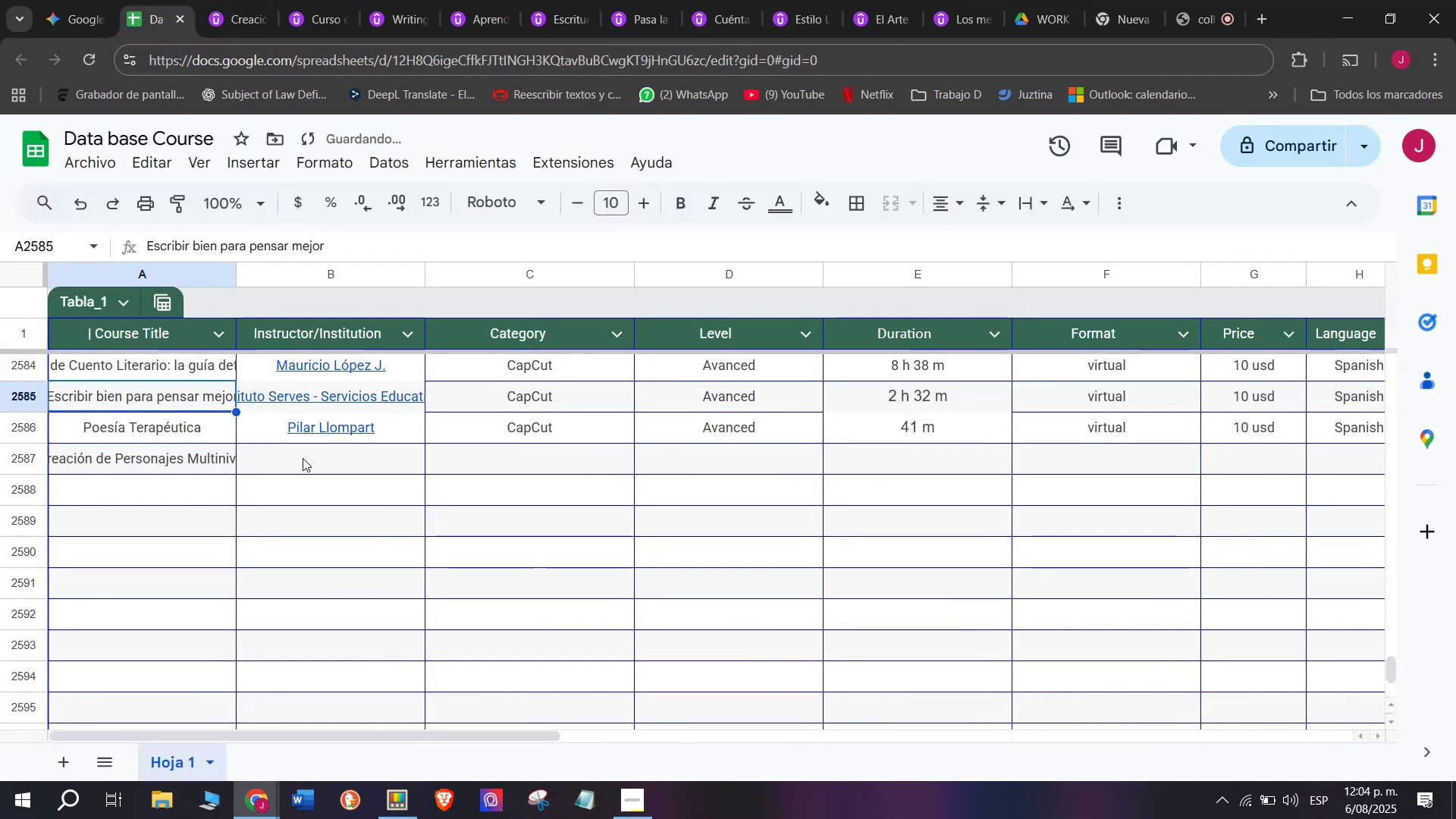 
left_click([312, 457])
 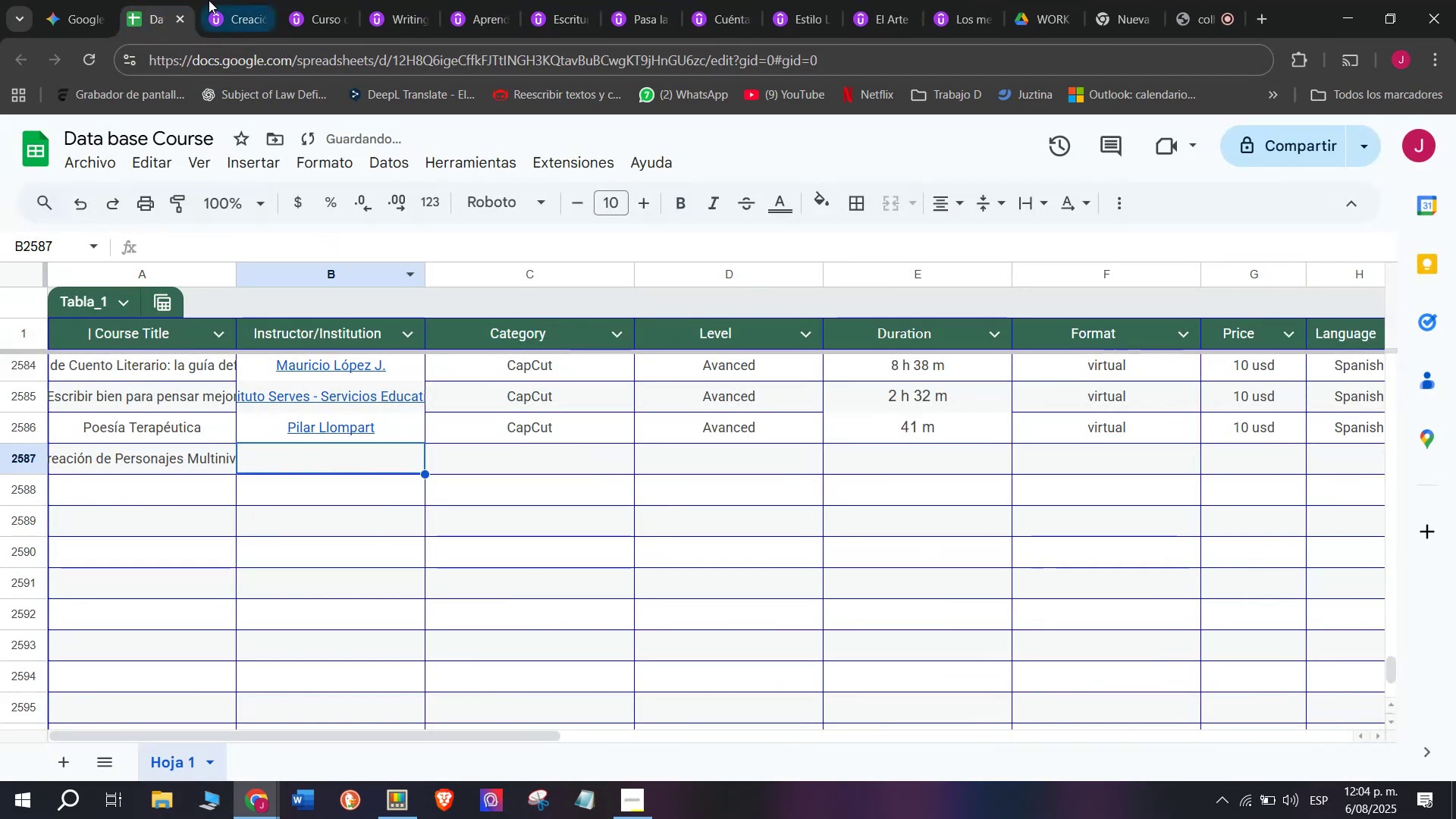 
left_click([209, 0])
 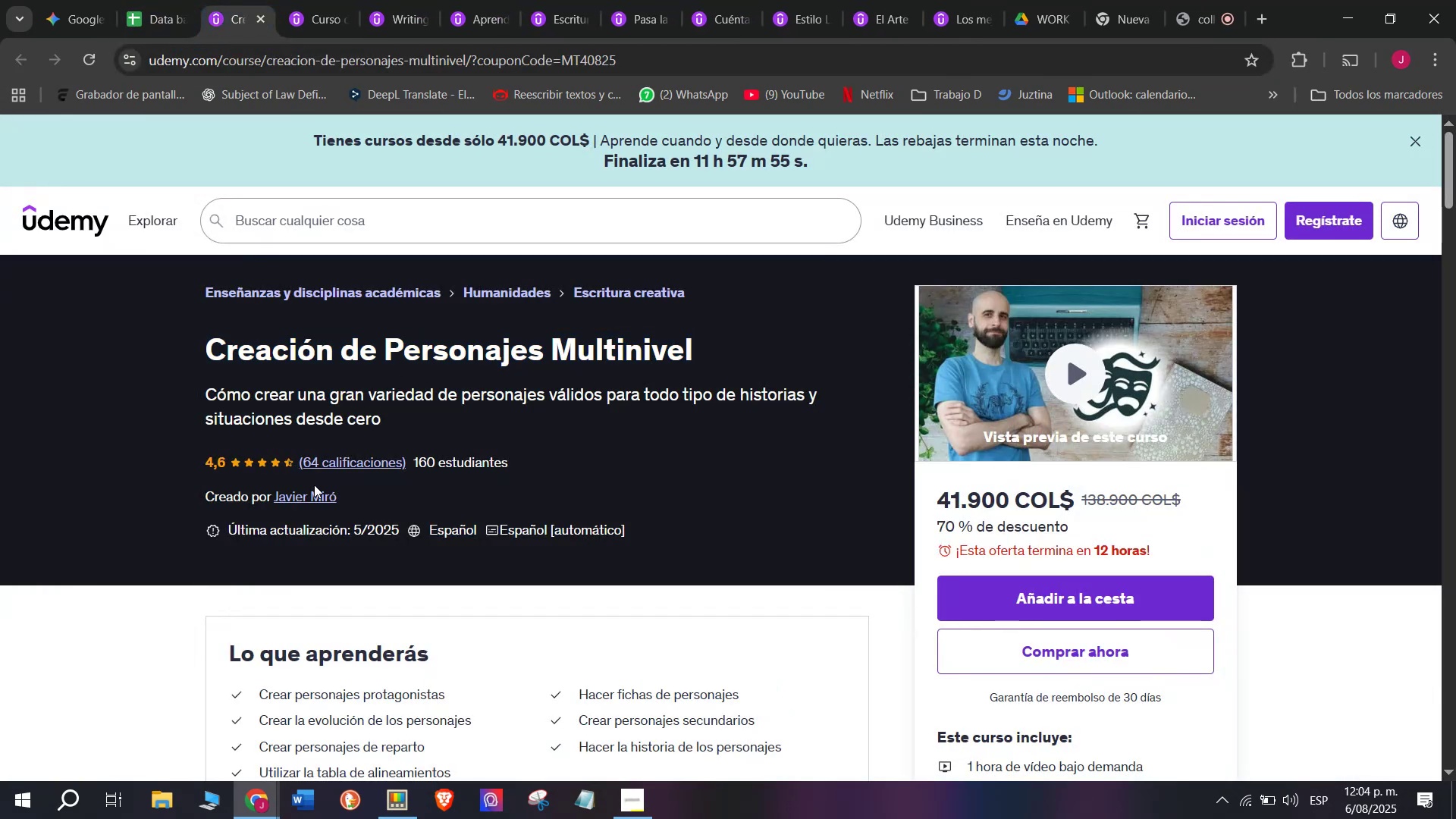 
left_click([318, 496])
 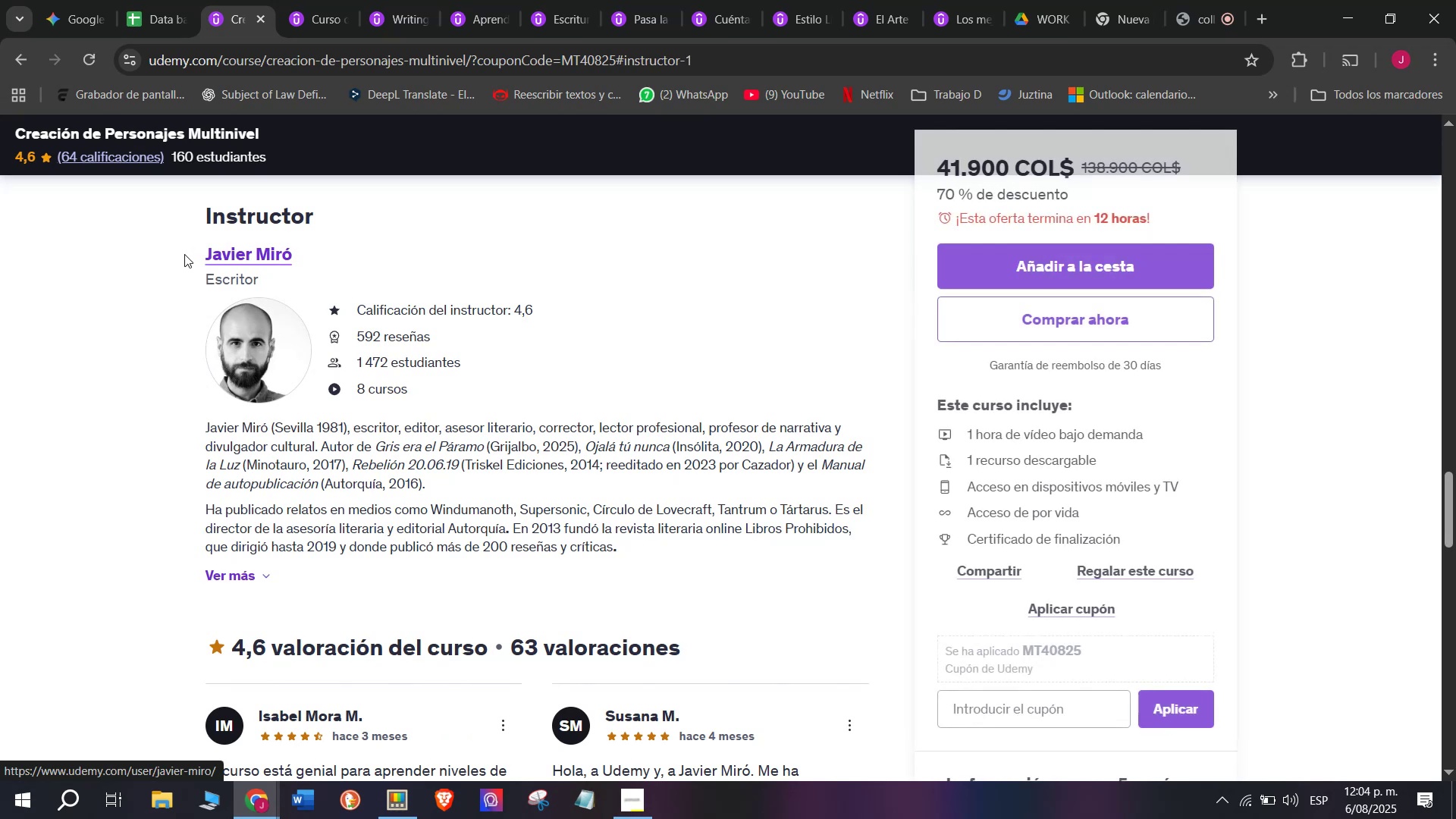 
left_click_drag(start_coordinate=[184, 253], to_coordinate=[331, 246])
 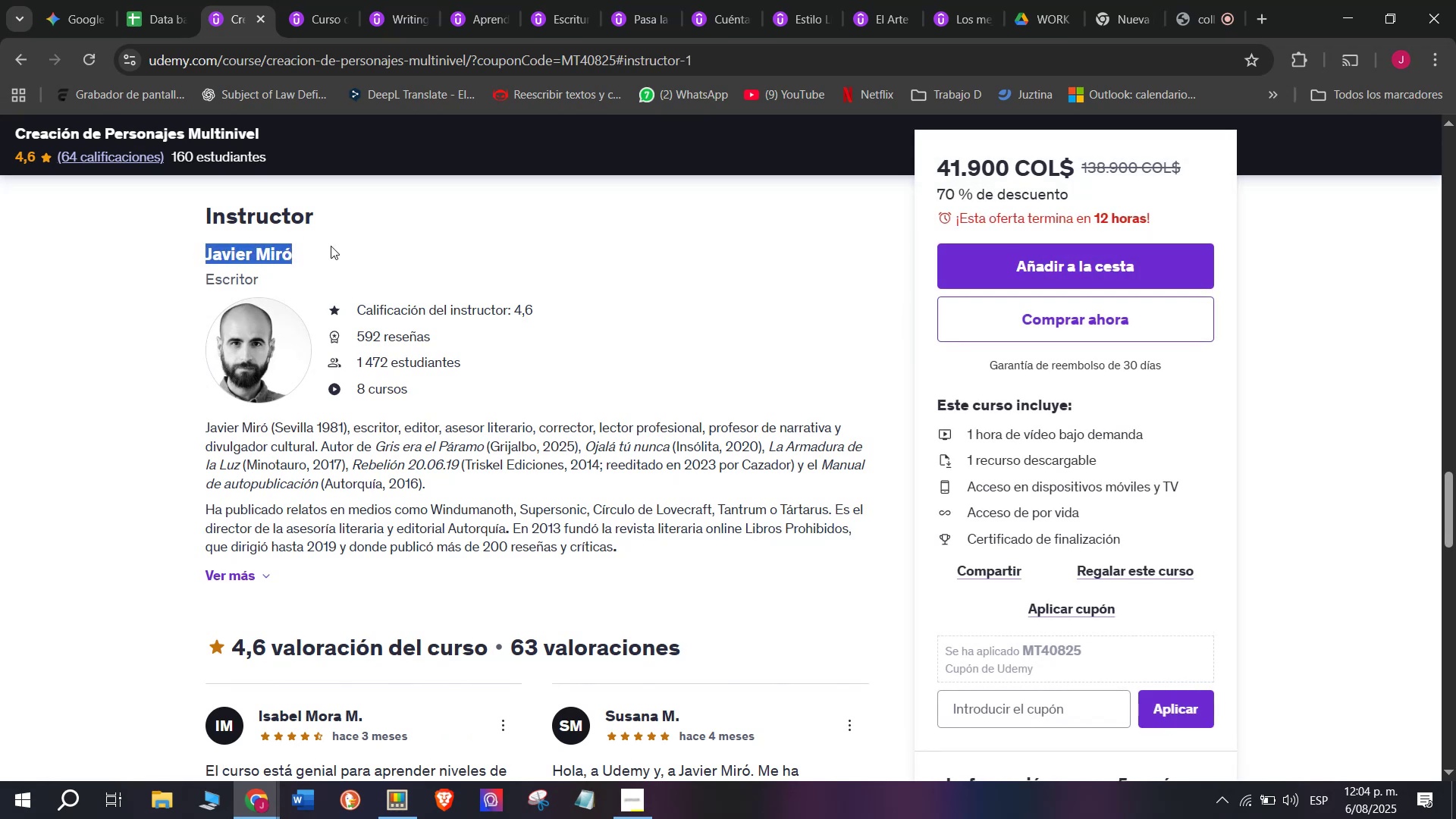 
key(Control+ControlLeft)
 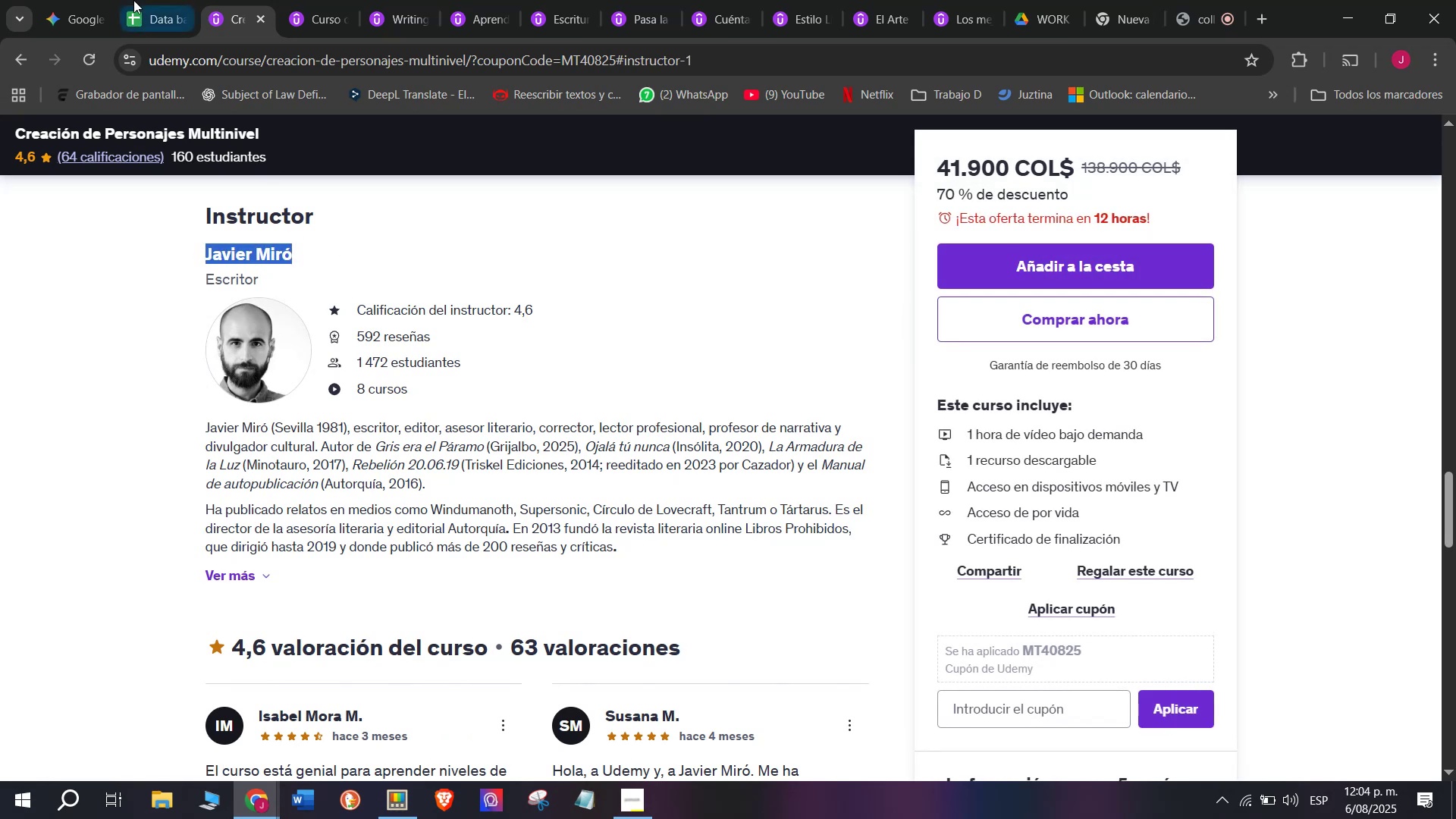 
key(Break)
 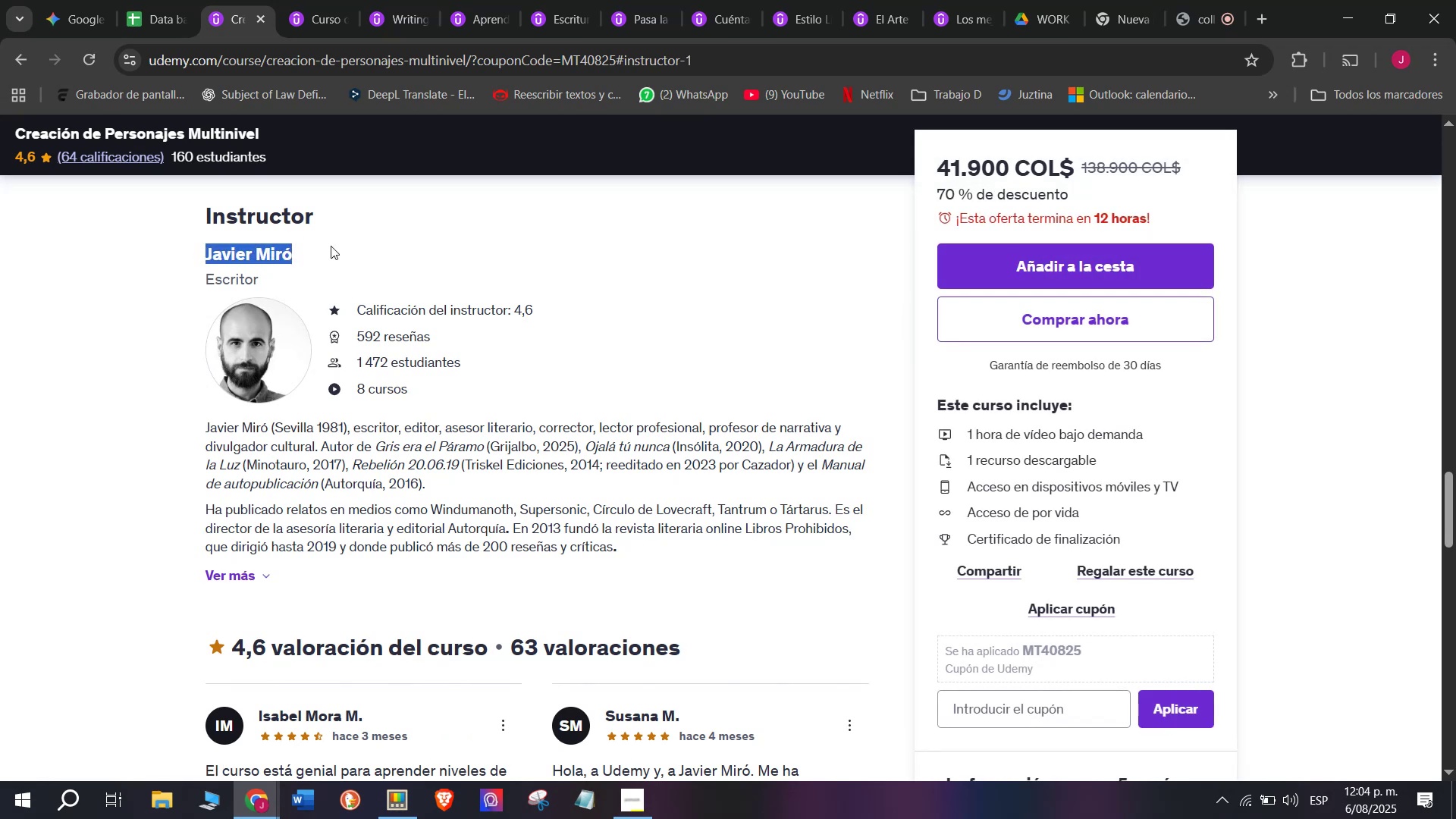 
key(Control+C)
 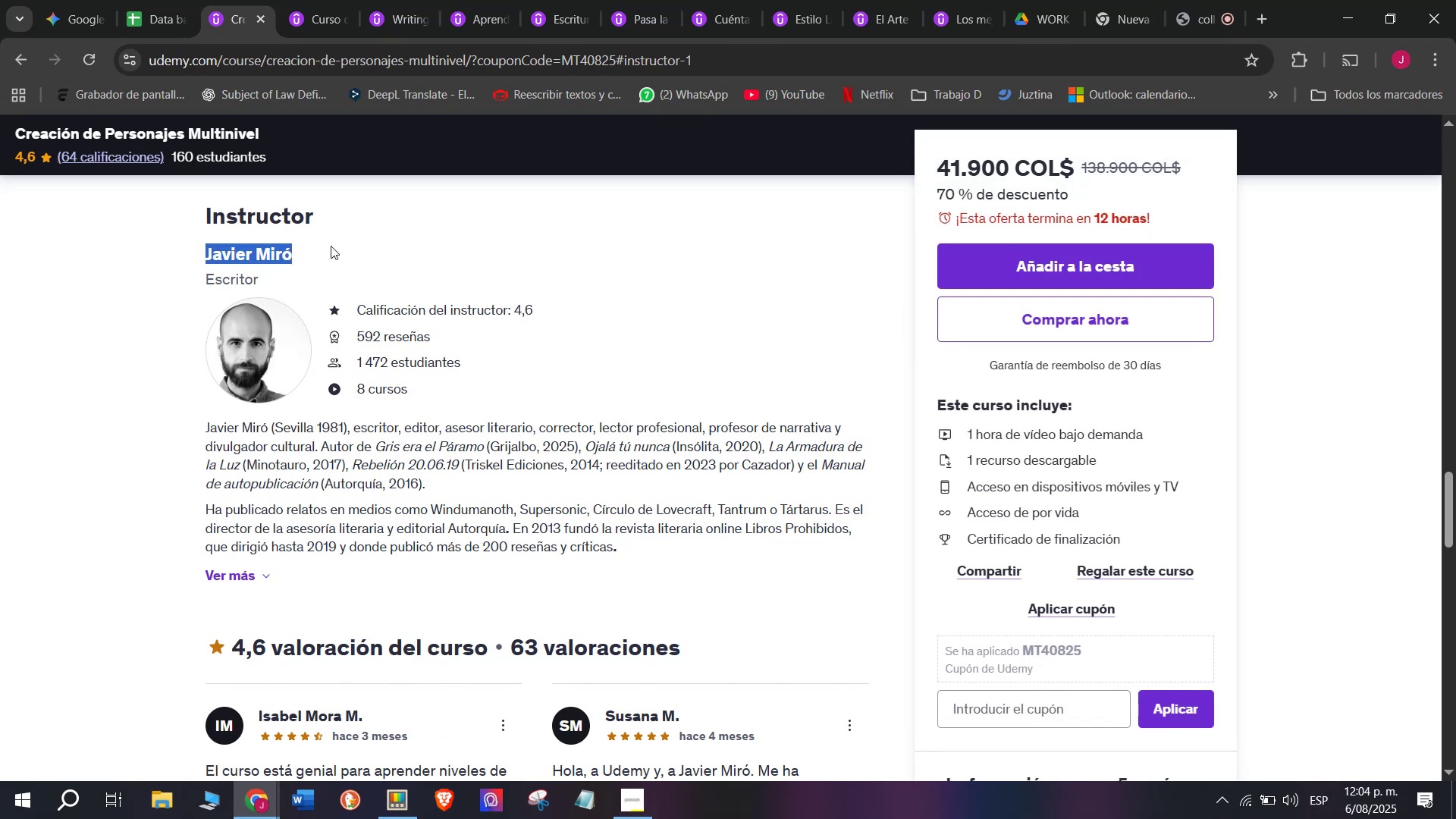 
key(Break)
 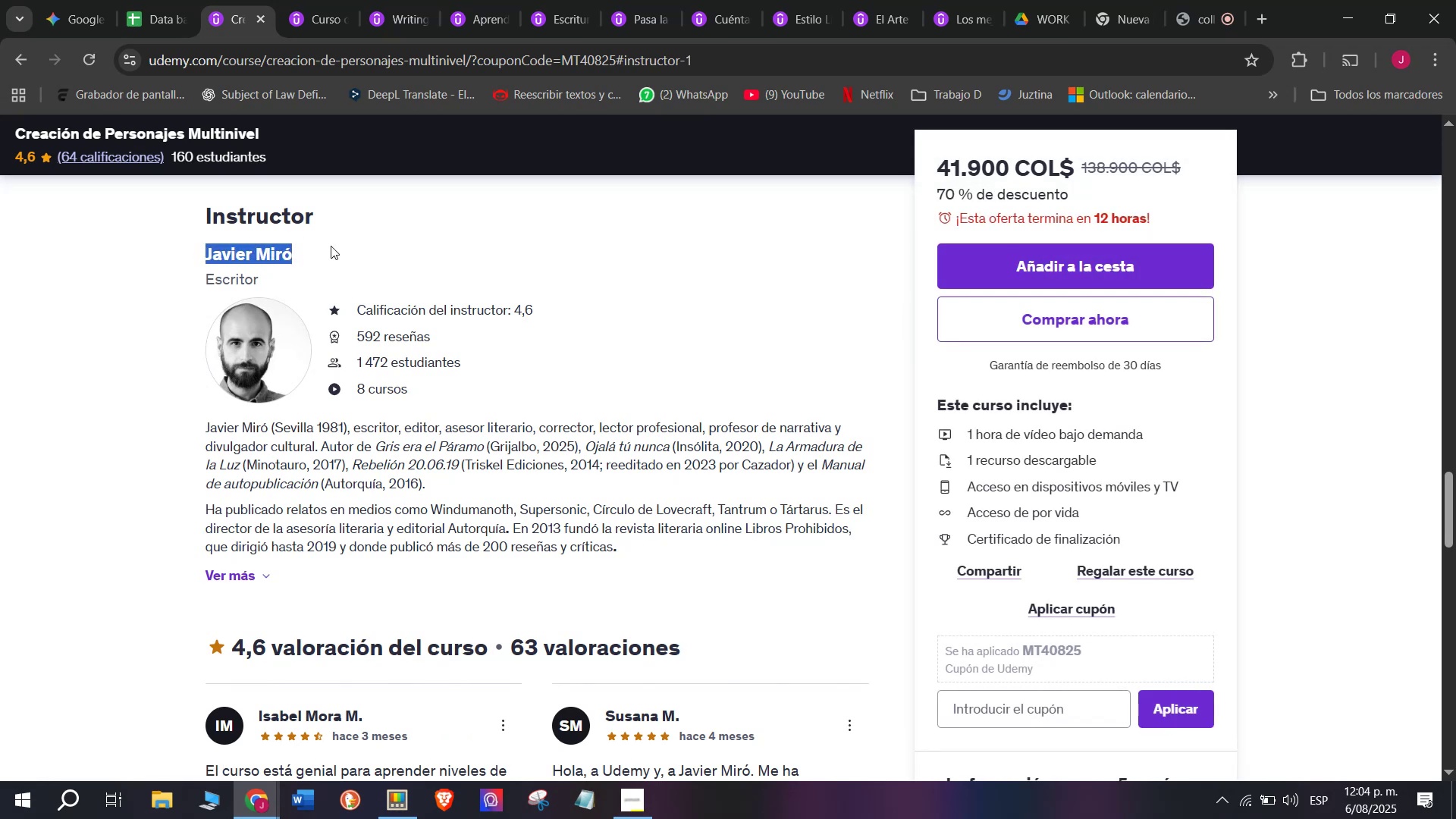 
key(Control+ControlLeft)
 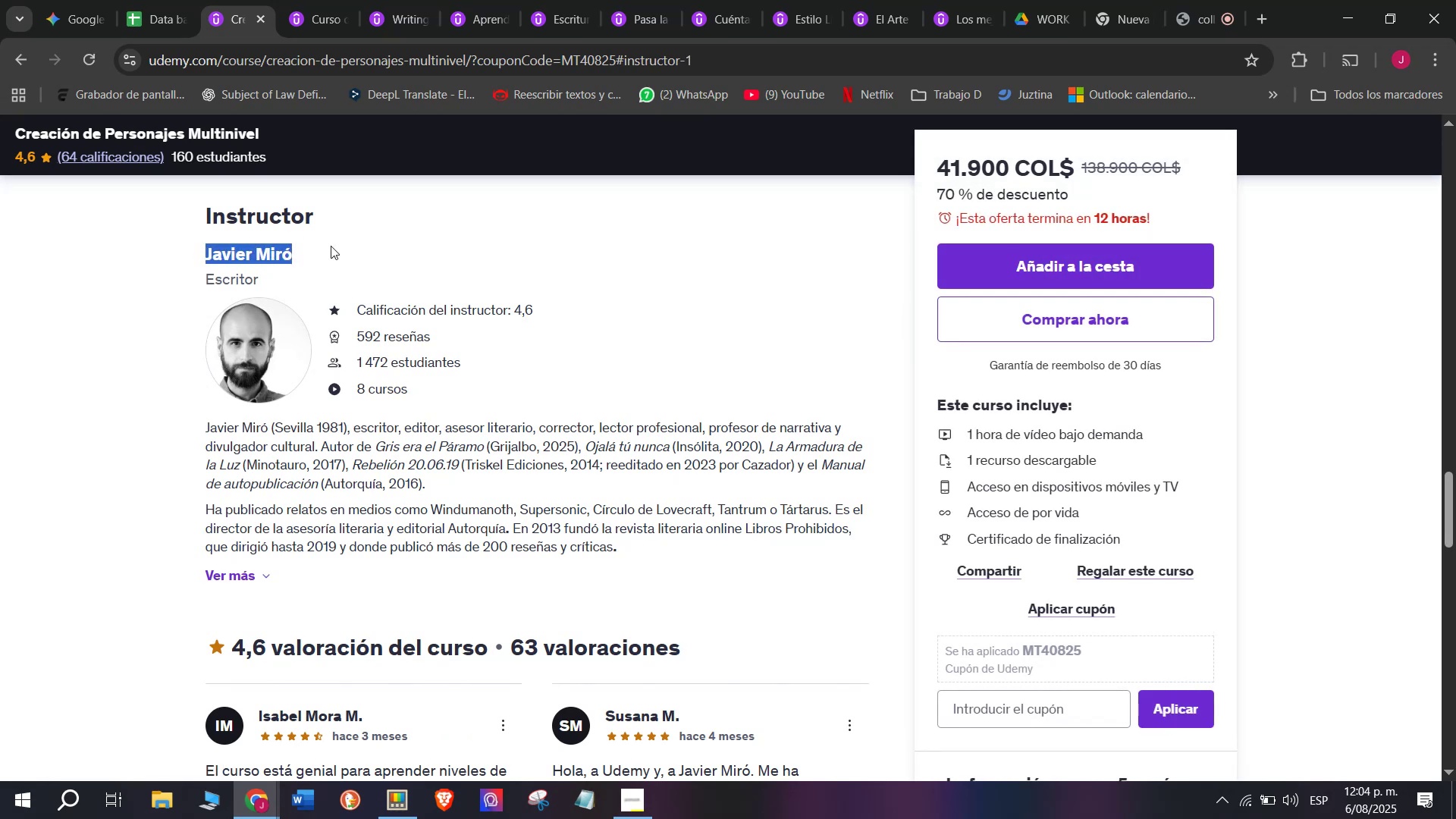 
key(Control+C)
 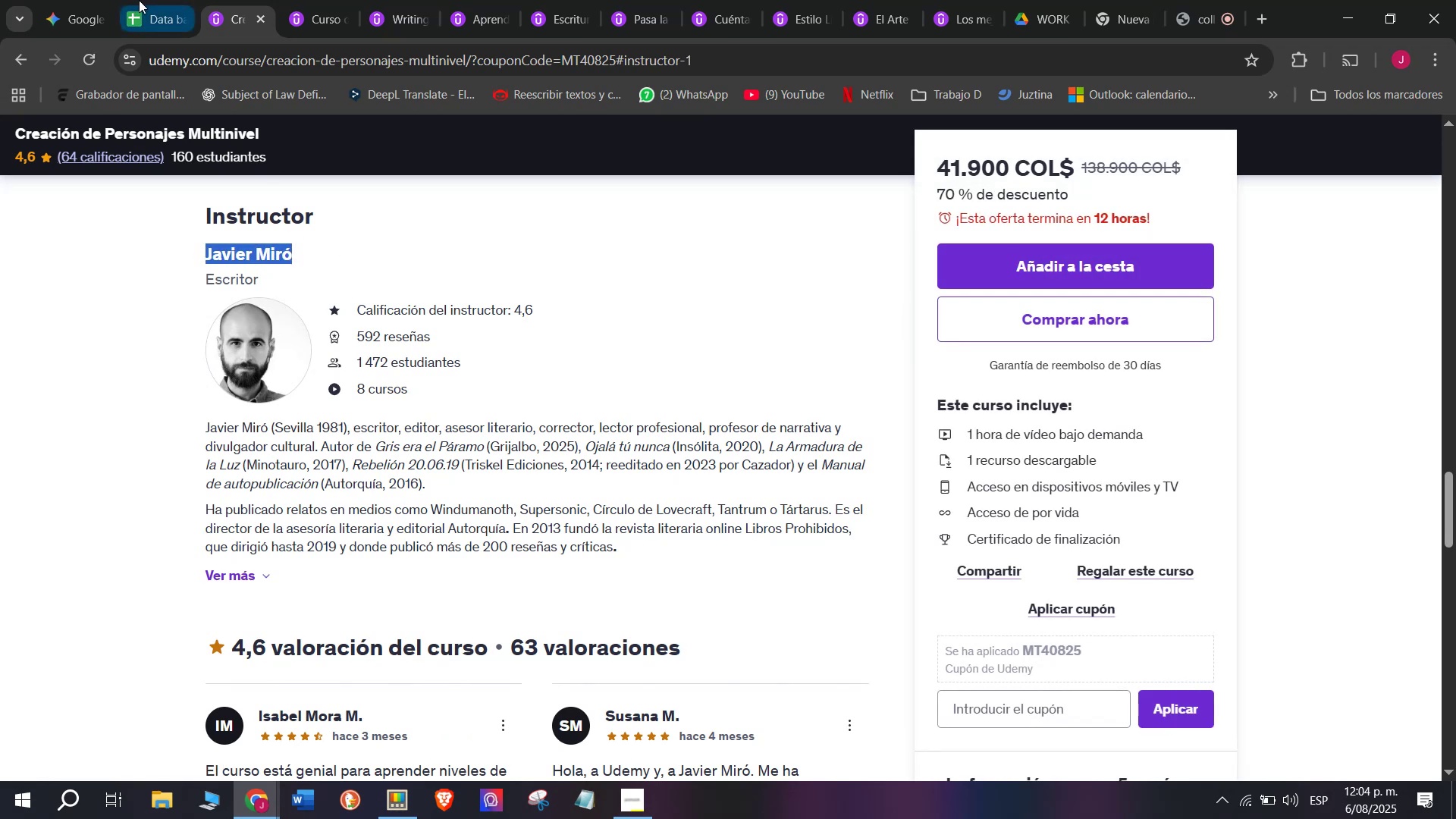 
left_click([143, 0])
 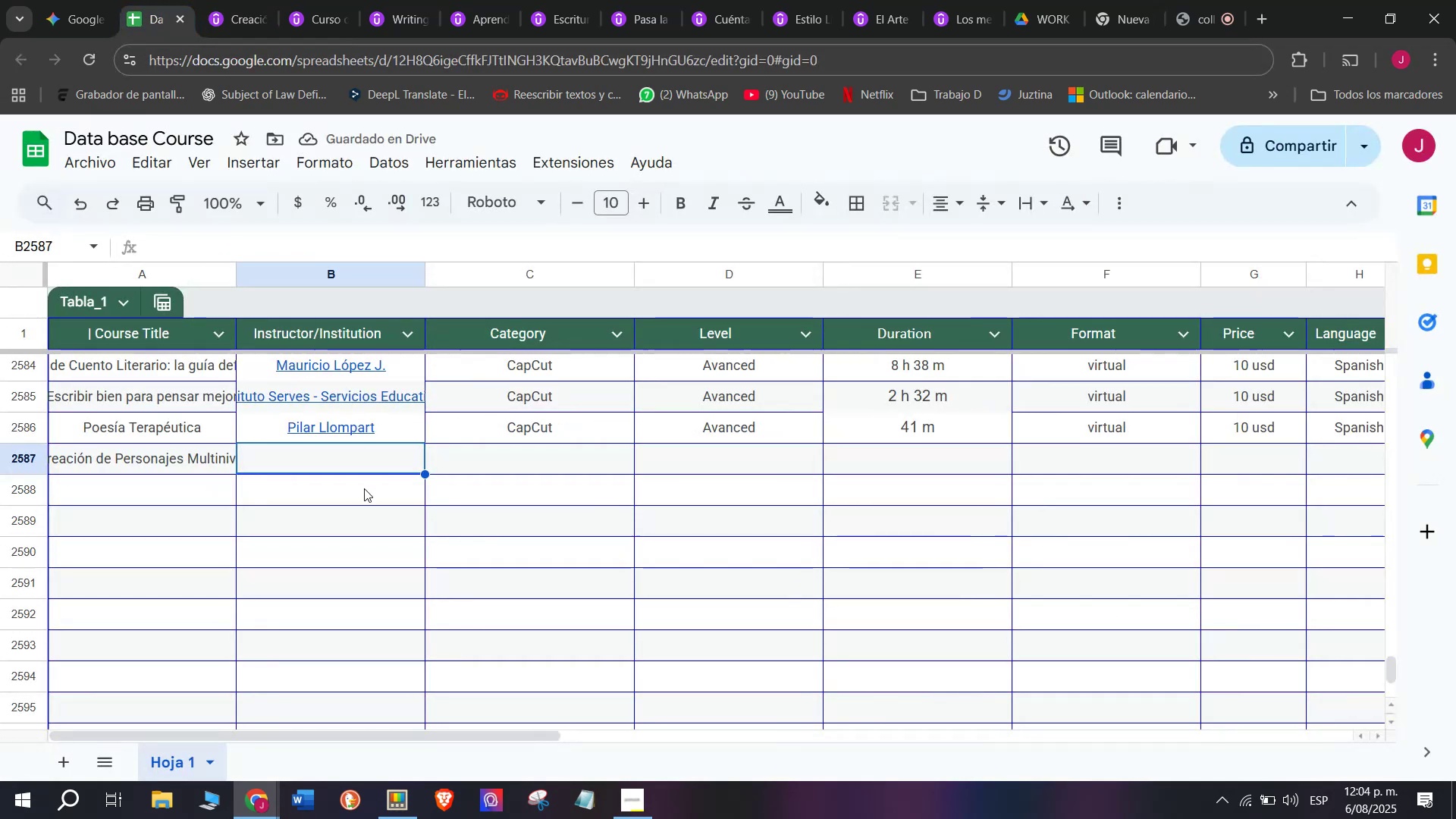 
key(Z)
 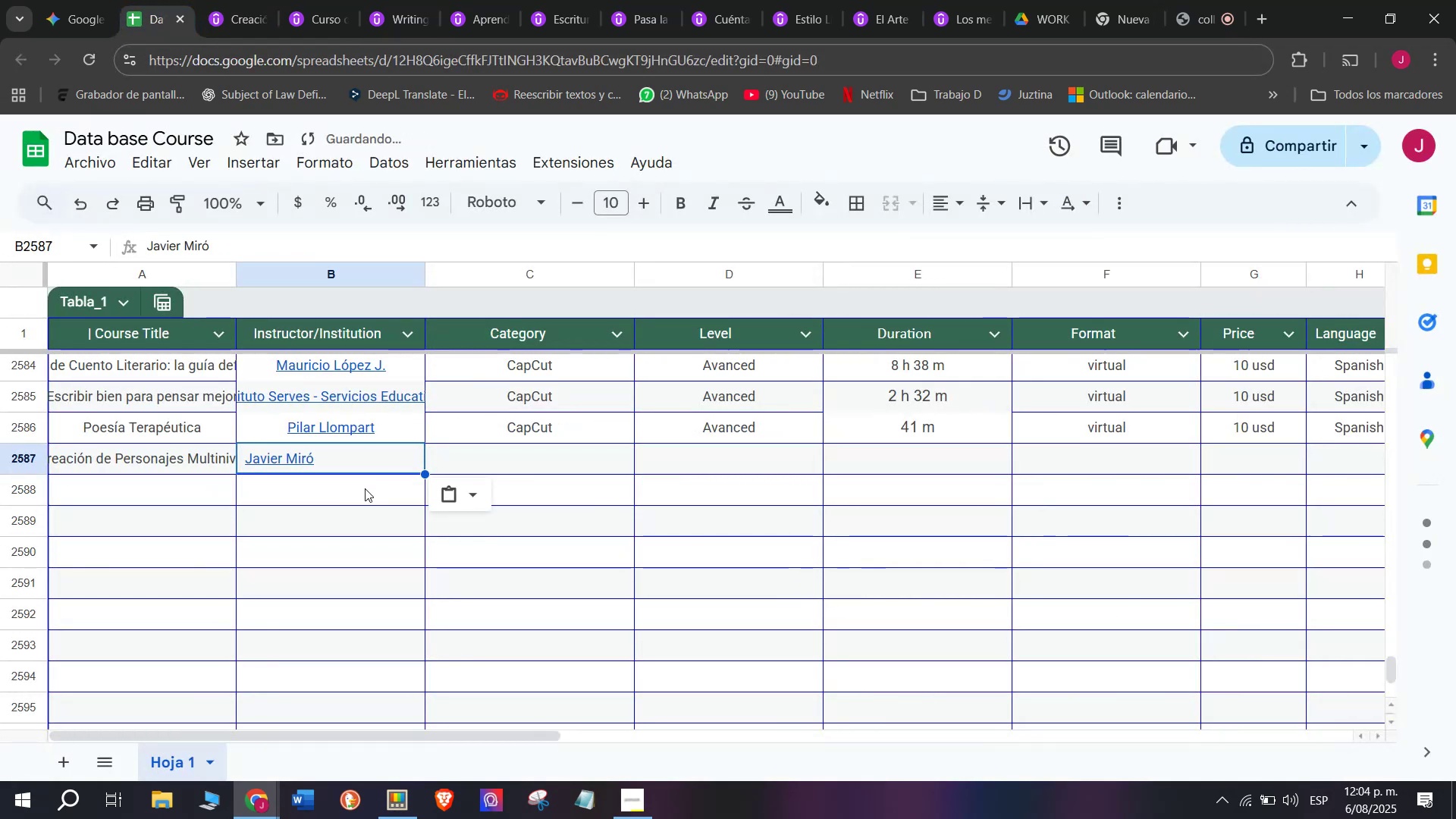 
key(Control+ControlLeft)
 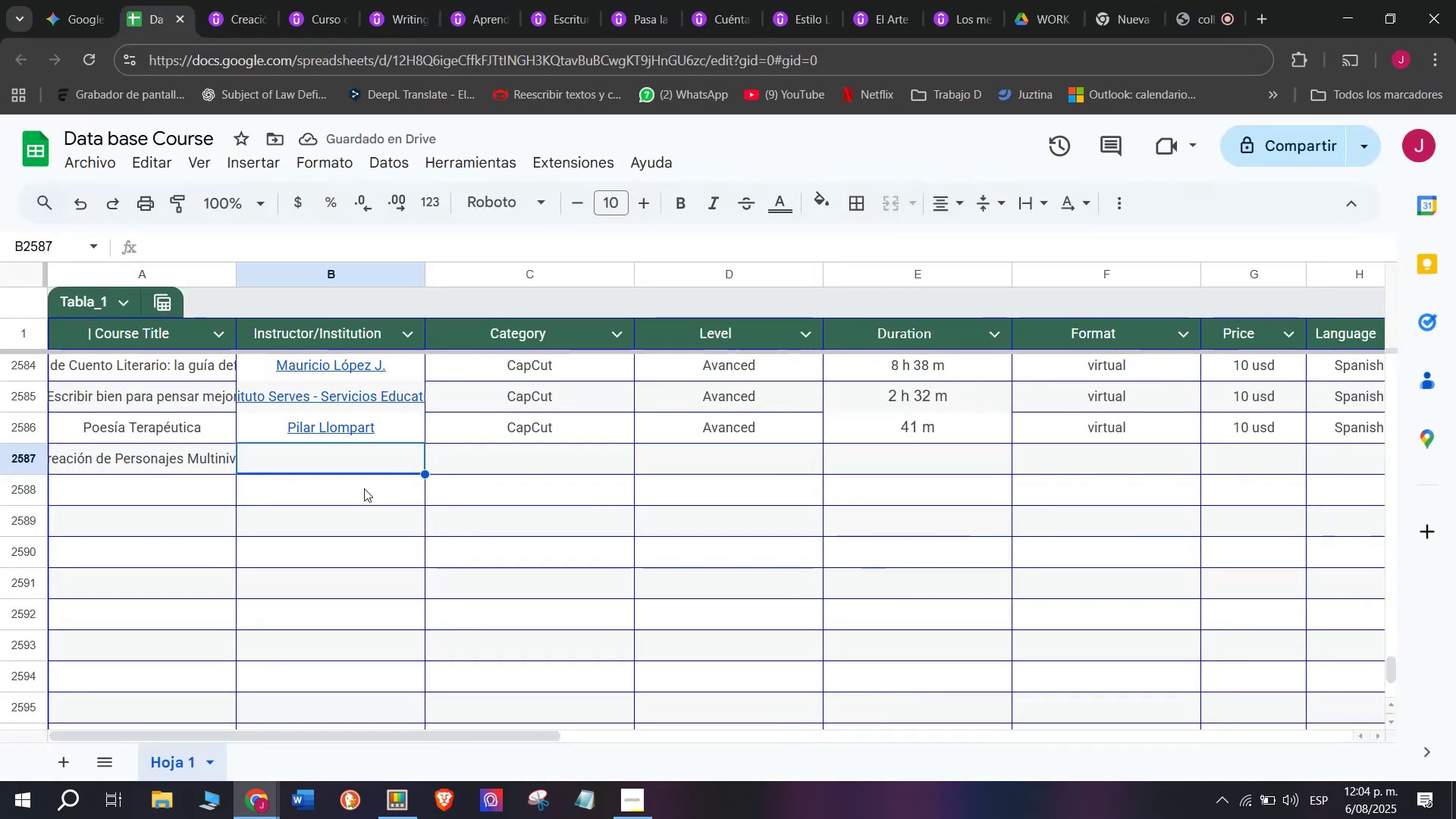 
key(Control+V)
 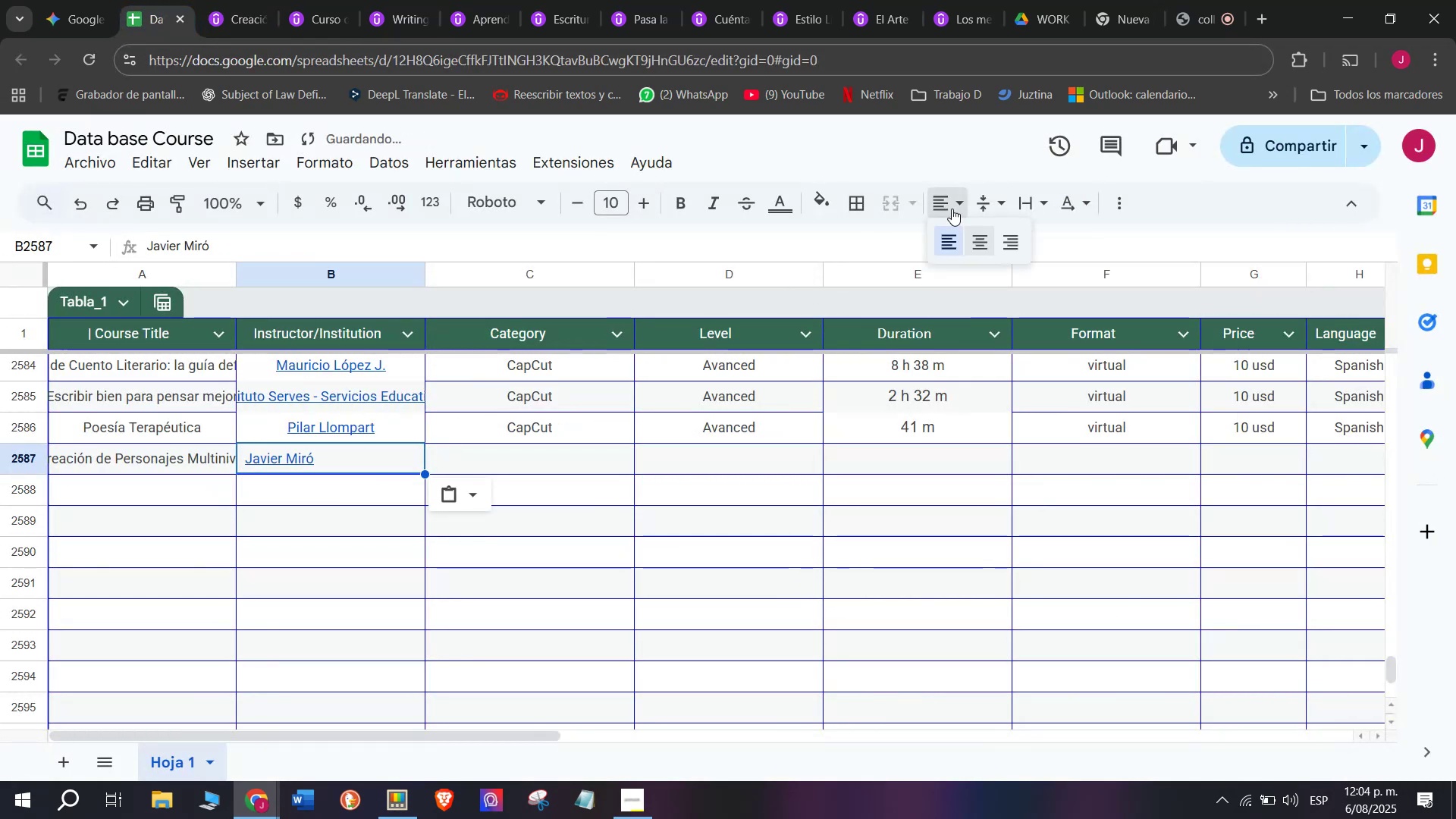 
double_click([987, 246])
 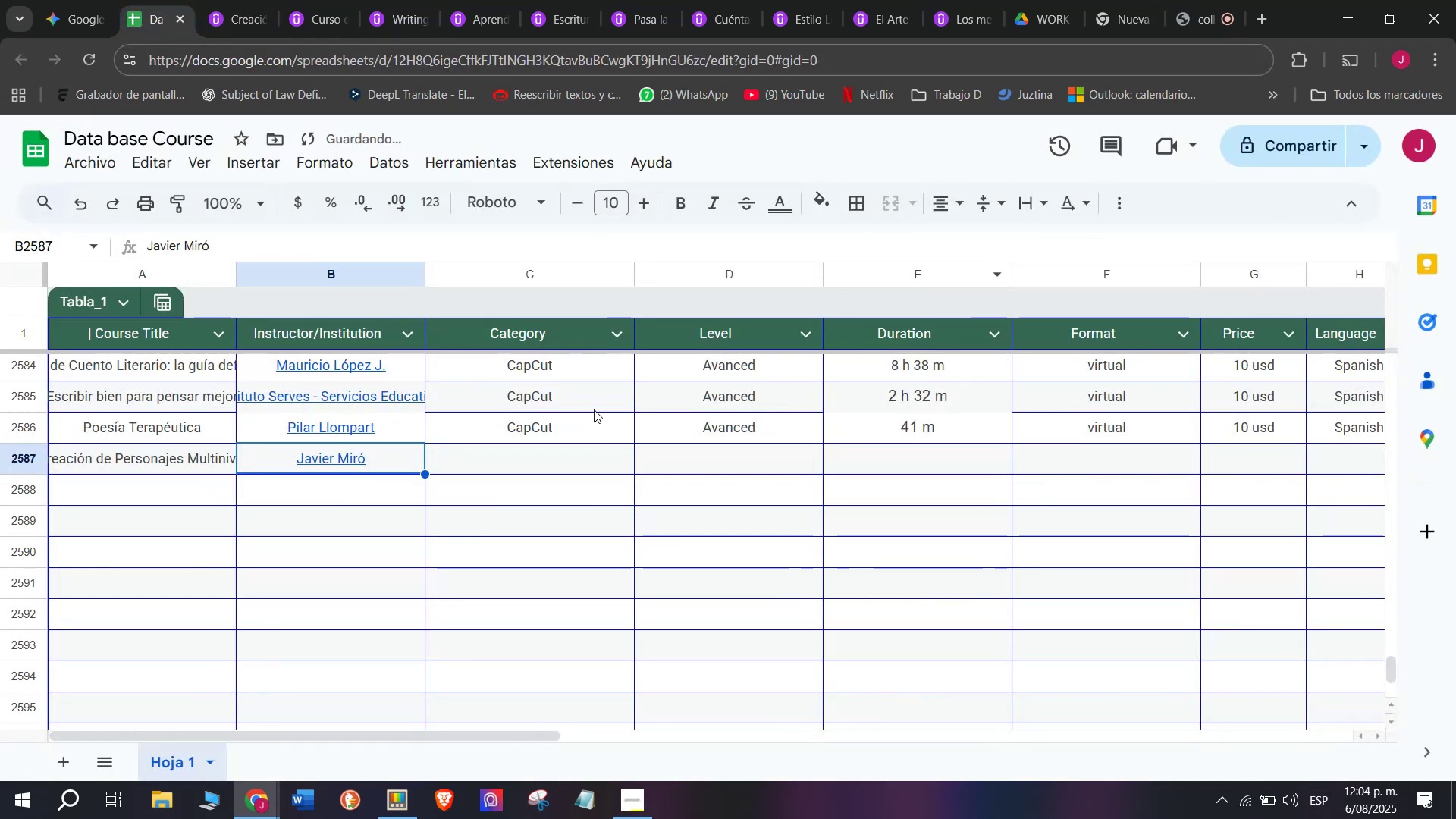 
left_click([588, 422])
 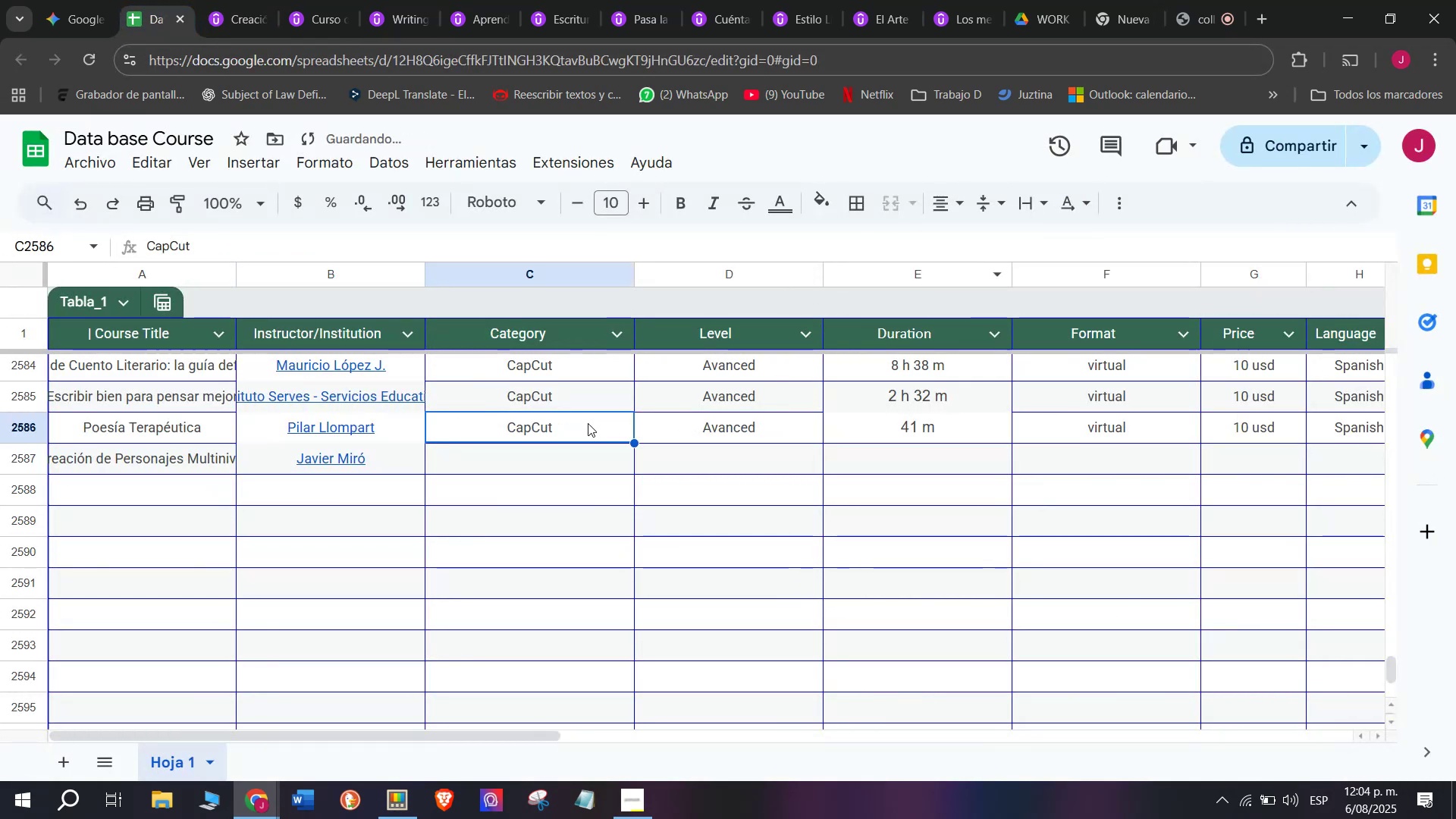 
key(Break)
 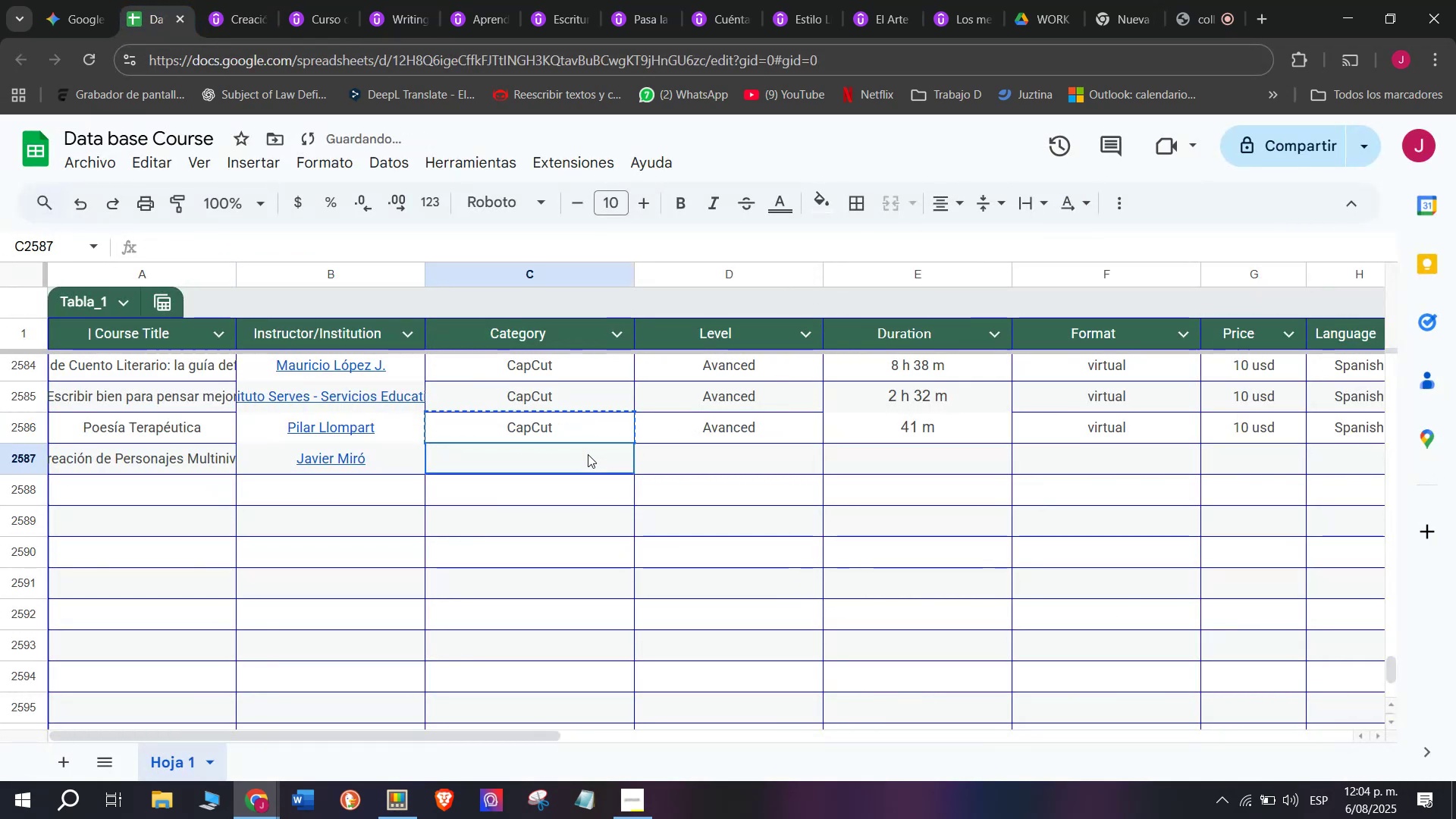 
key(Control+ControlLeft)
 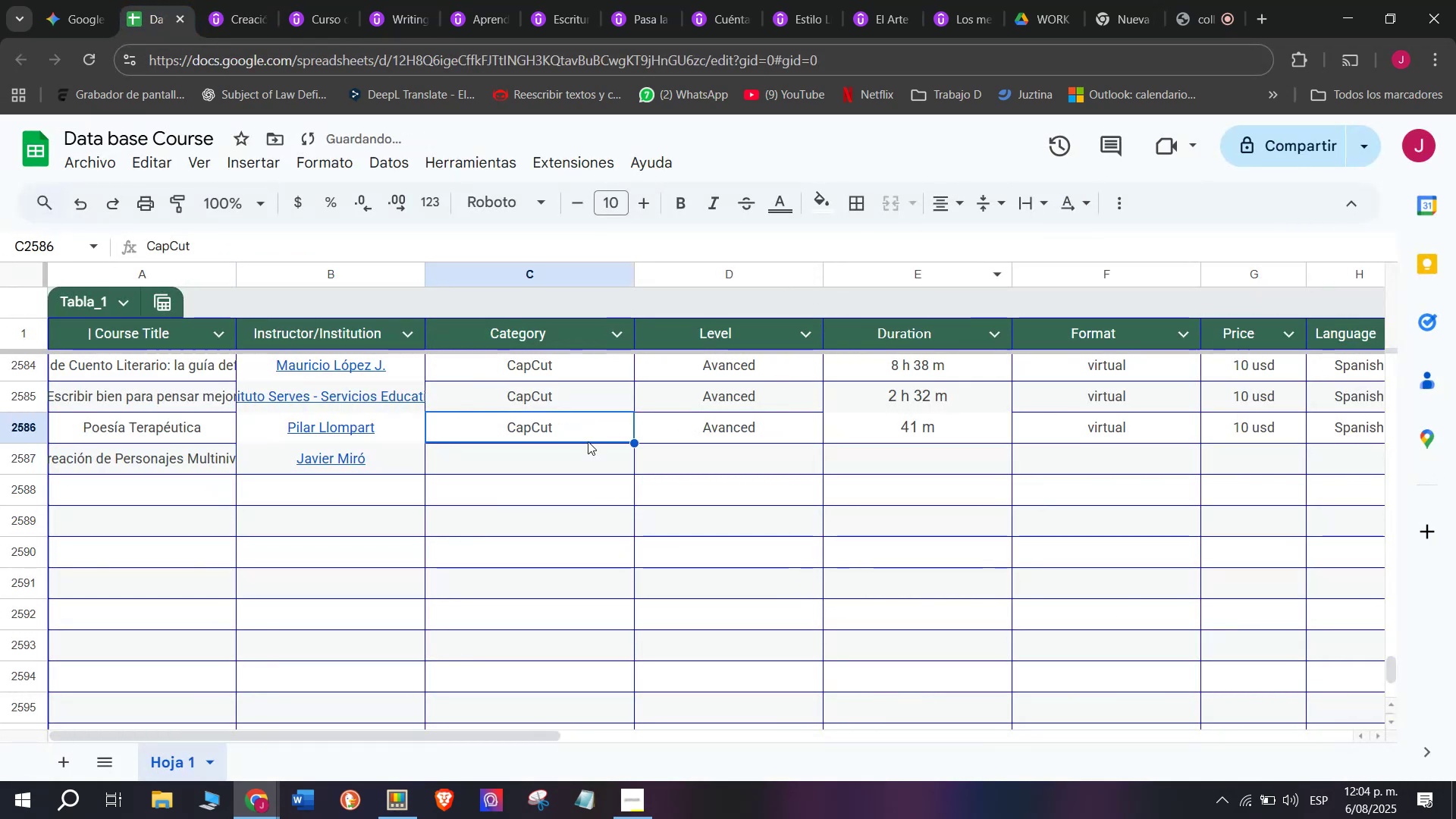 
key(Control+C)
 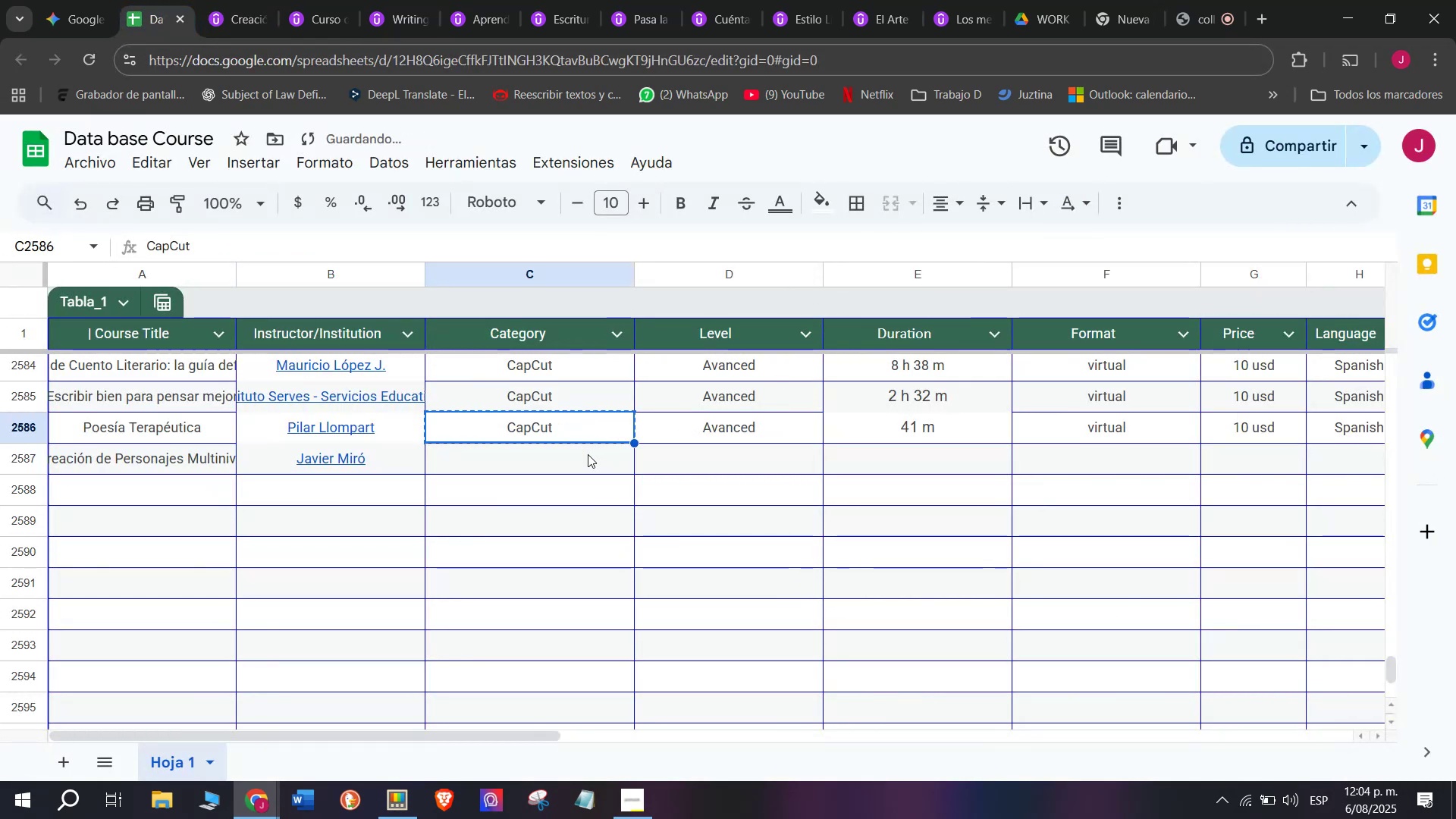 
left_click([588, 454])
 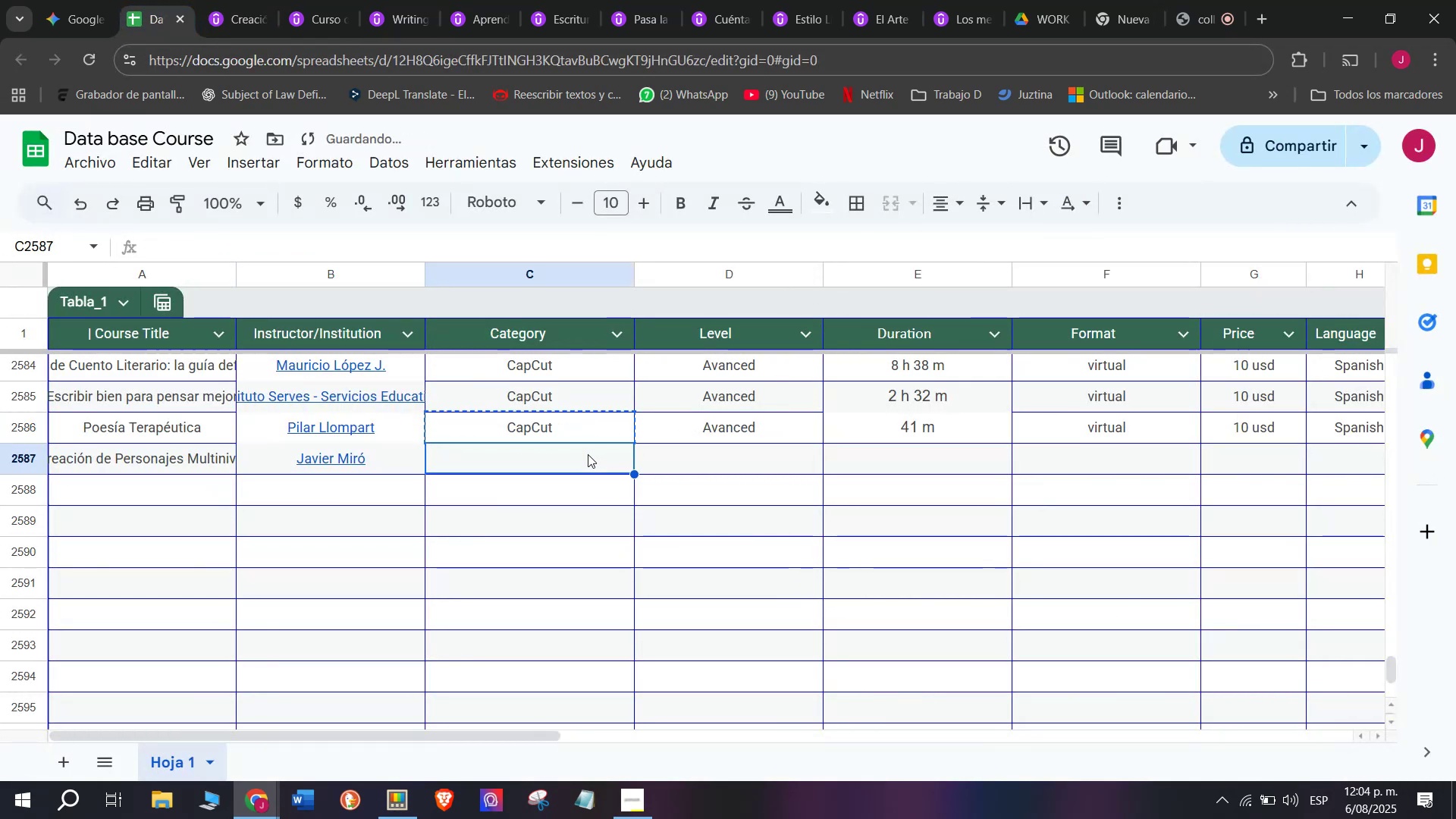 
key(Z)
 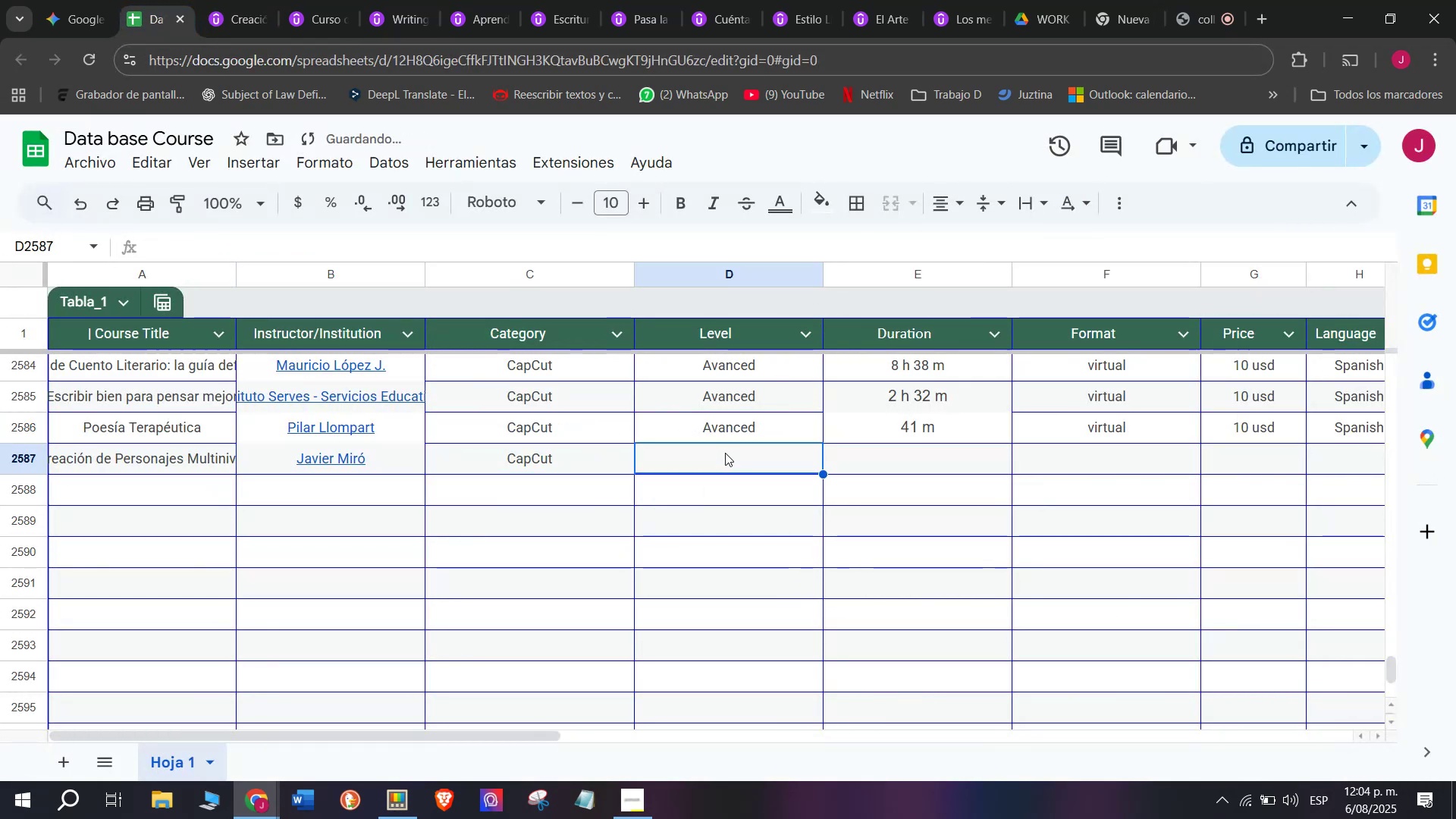 
key(Control+ControlLeft)
 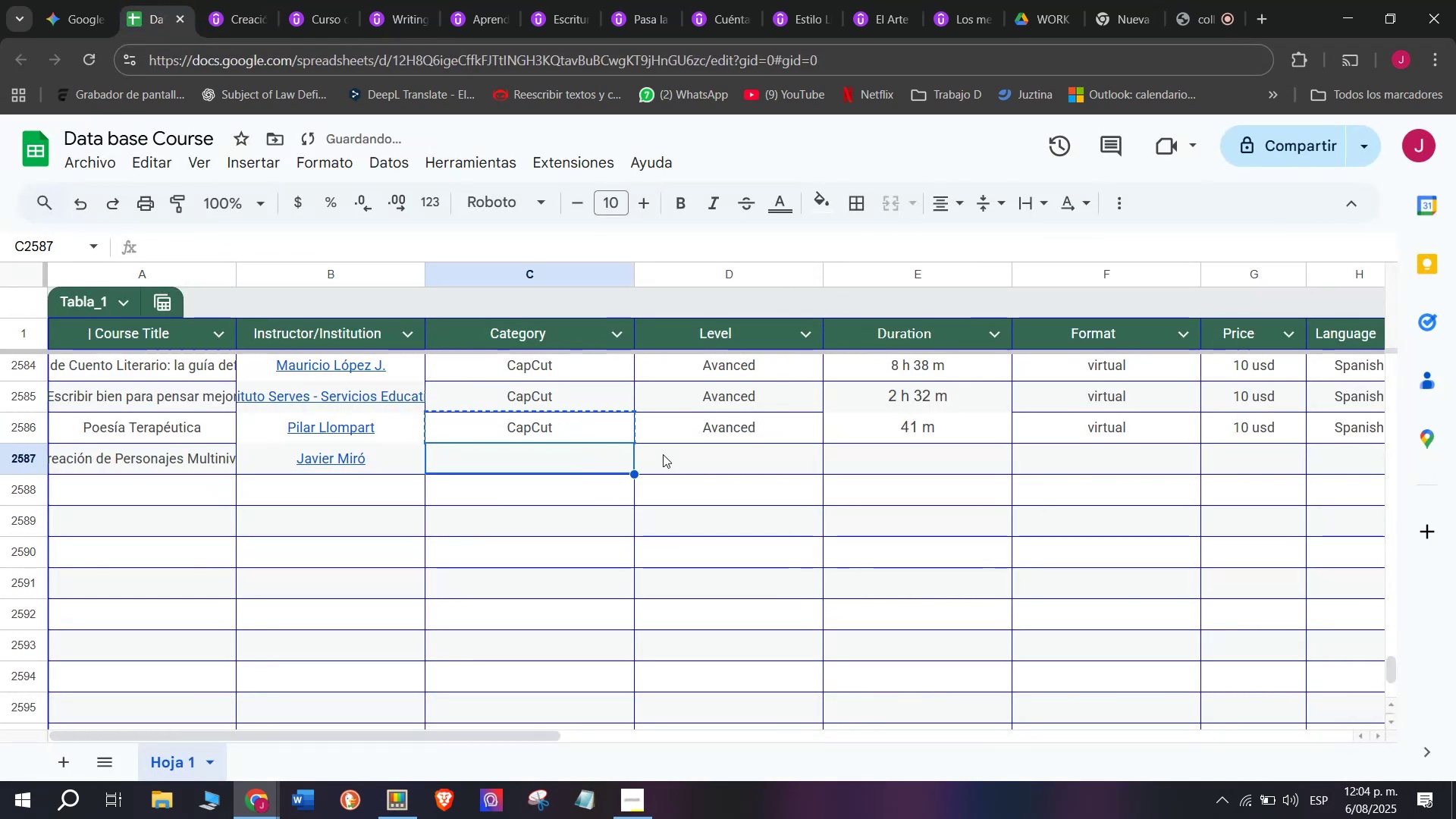 
key(Control+V)
 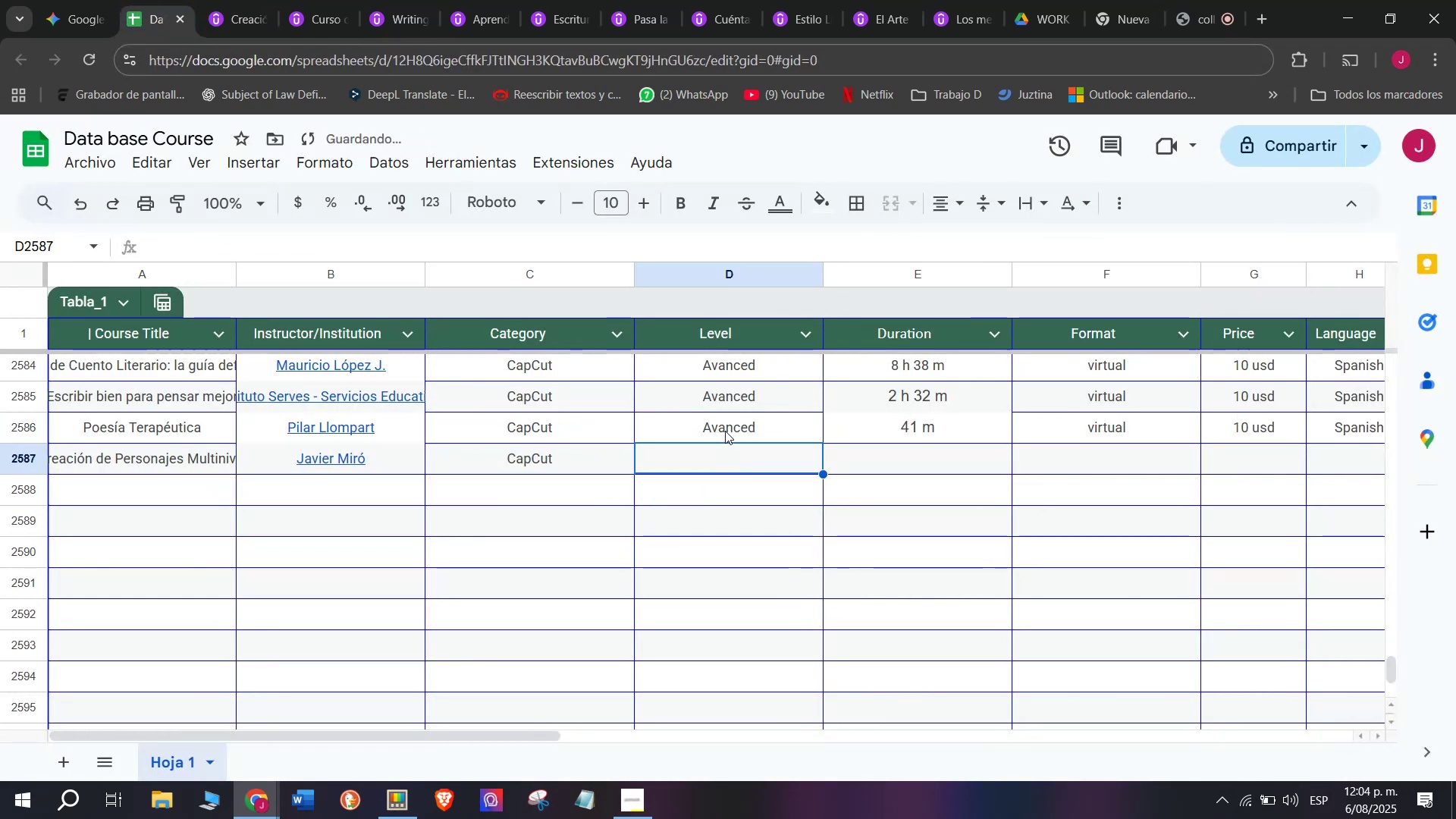 
key(Control+ControlLeft)
 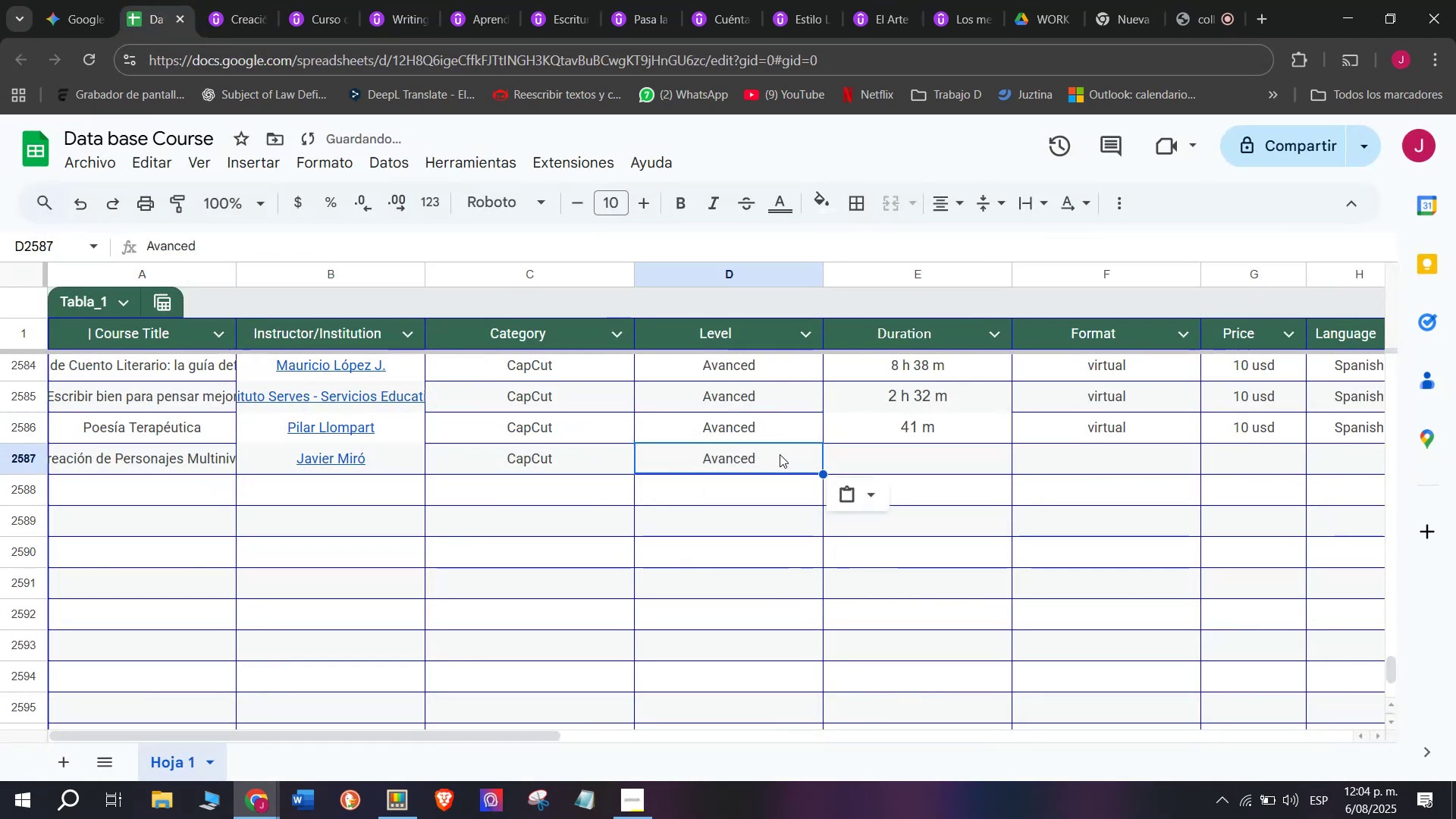 
key(Break)
 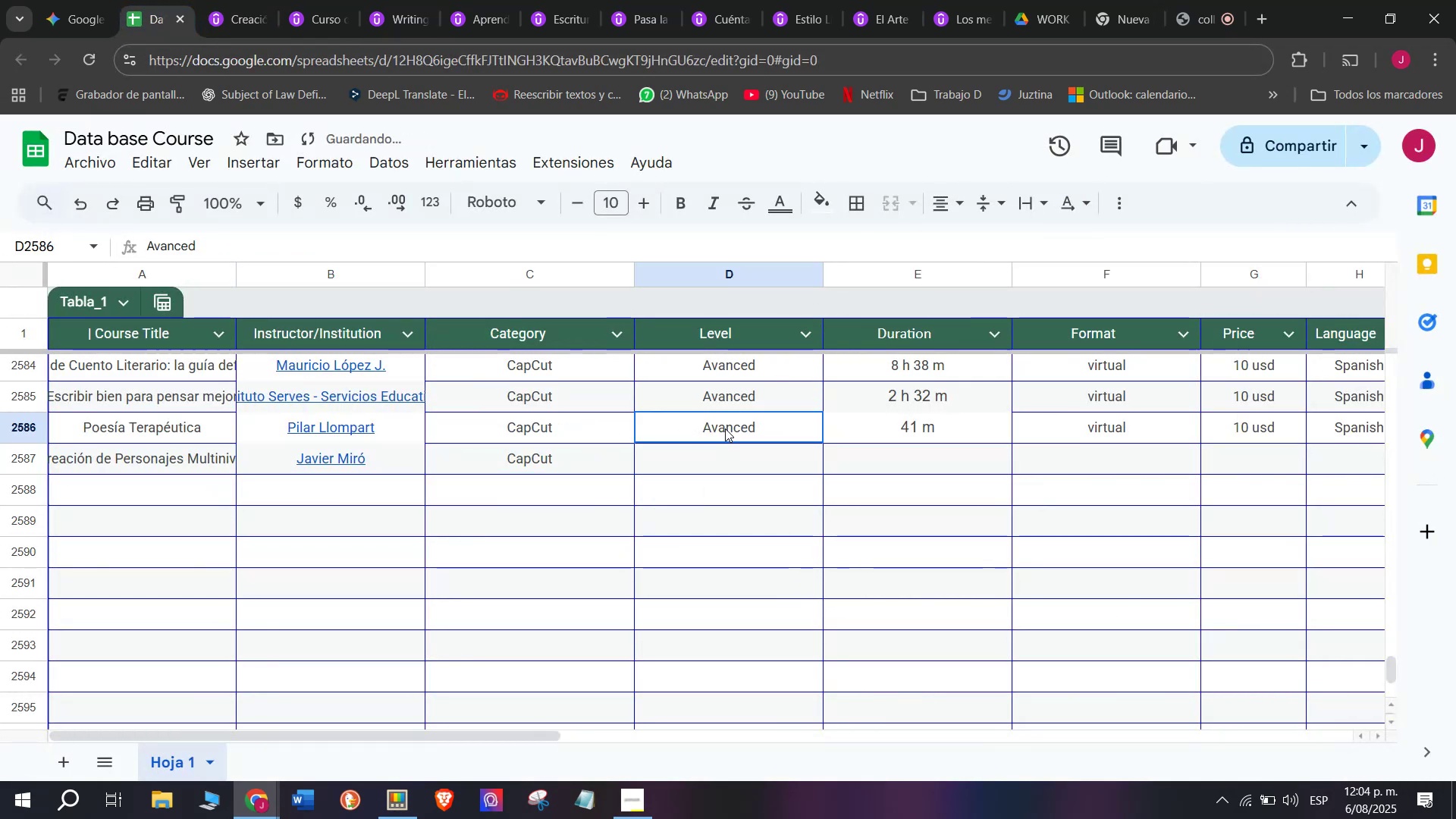 
key(Control+C)
 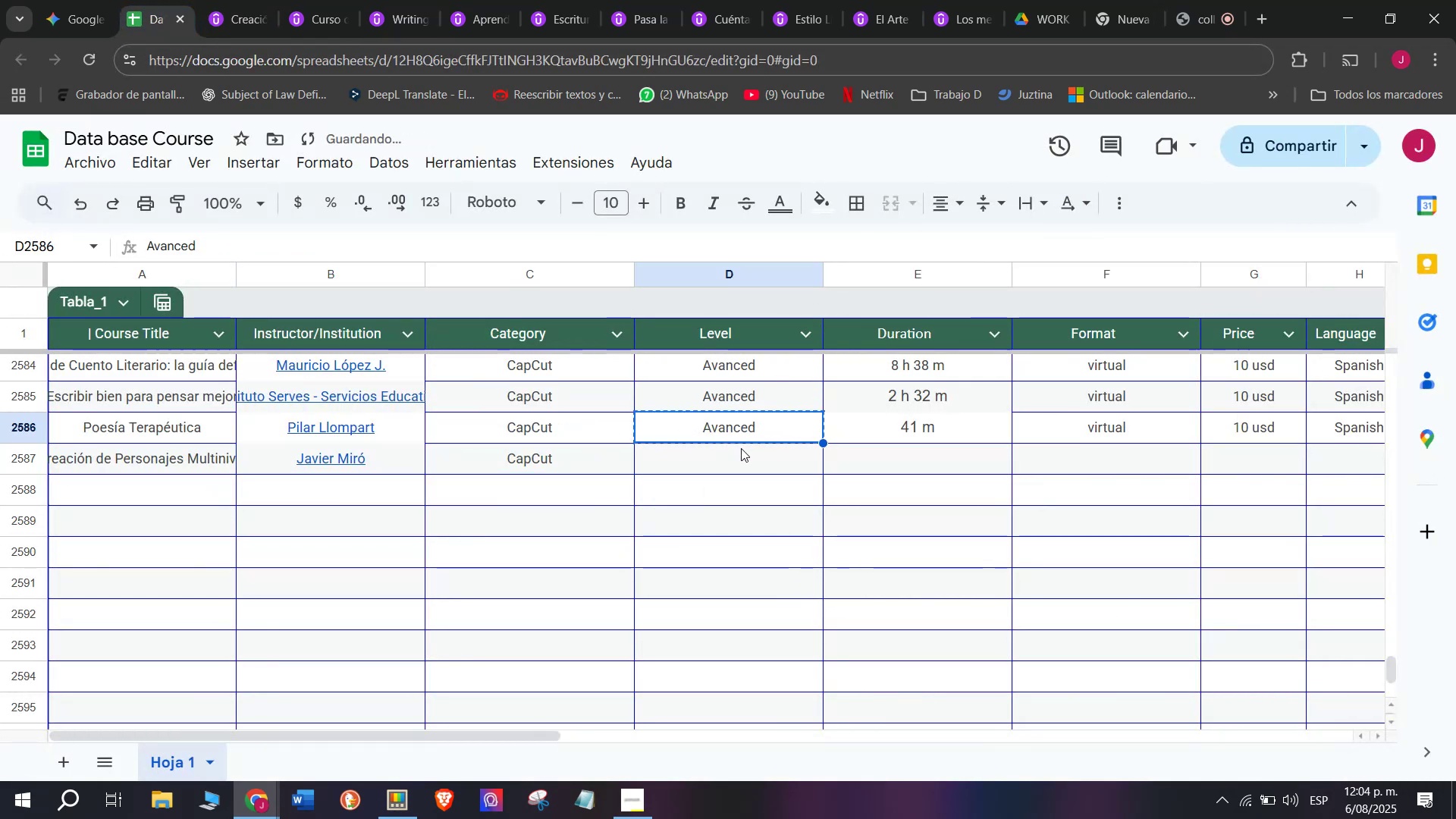 
triple_click([741, 448])
 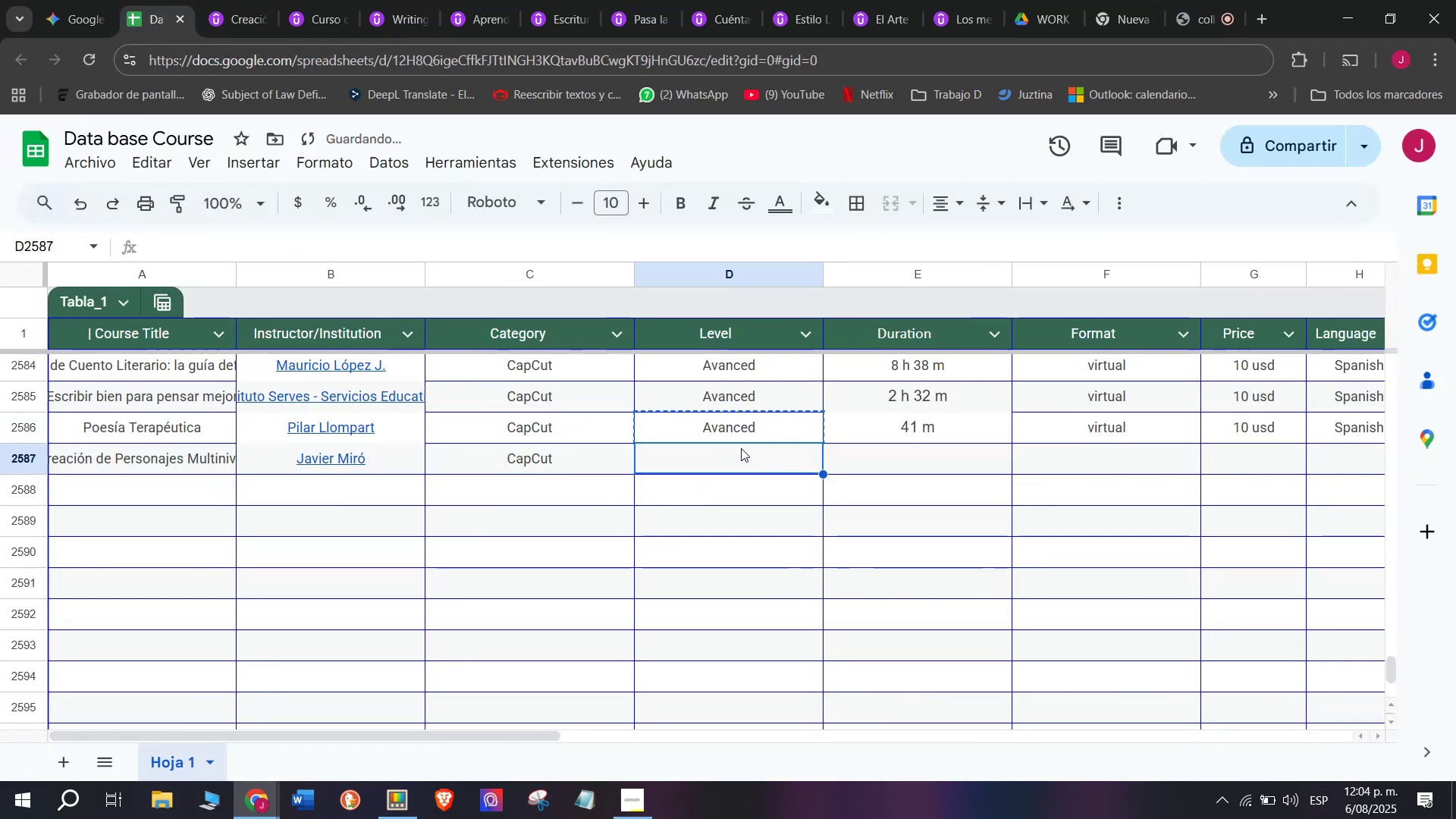 
key(Z)
 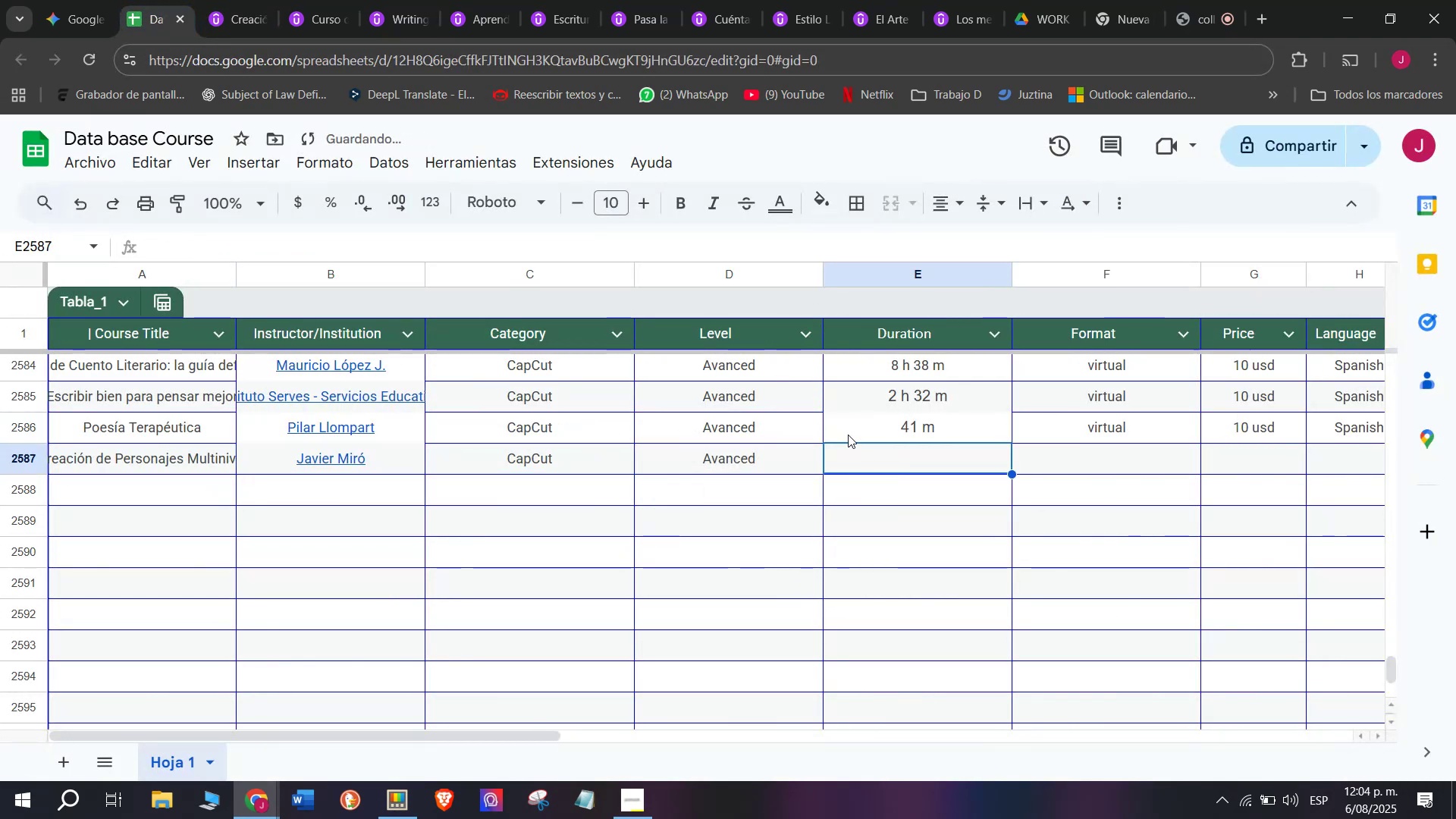 
key(Control+ControlLeft)
 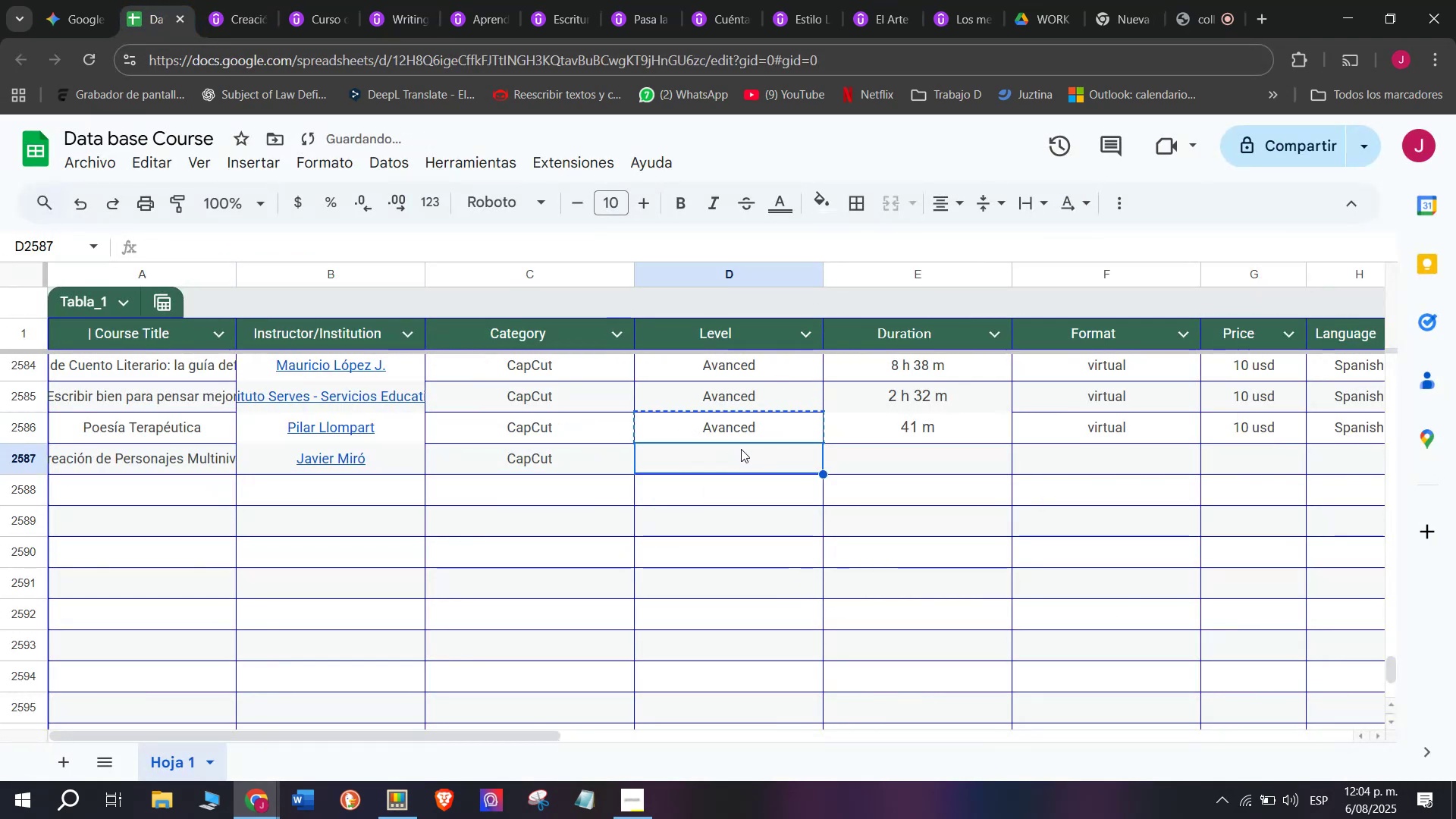 
key(Control+V)
 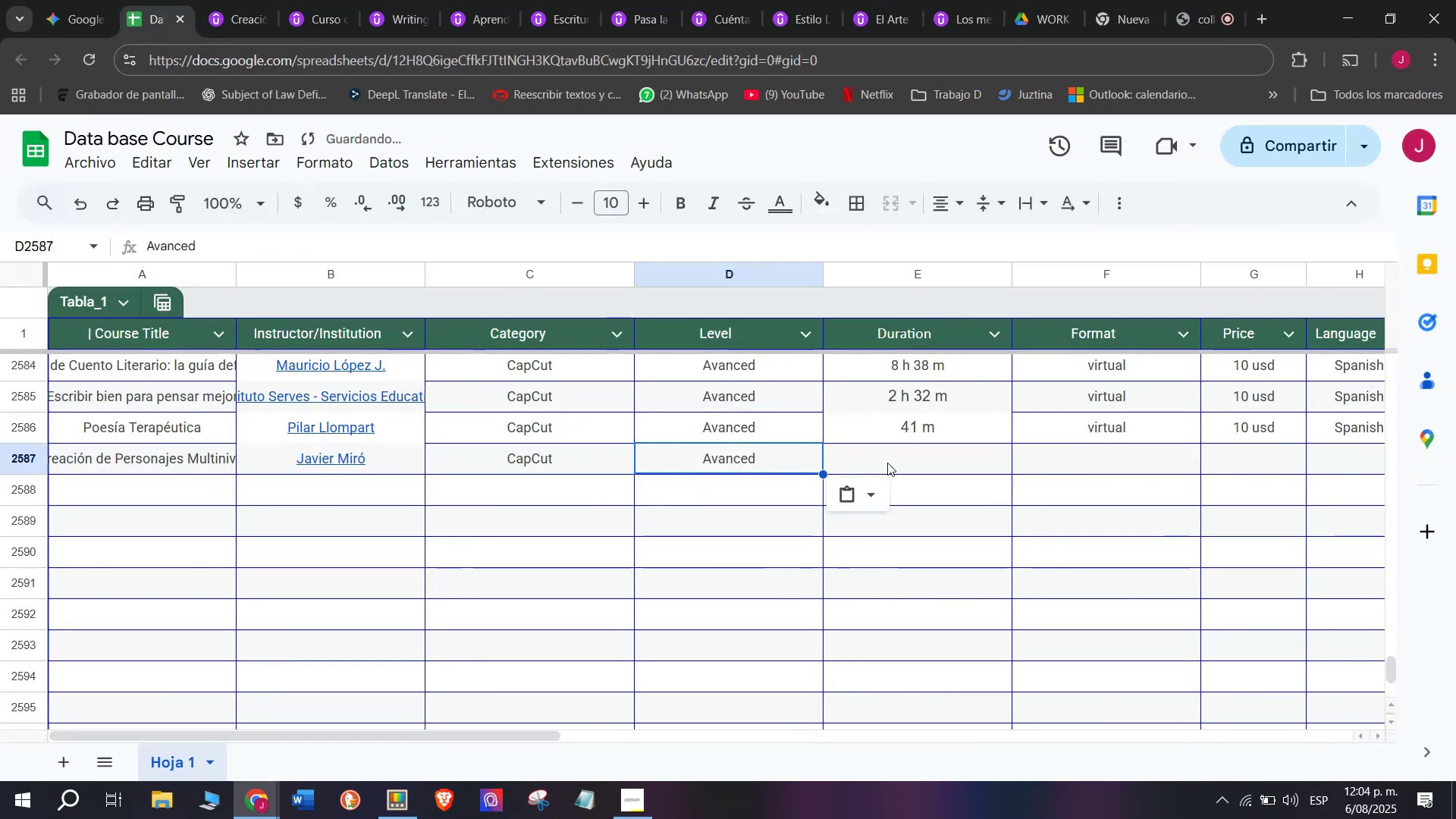 
triple_click([887, 462])
 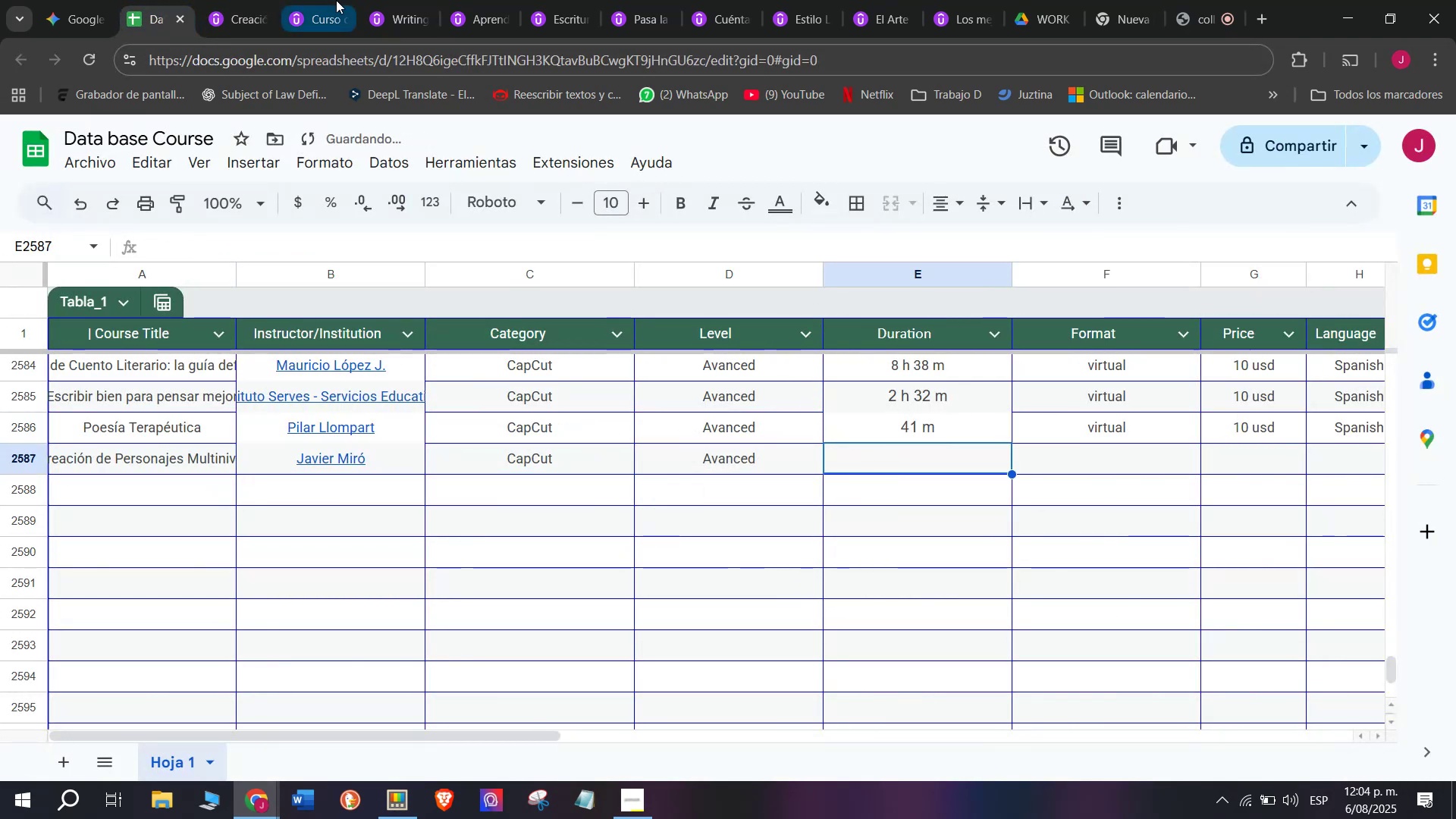 
left_click([253, 0])
 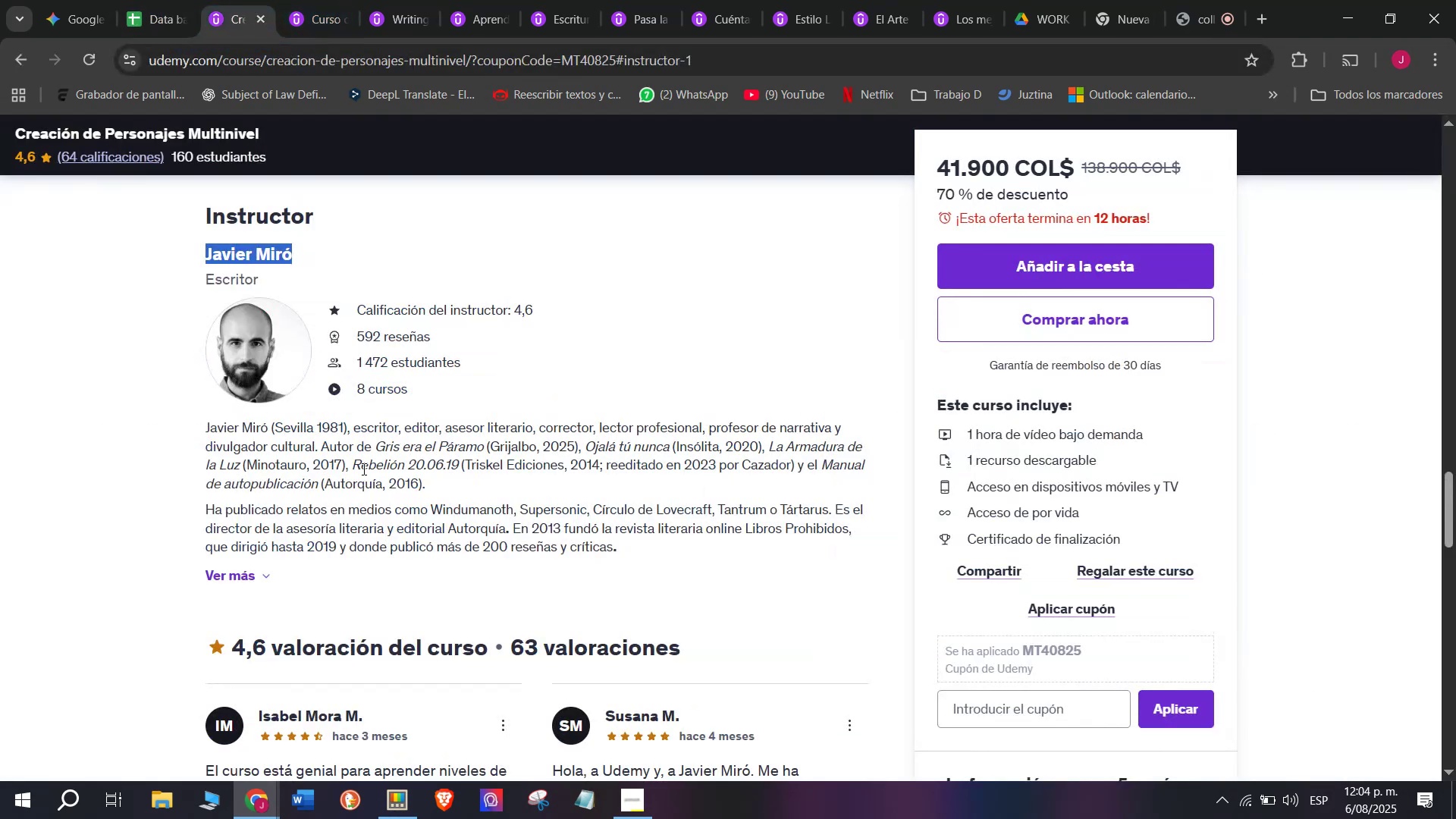 
scroll: coordinate [448, 526], scroll_direction: up, amount: 9.0
 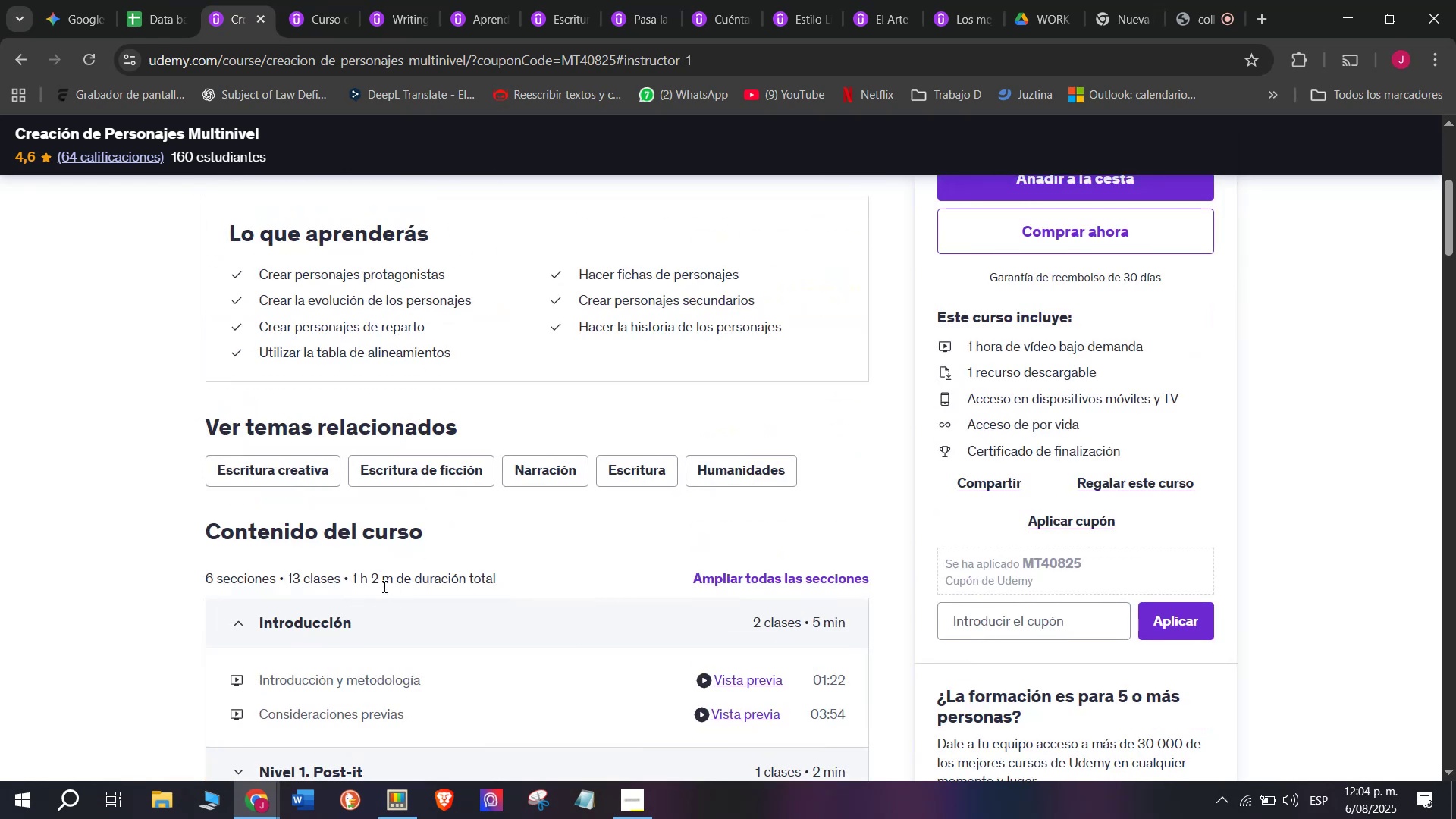 
left_click_drag(start_coordinate=[394, 585], to_coordinate=[353, 582])
 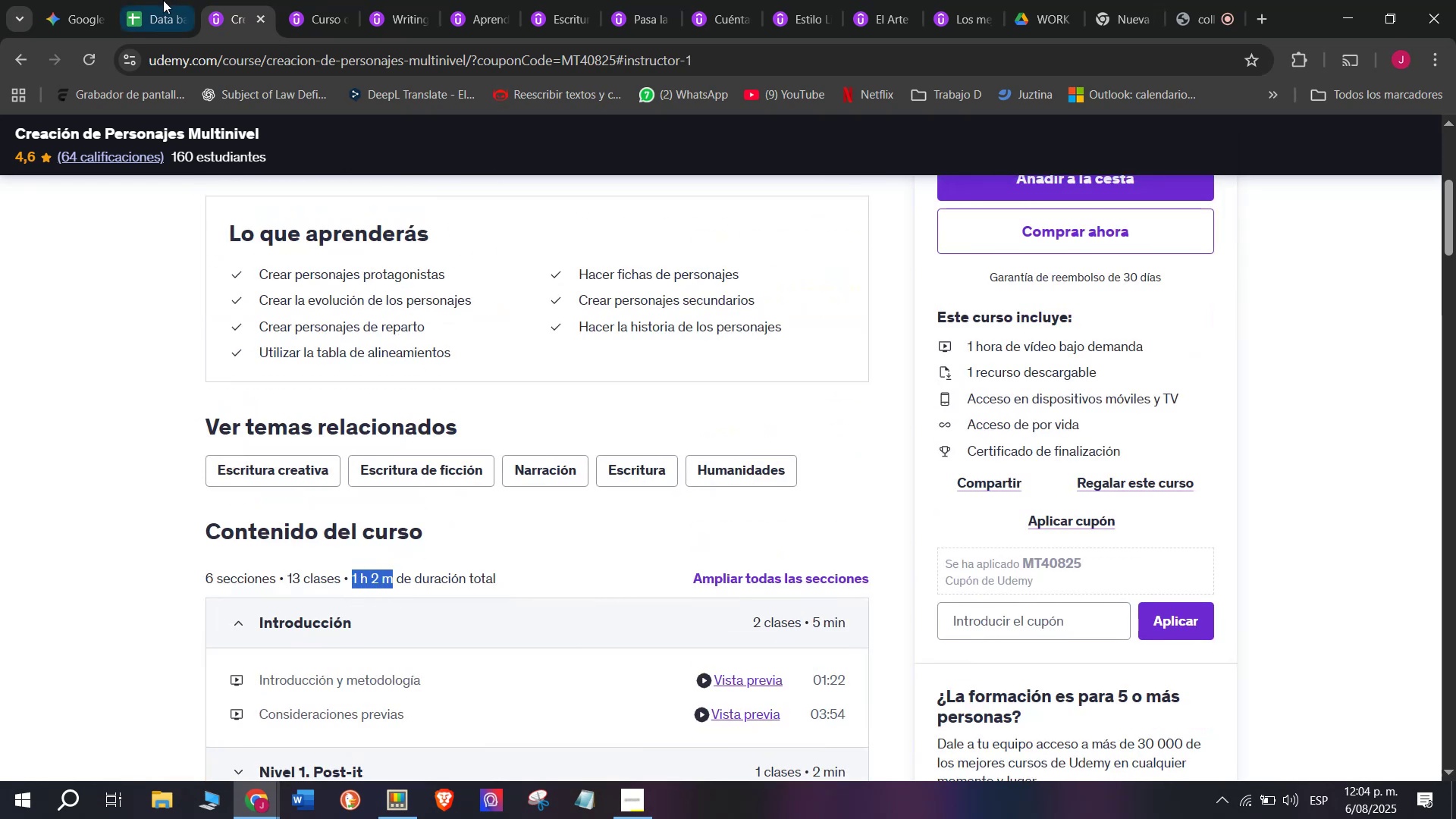 
key(Control+ControlLeft)
 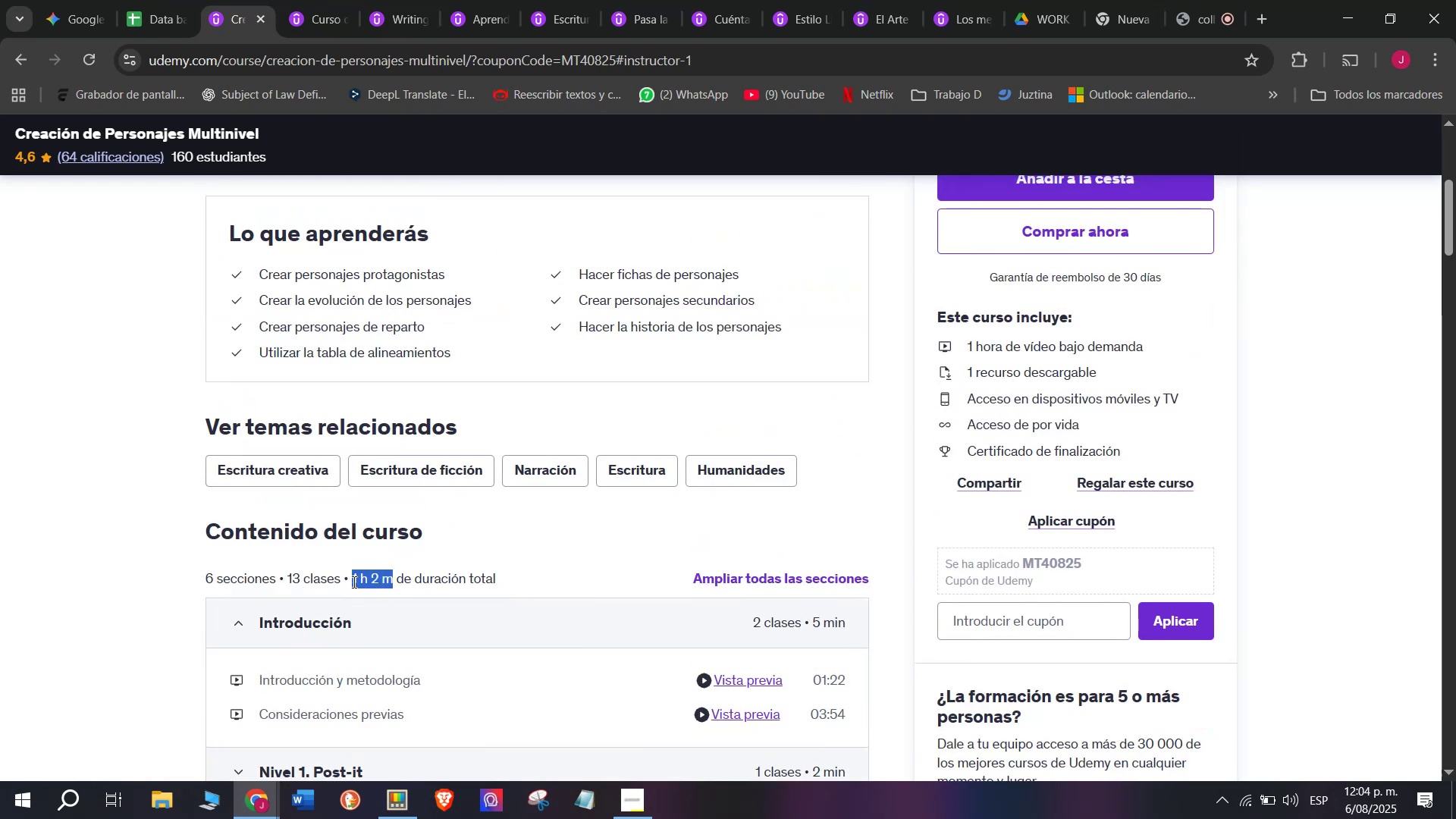 
key(Break)
 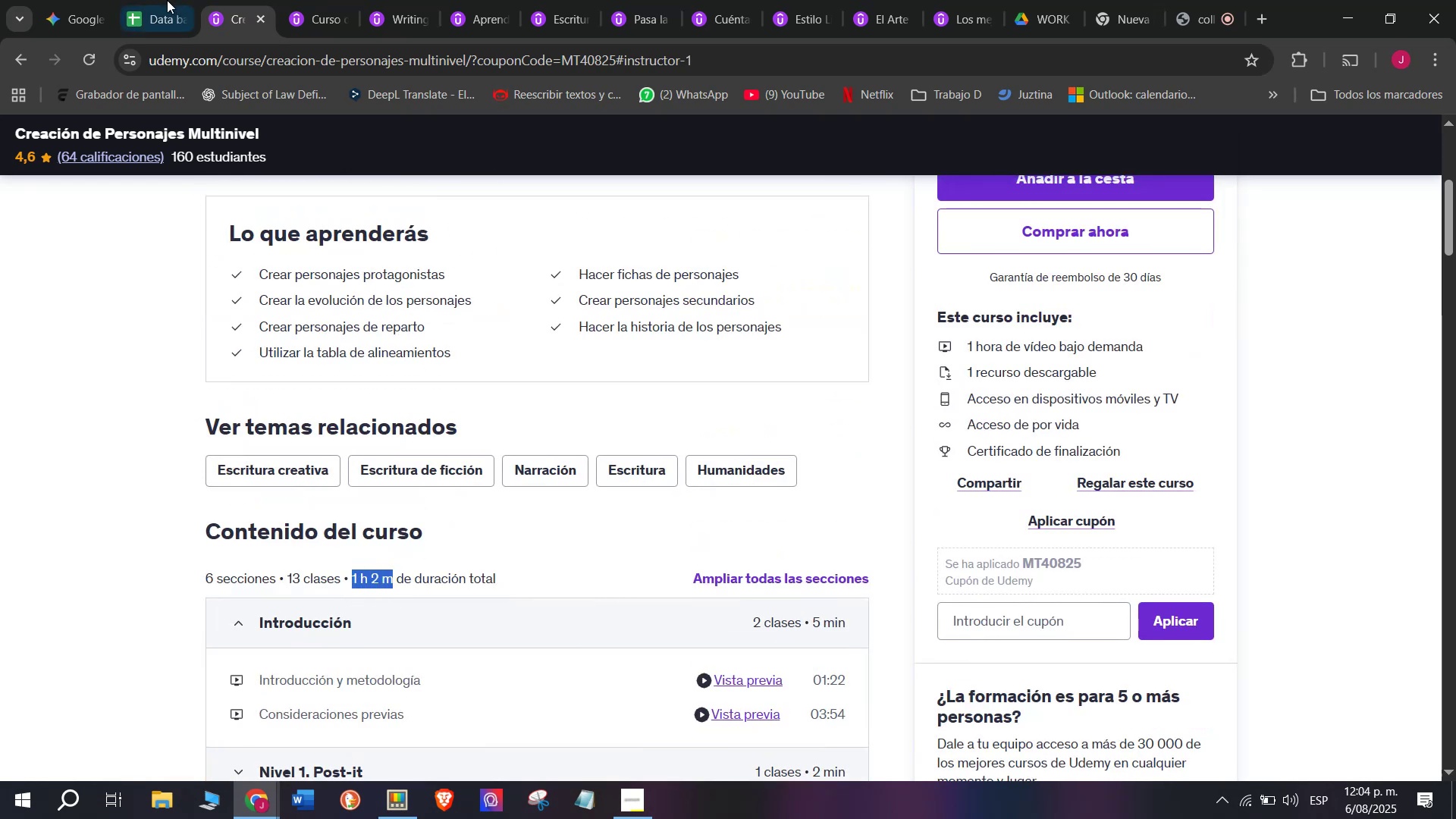 
key(Control+C)
 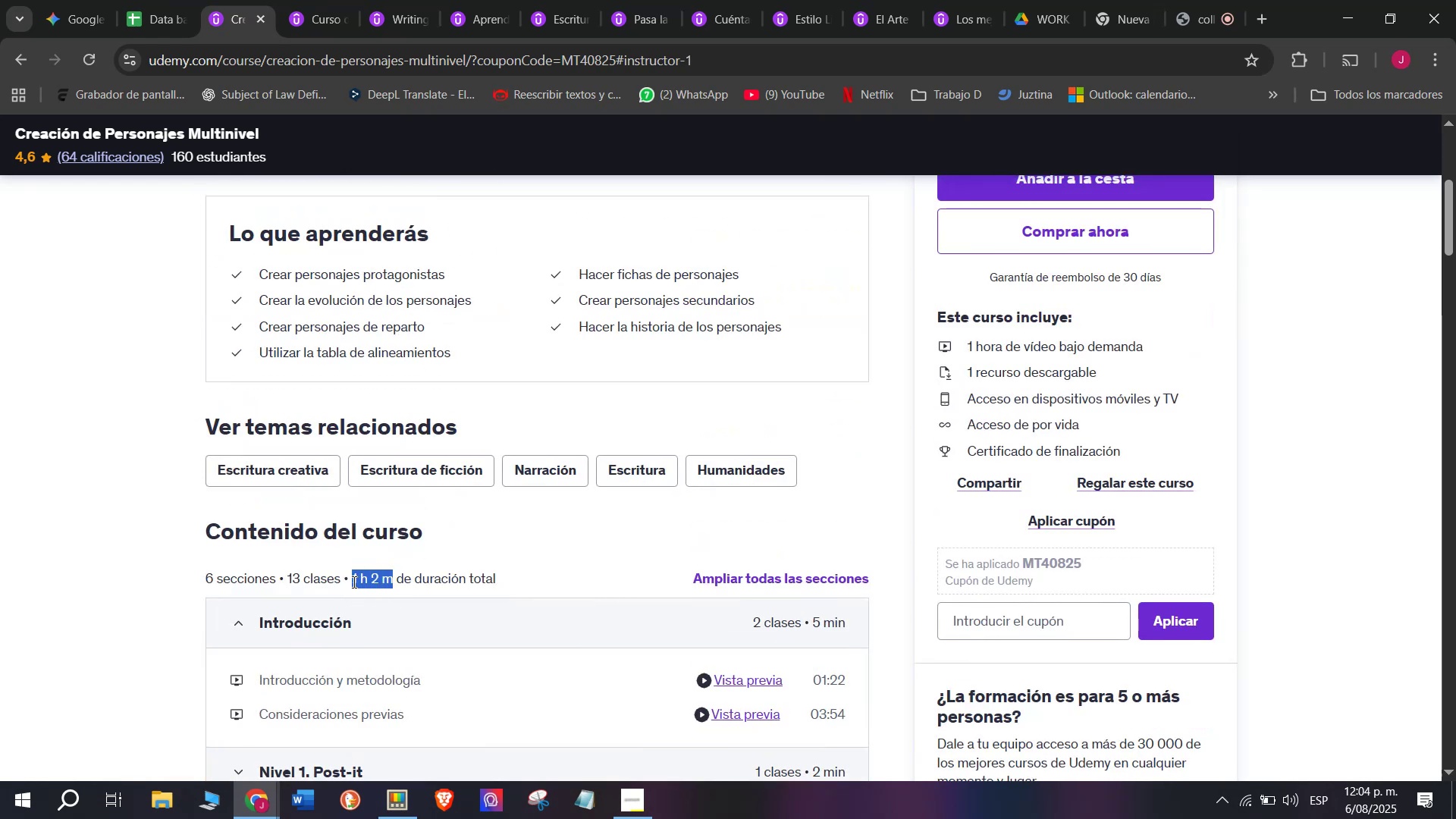 
key(Control+ControlLeft)
 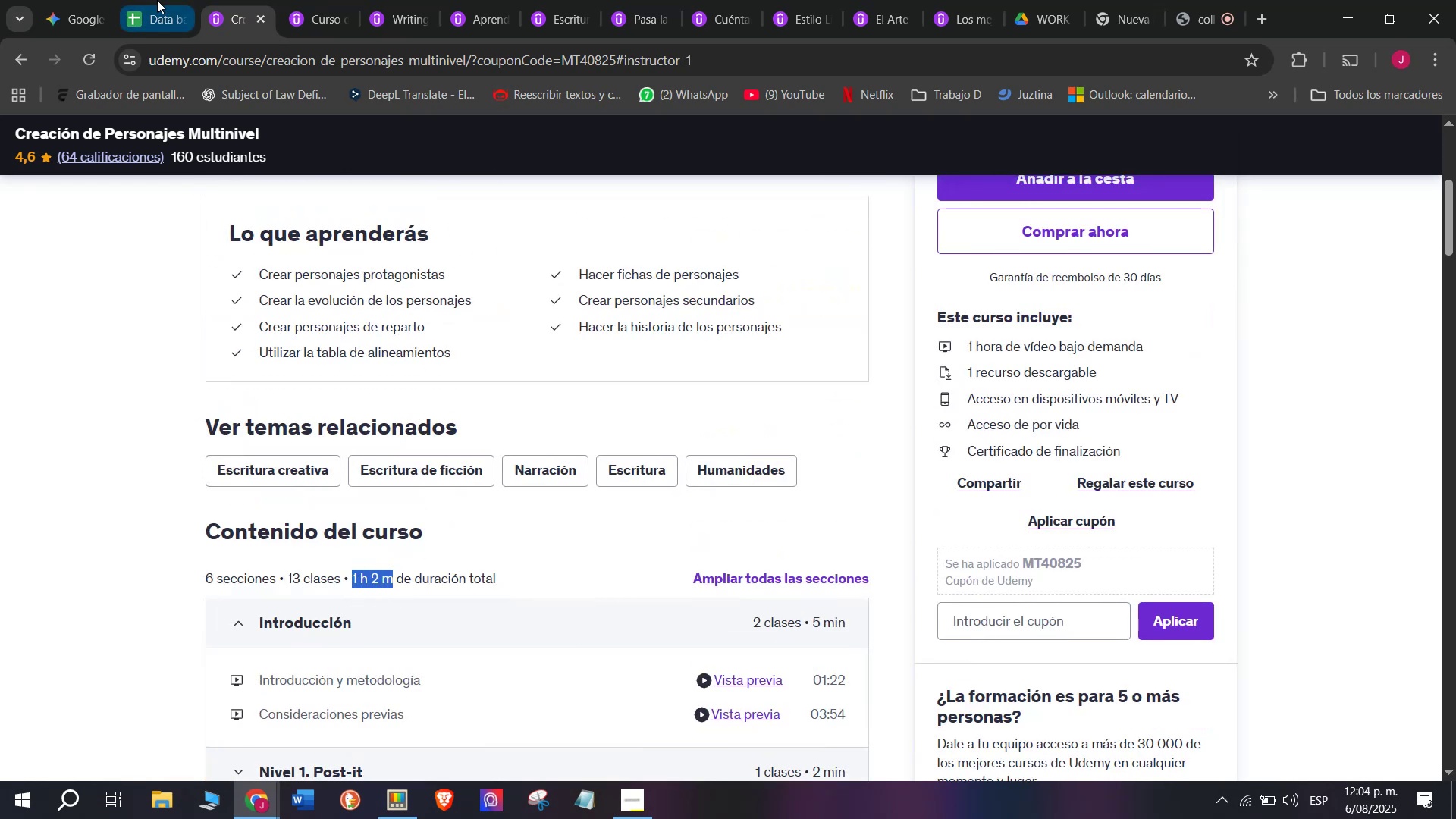 
key(Break)
 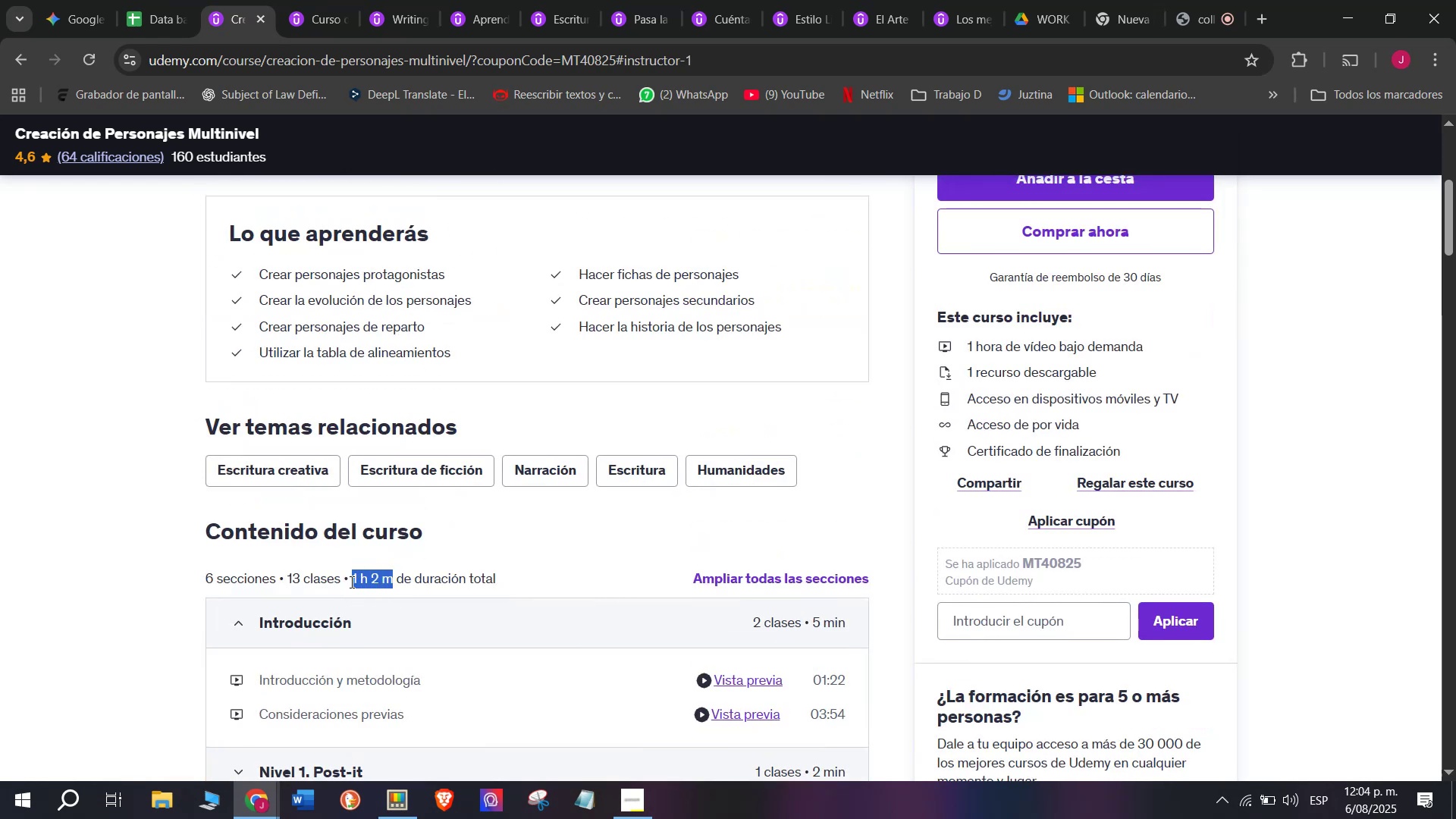 
key(Control+C)
 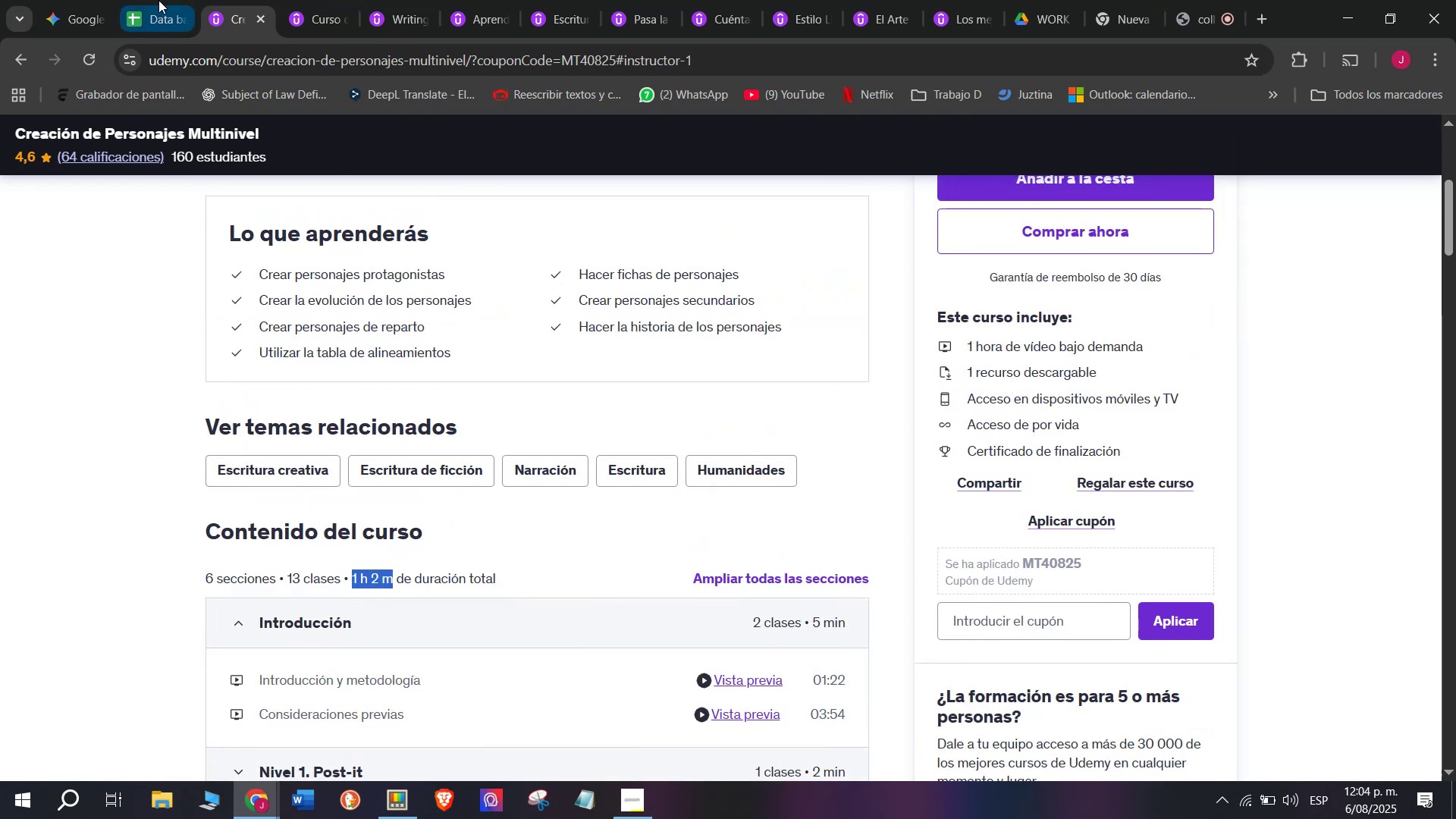 
left_click([156, 0])
 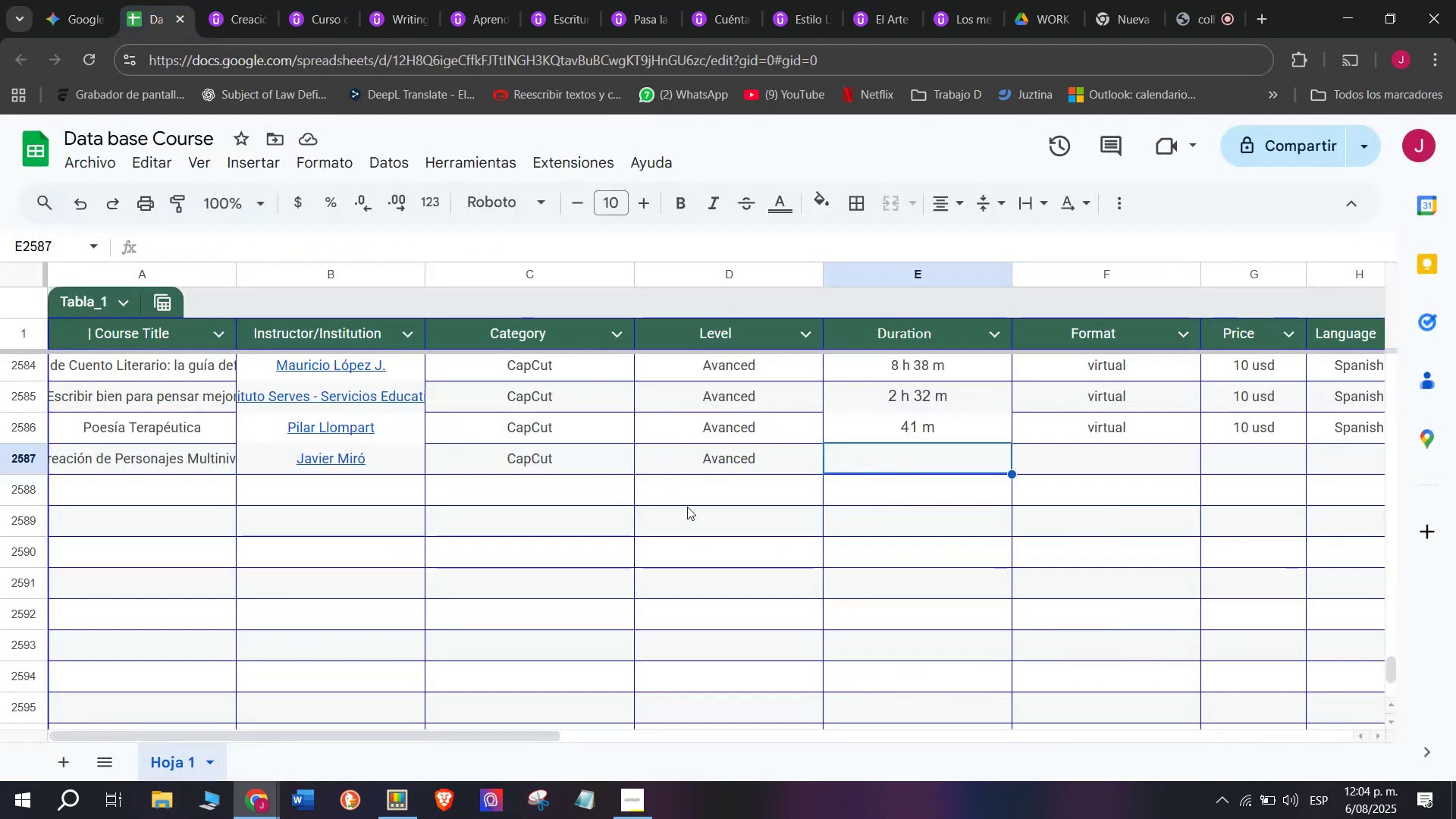 
key(Z)
 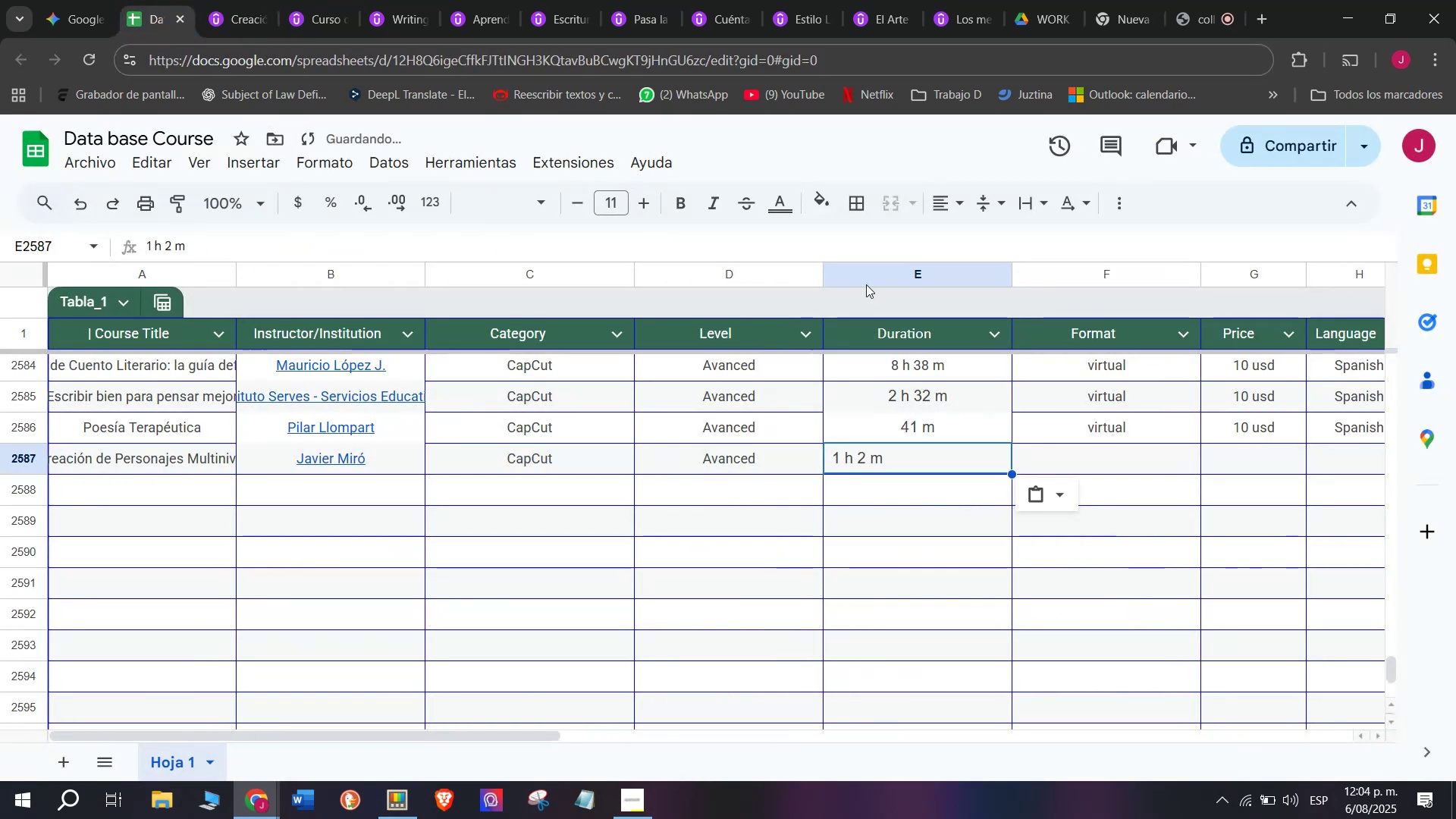 
key(Control+ControlLeft)
 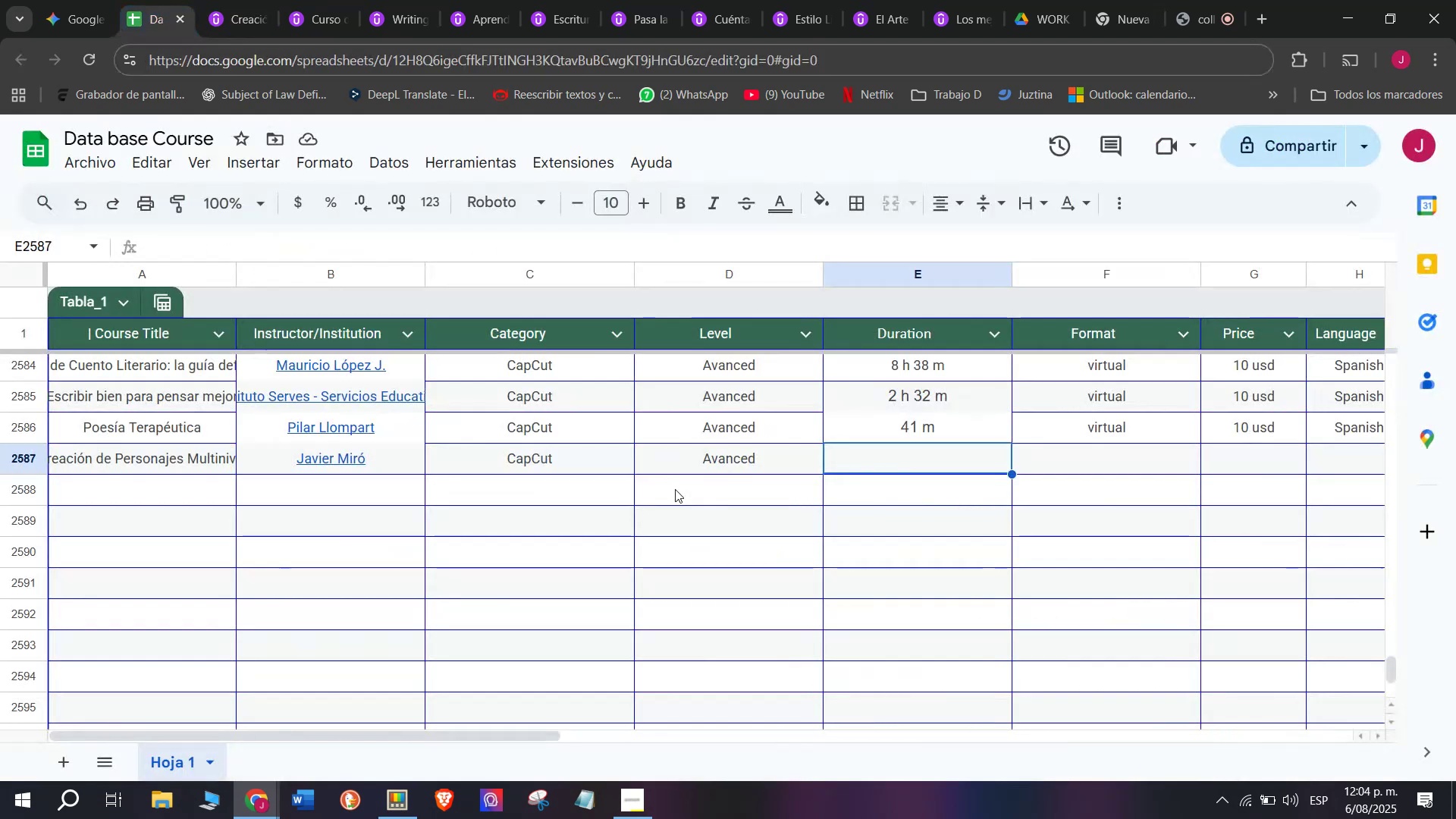 
key(Control+V)
 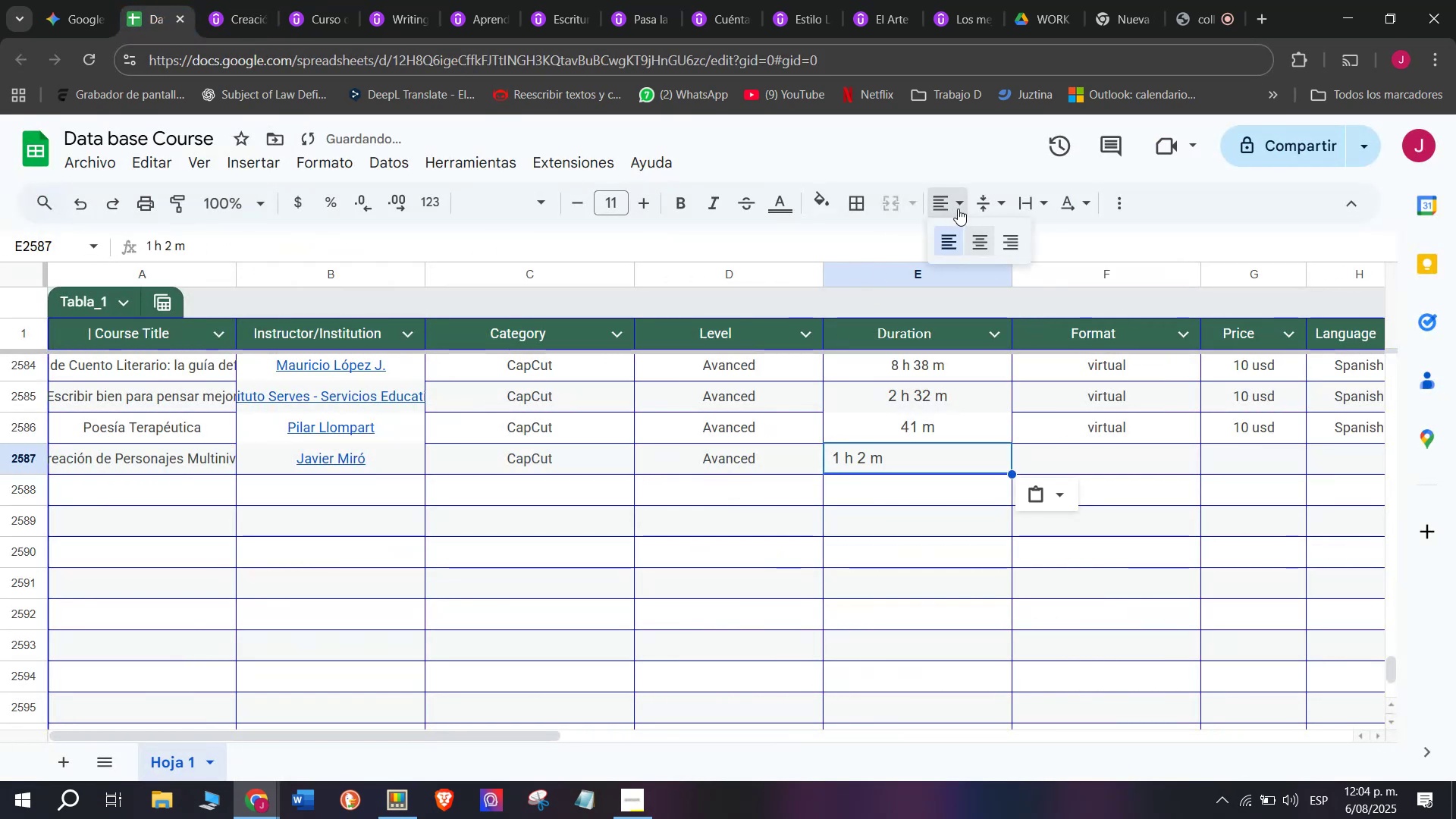 
double_click([990, 243])
 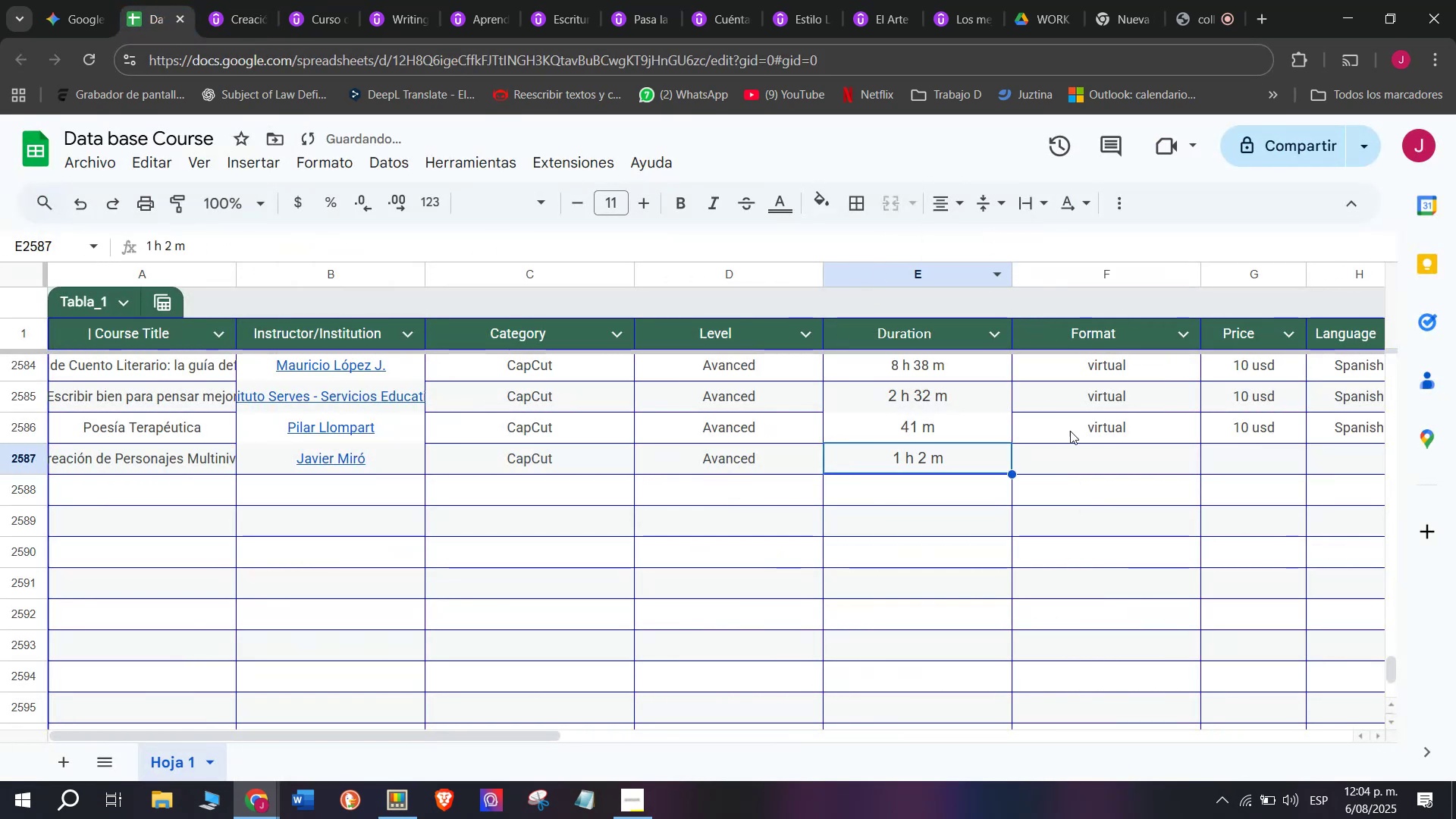 
left_click([1074, 434])
 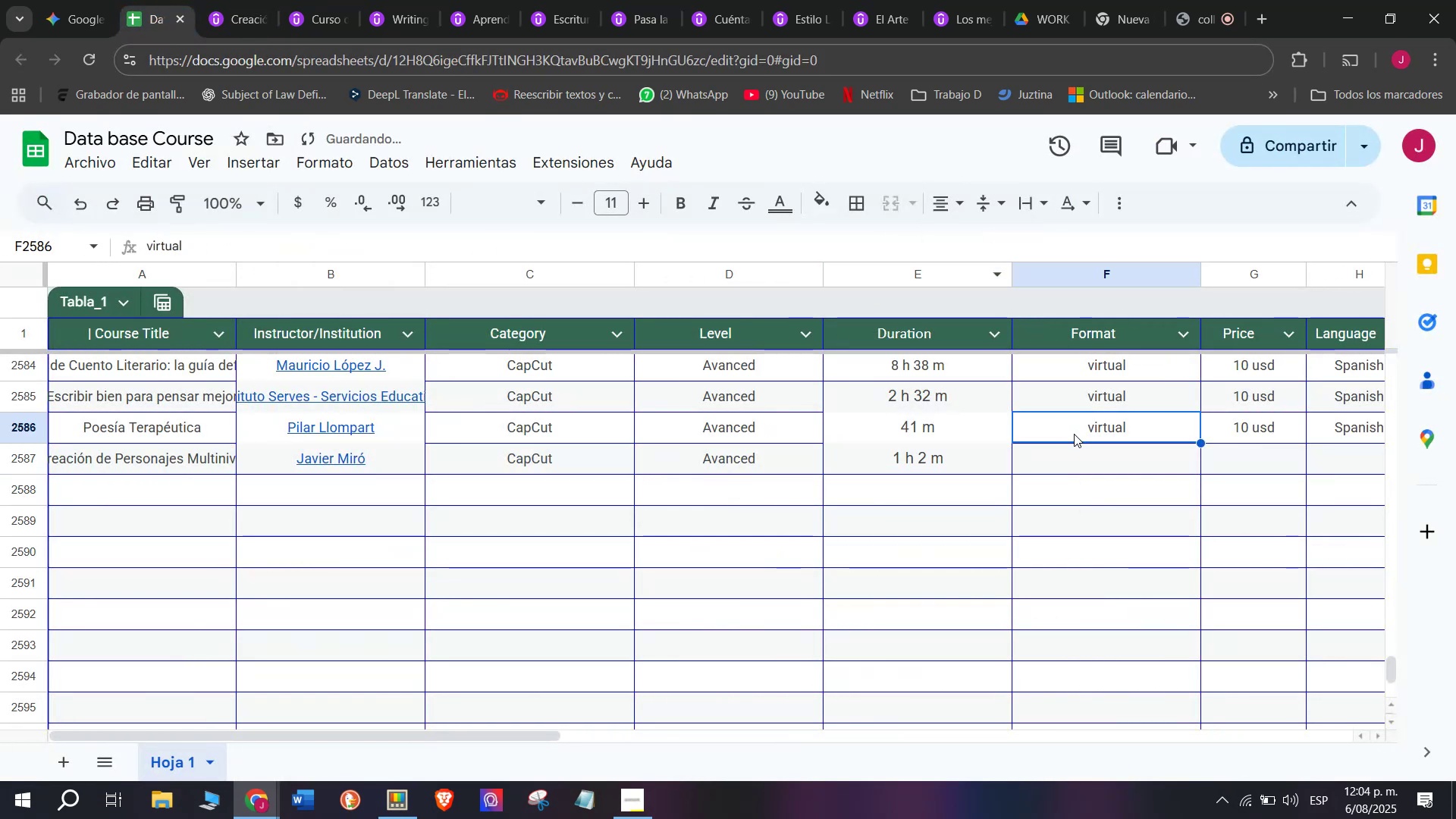 
key(Break)
 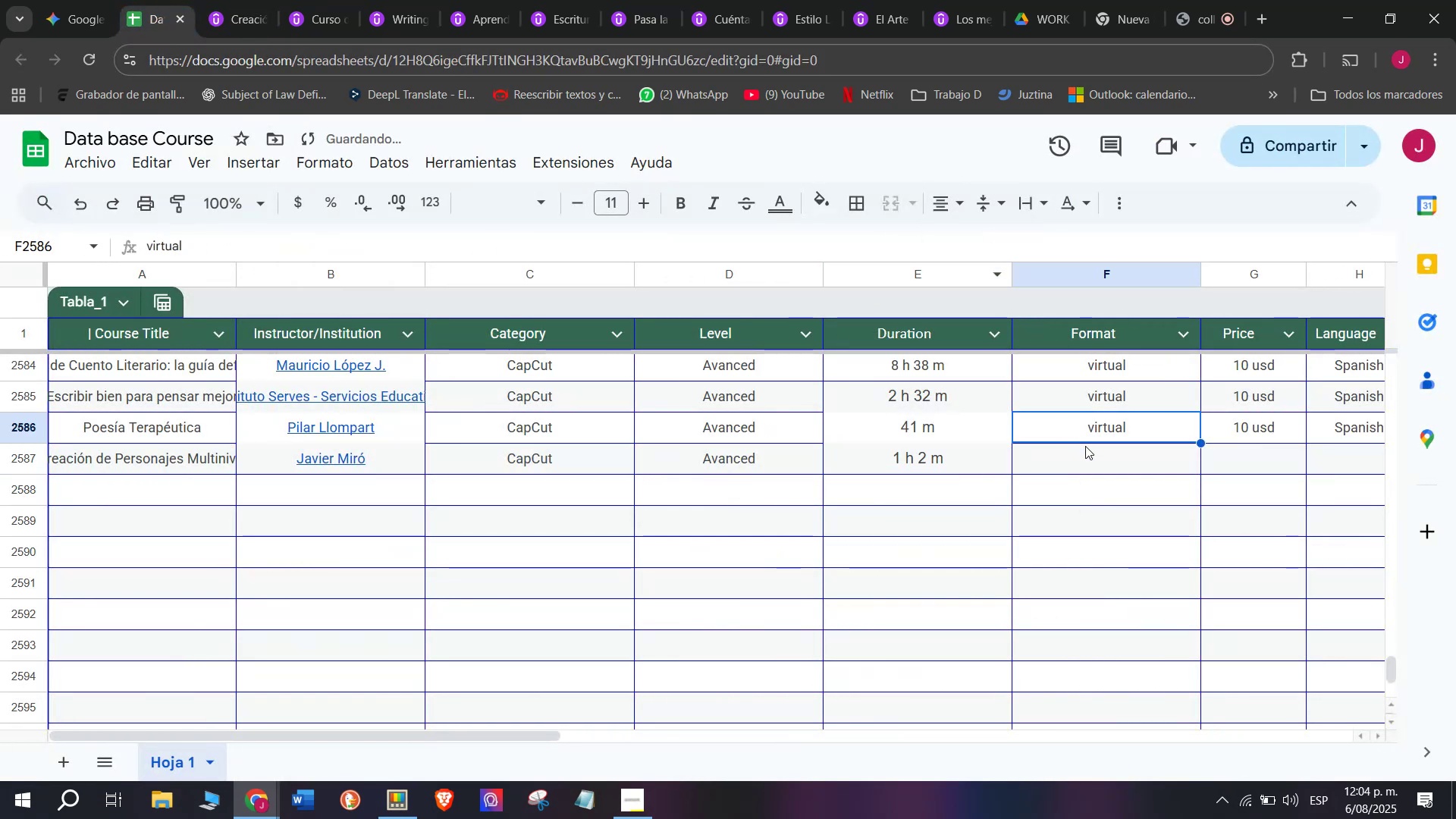 
key(Control+ControlLeft)
 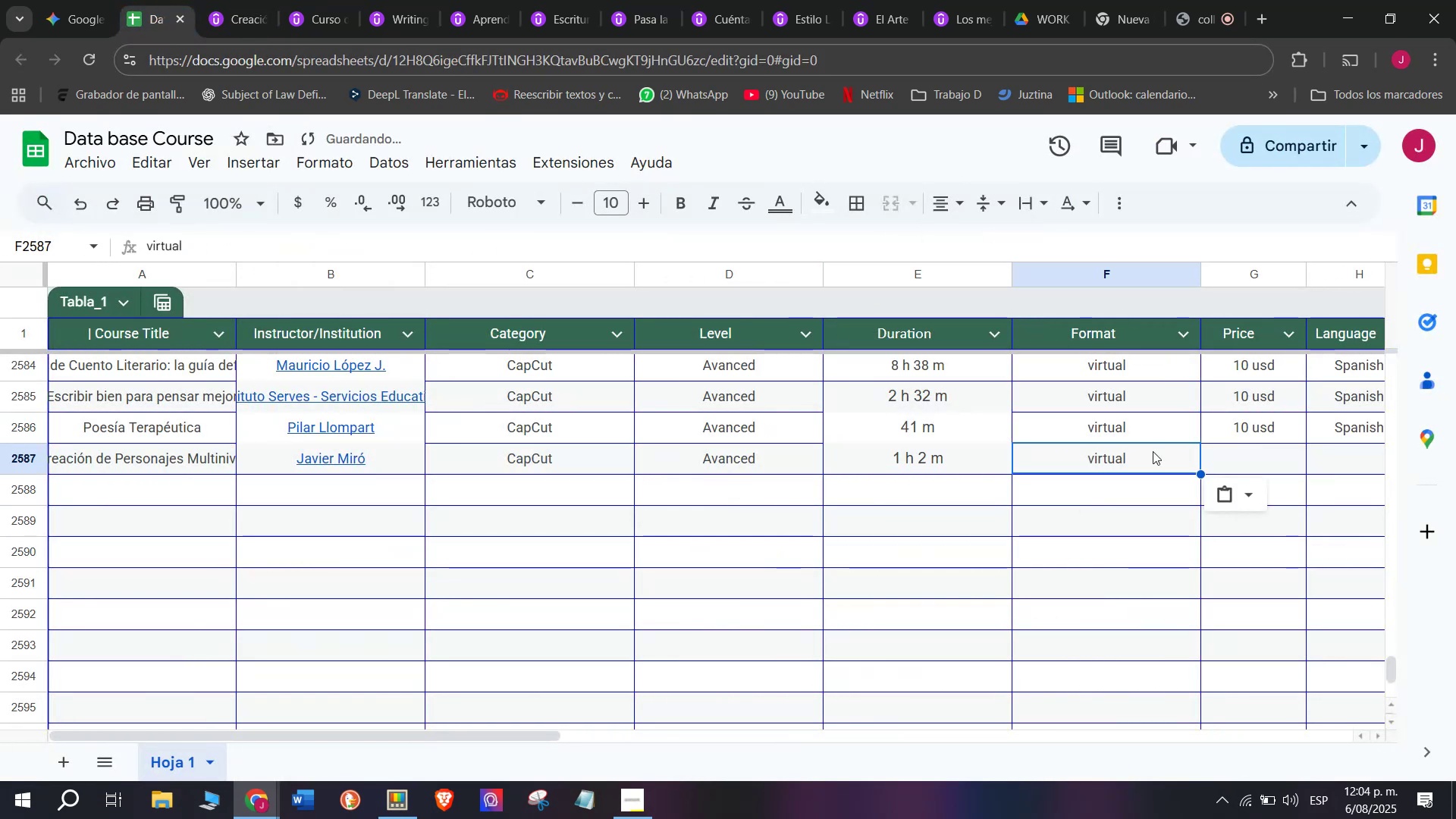 
key(Control+C)
 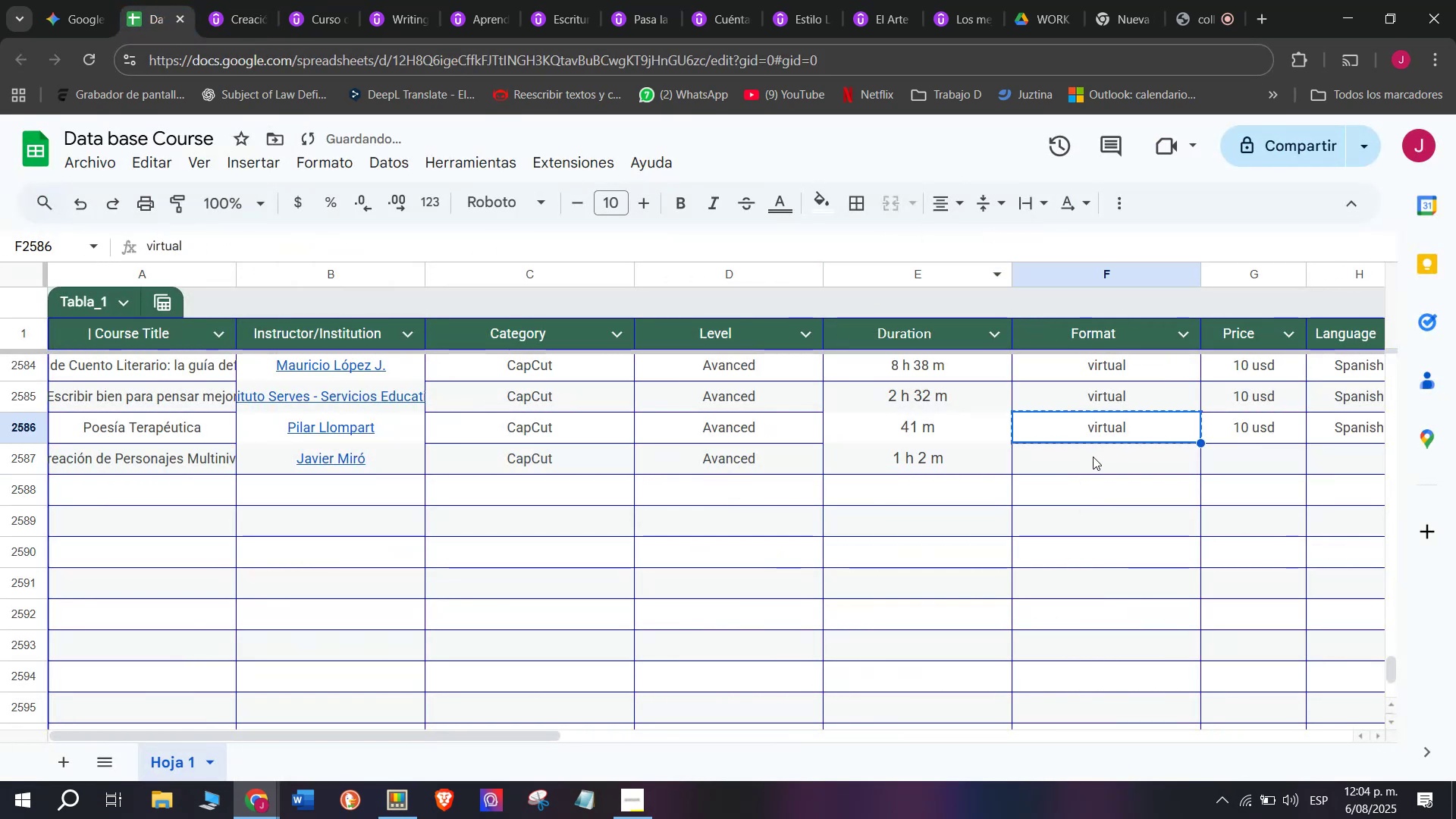 
double_click([1093, 457])
 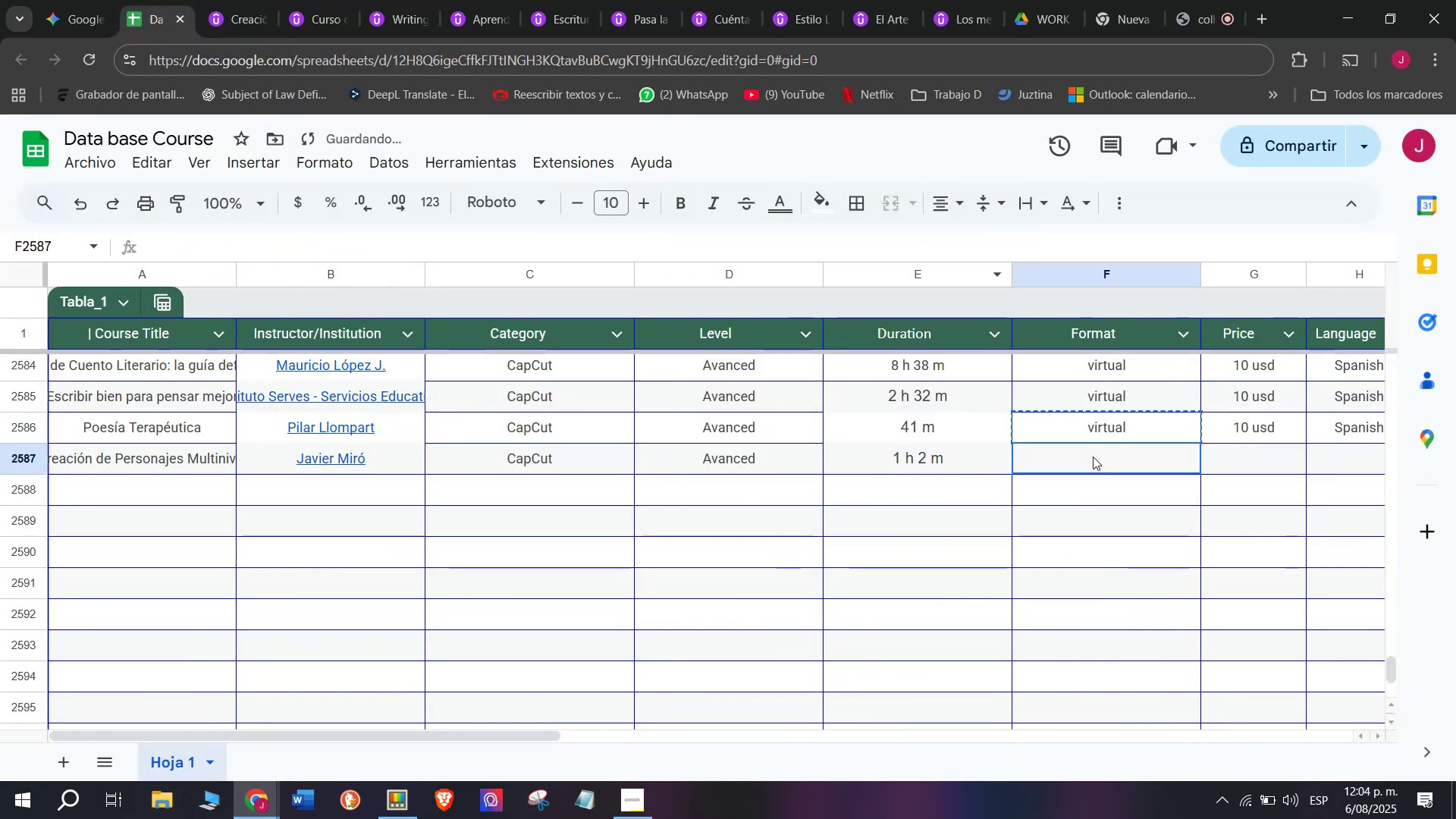 
key(Z)
 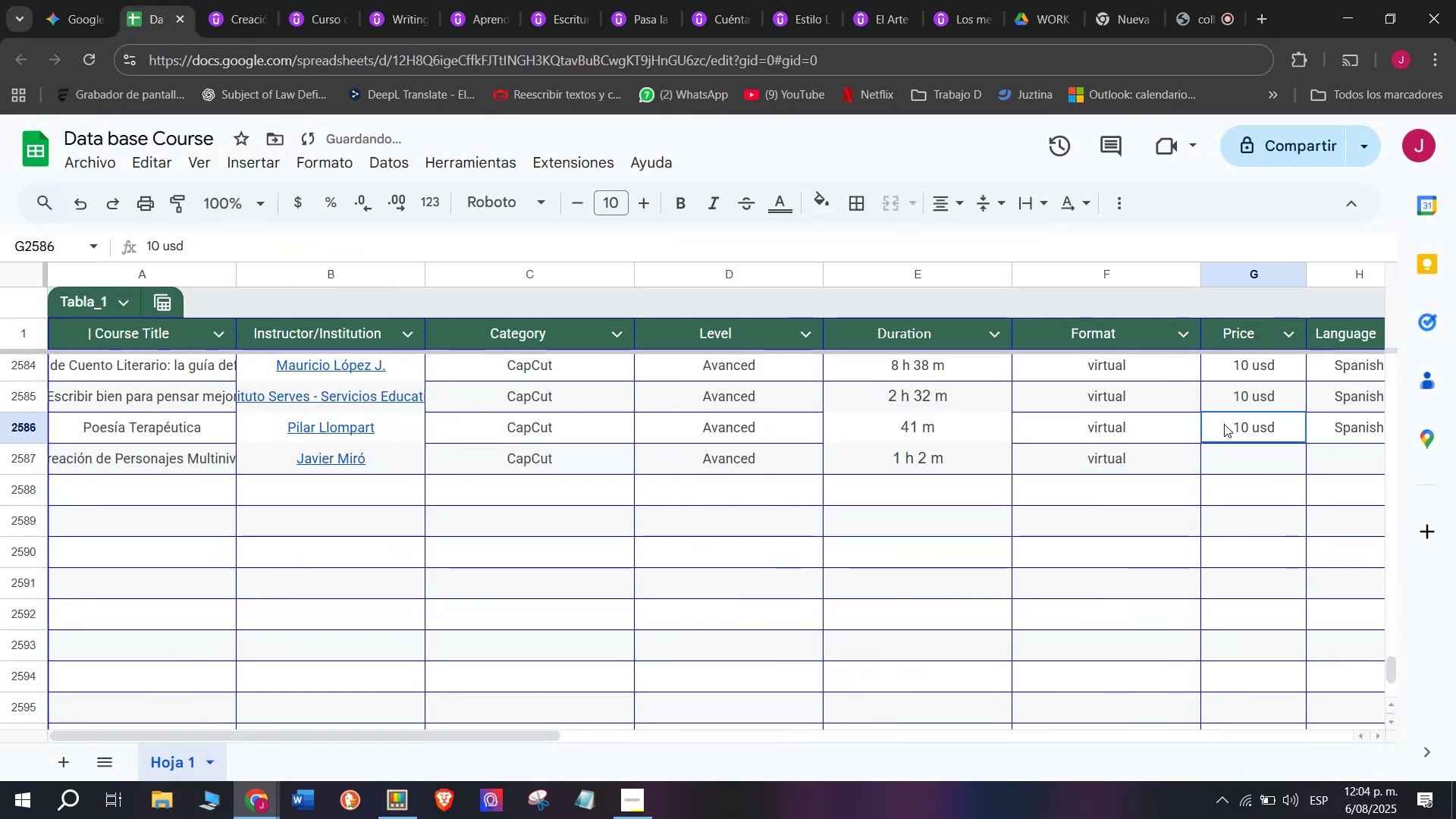 
key(Control+ControlLeft)
 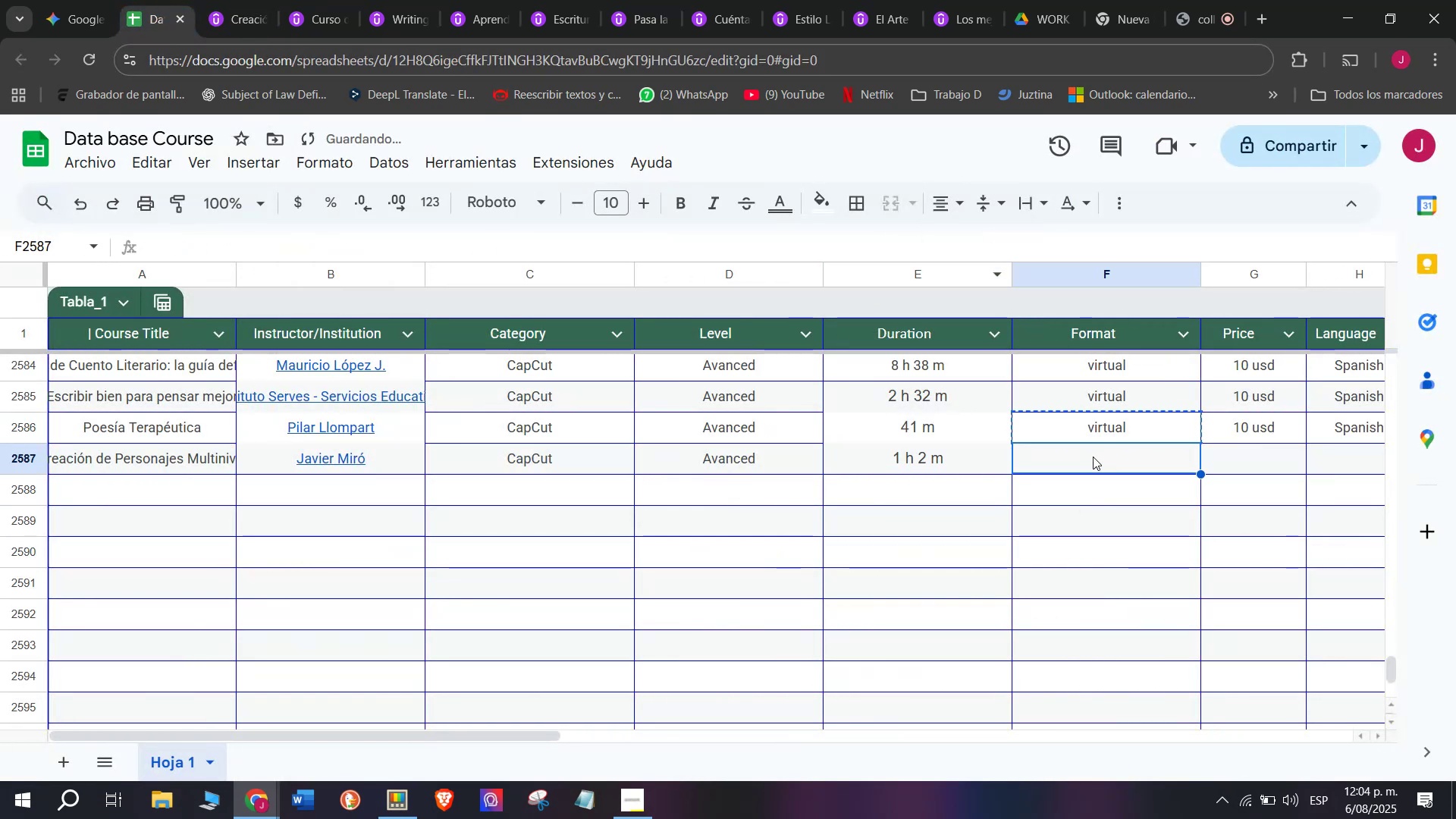 
key(Control+V)
 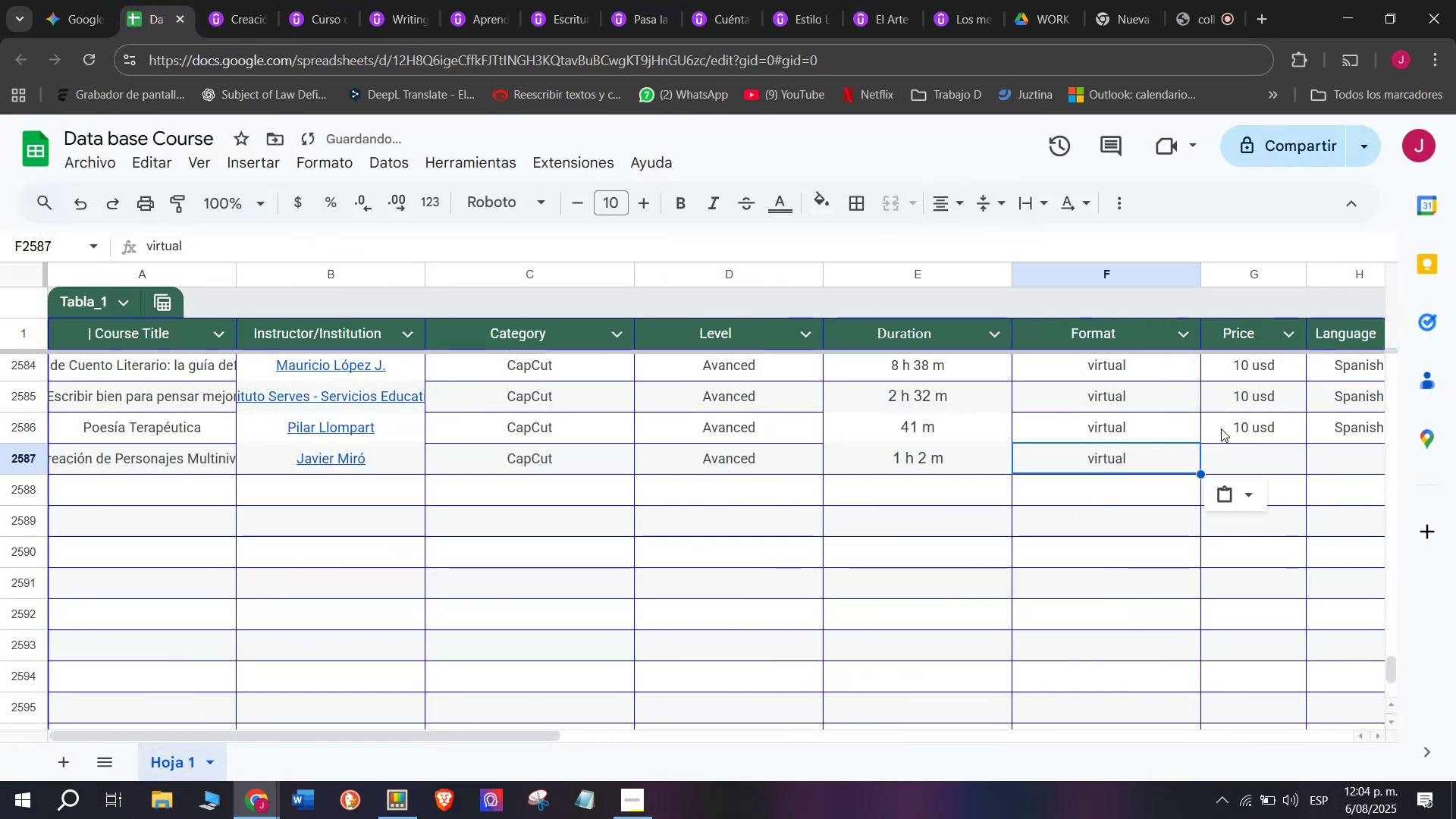 
triple_click([1224, 424])
 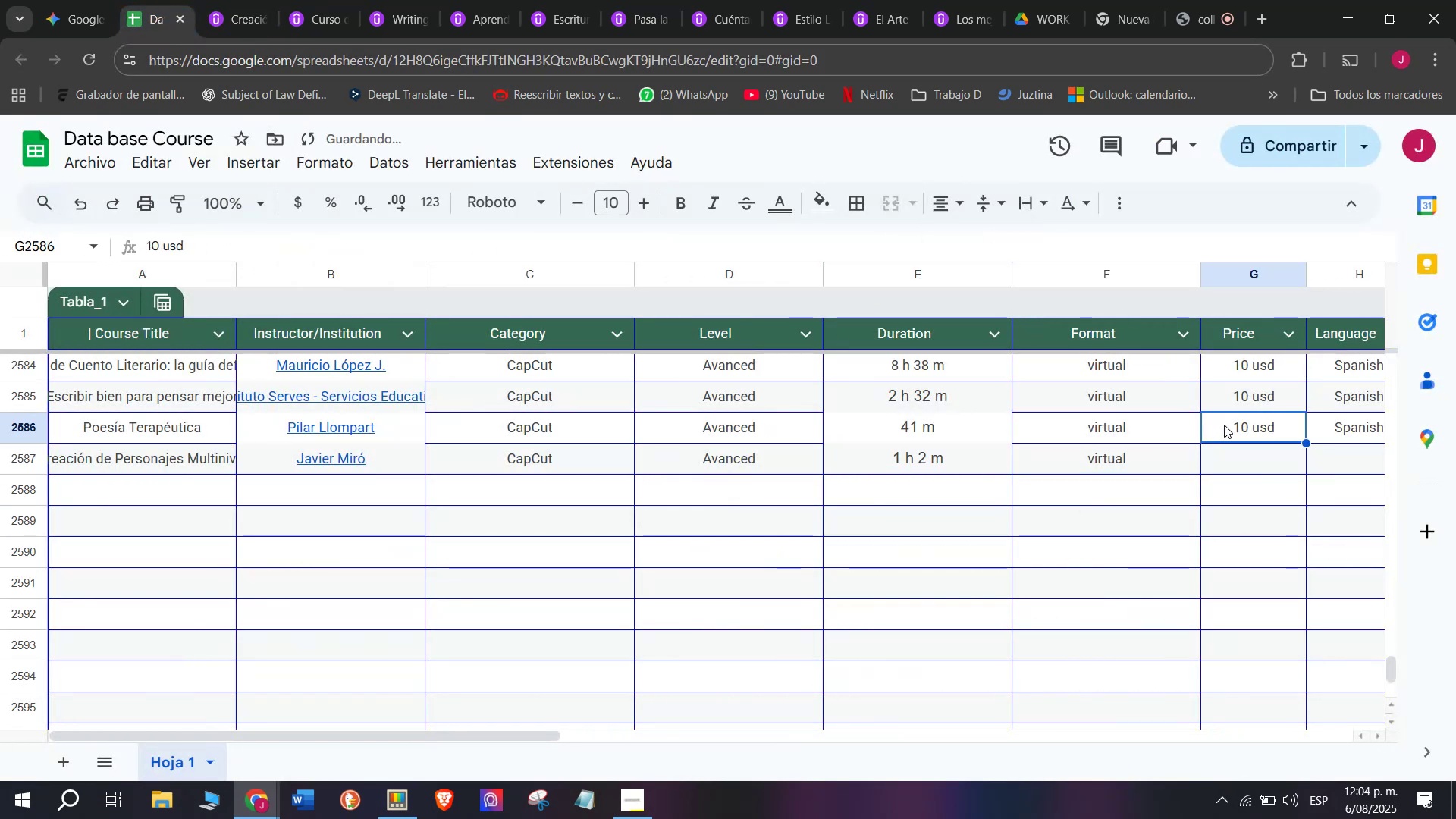 
key(Control+ControlLeft)
 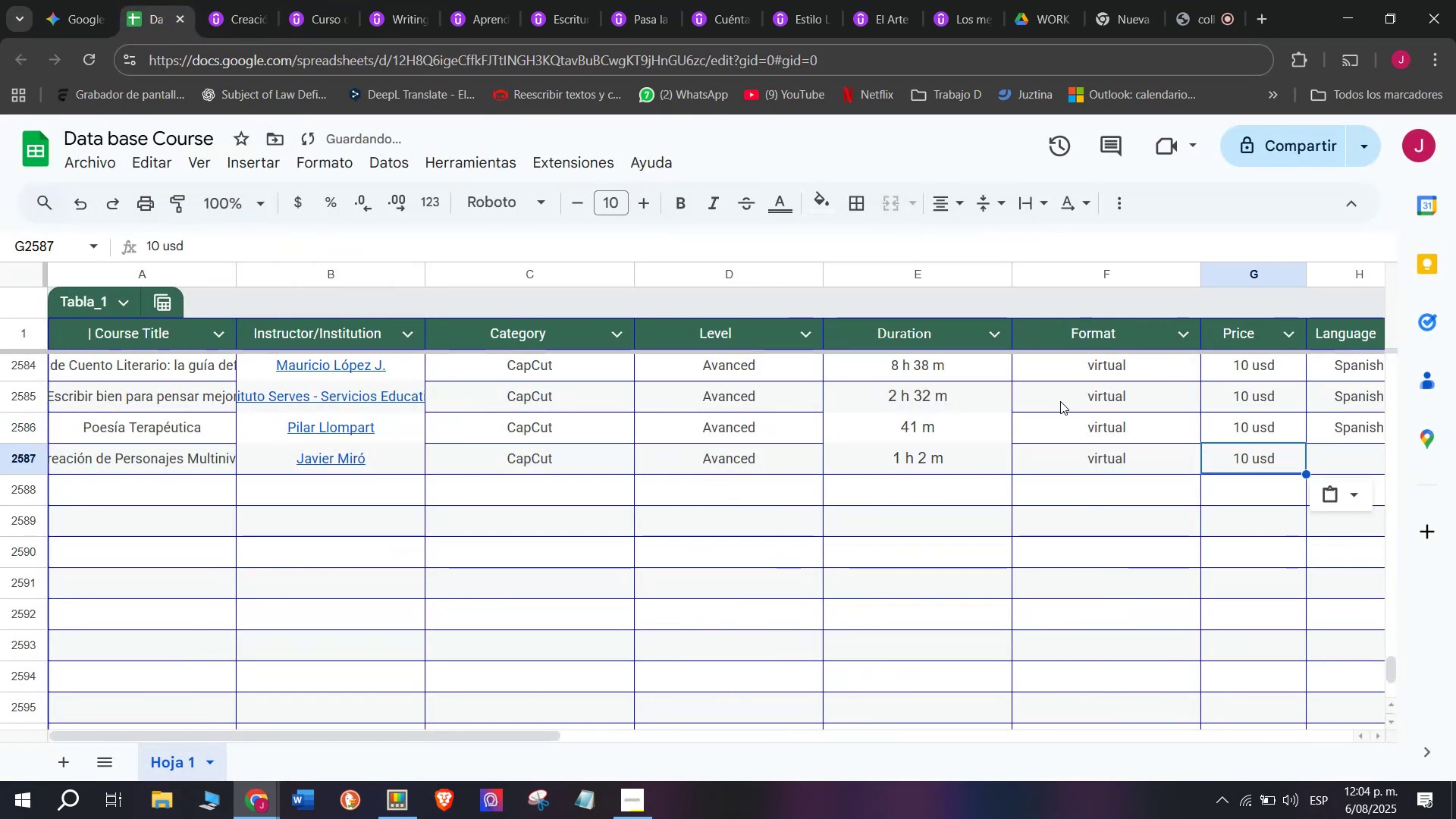 
key(Break)
 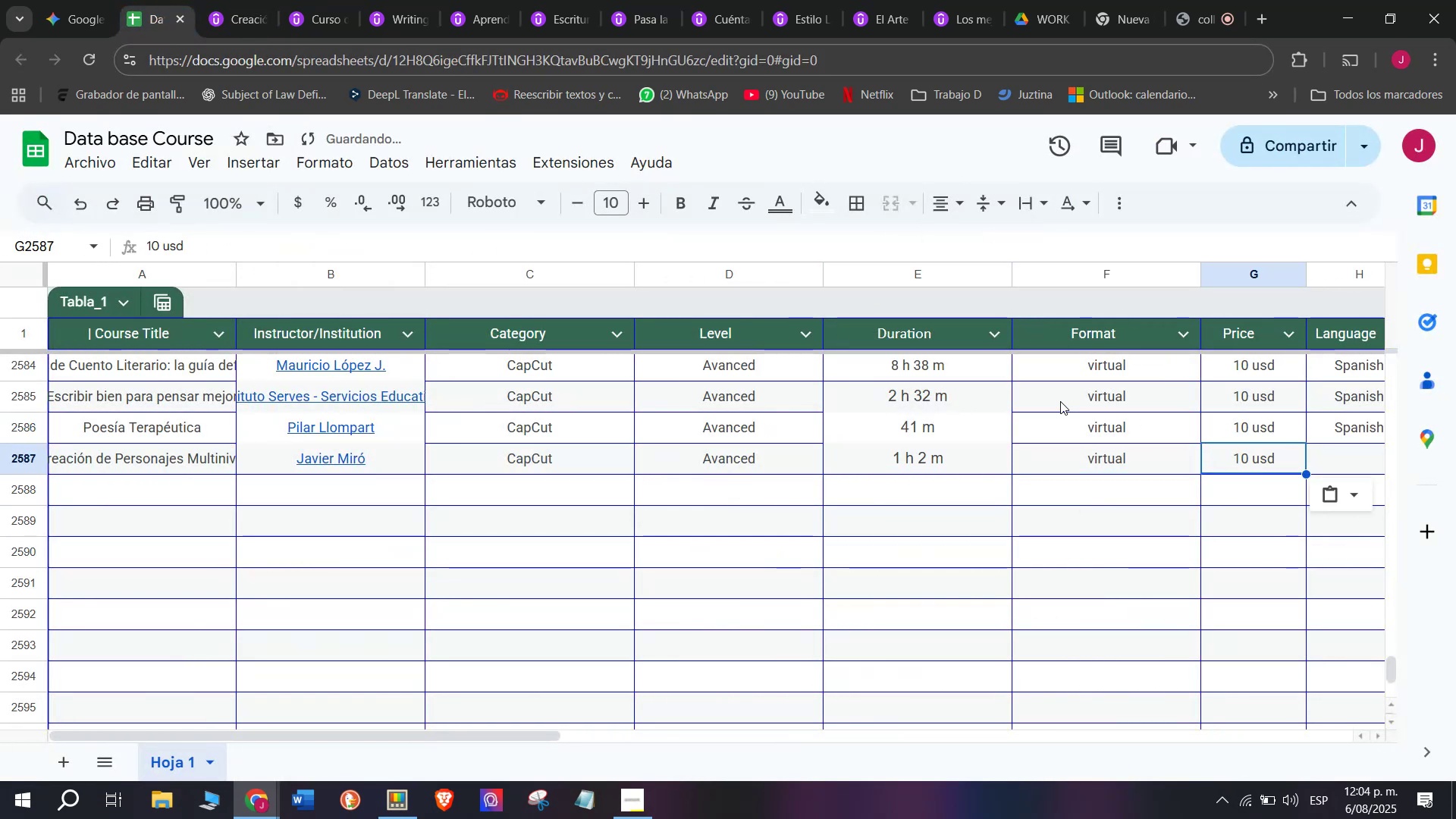 
key(Control+C)
 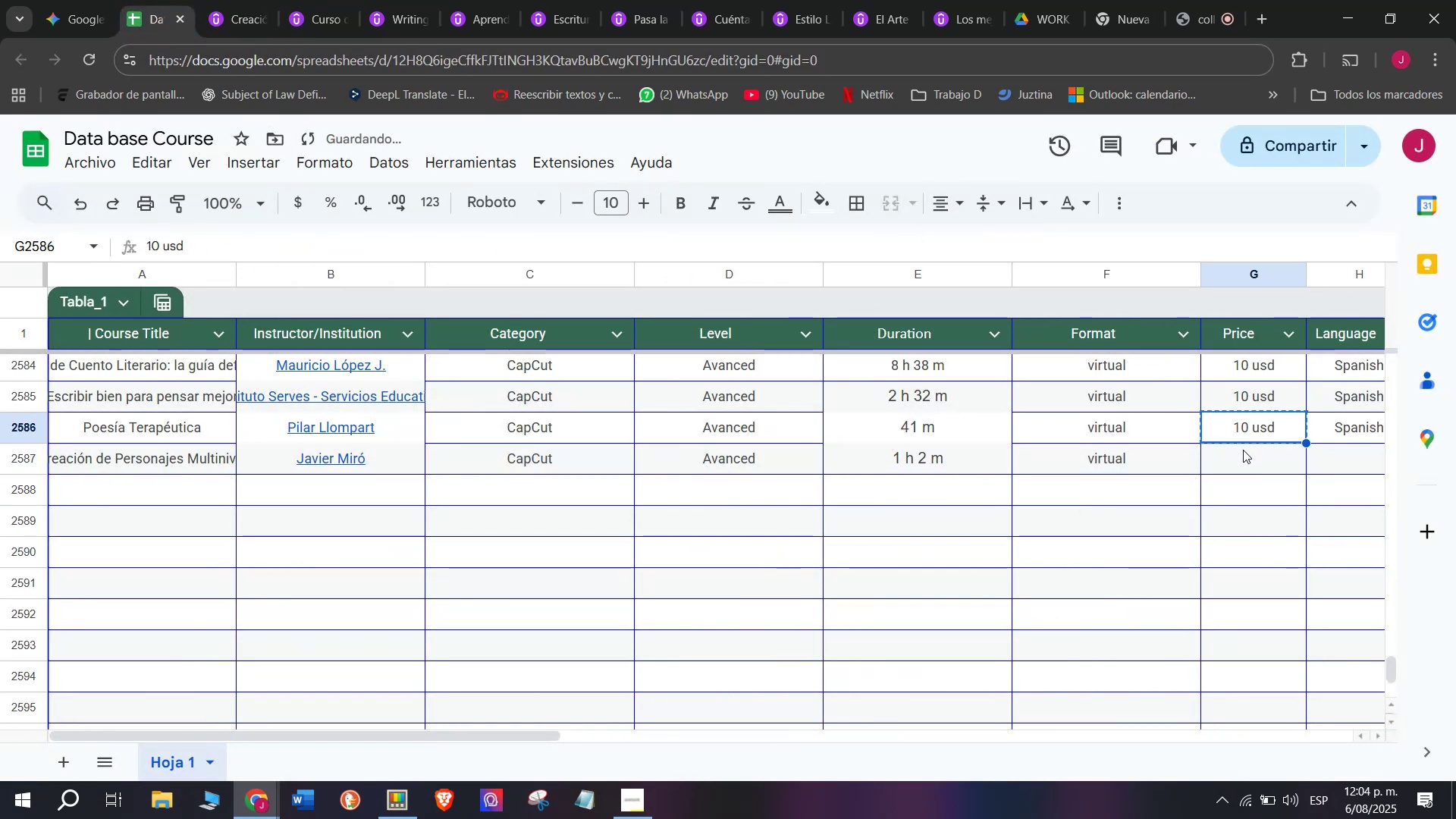 
triple_click([1243, 450])
 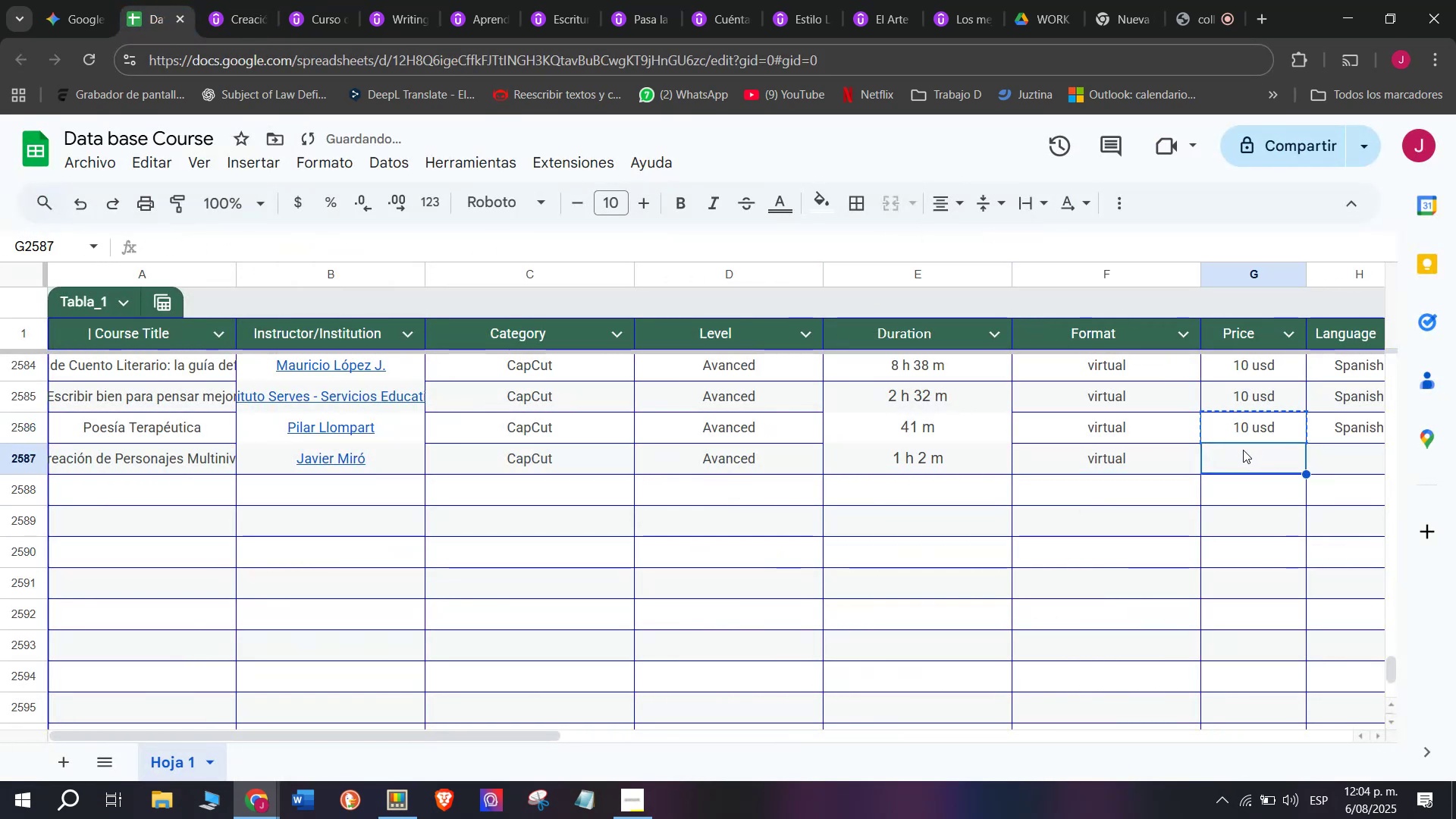 
key(Z)
 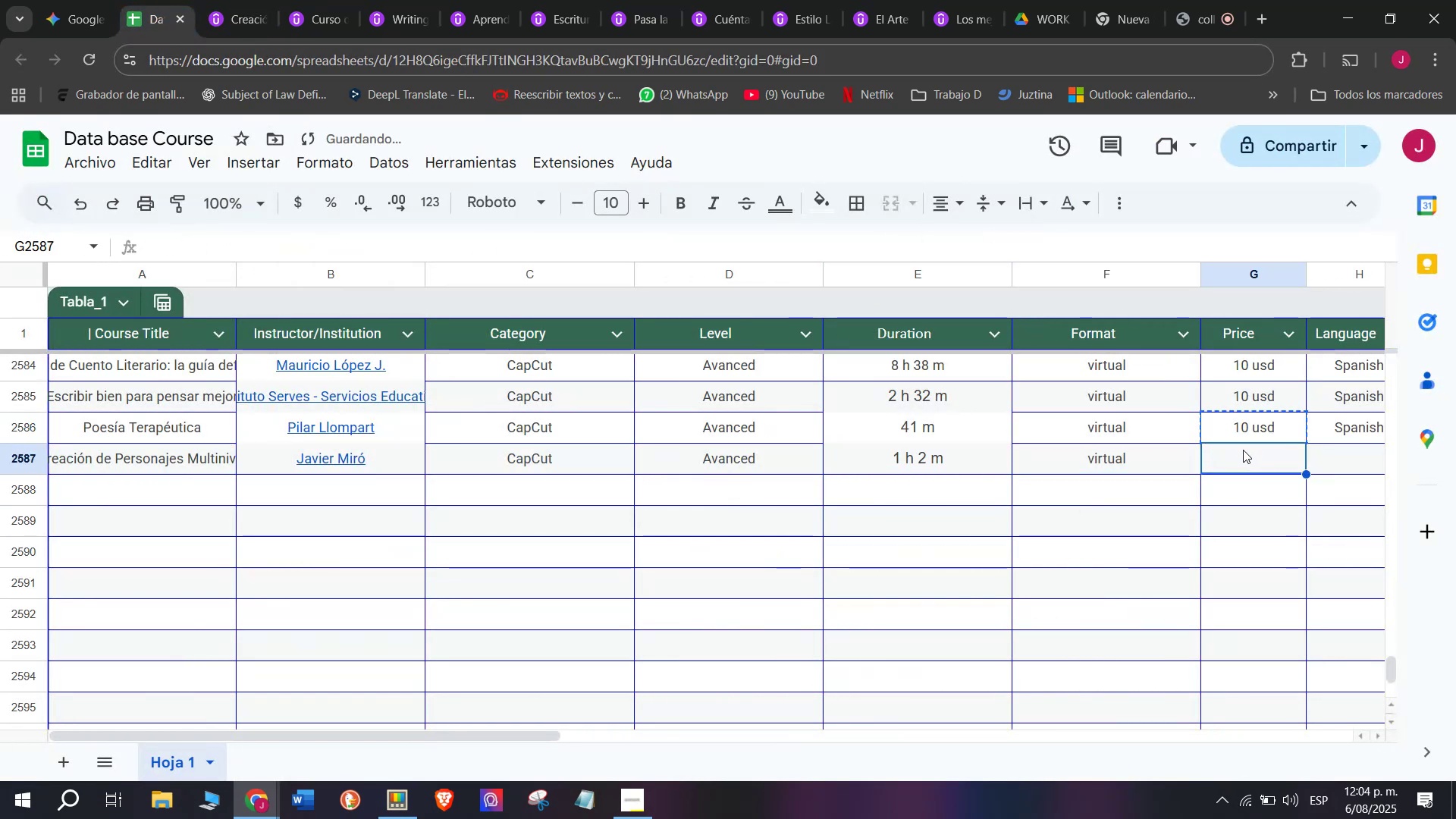 
key(Control+ControlLeft)
 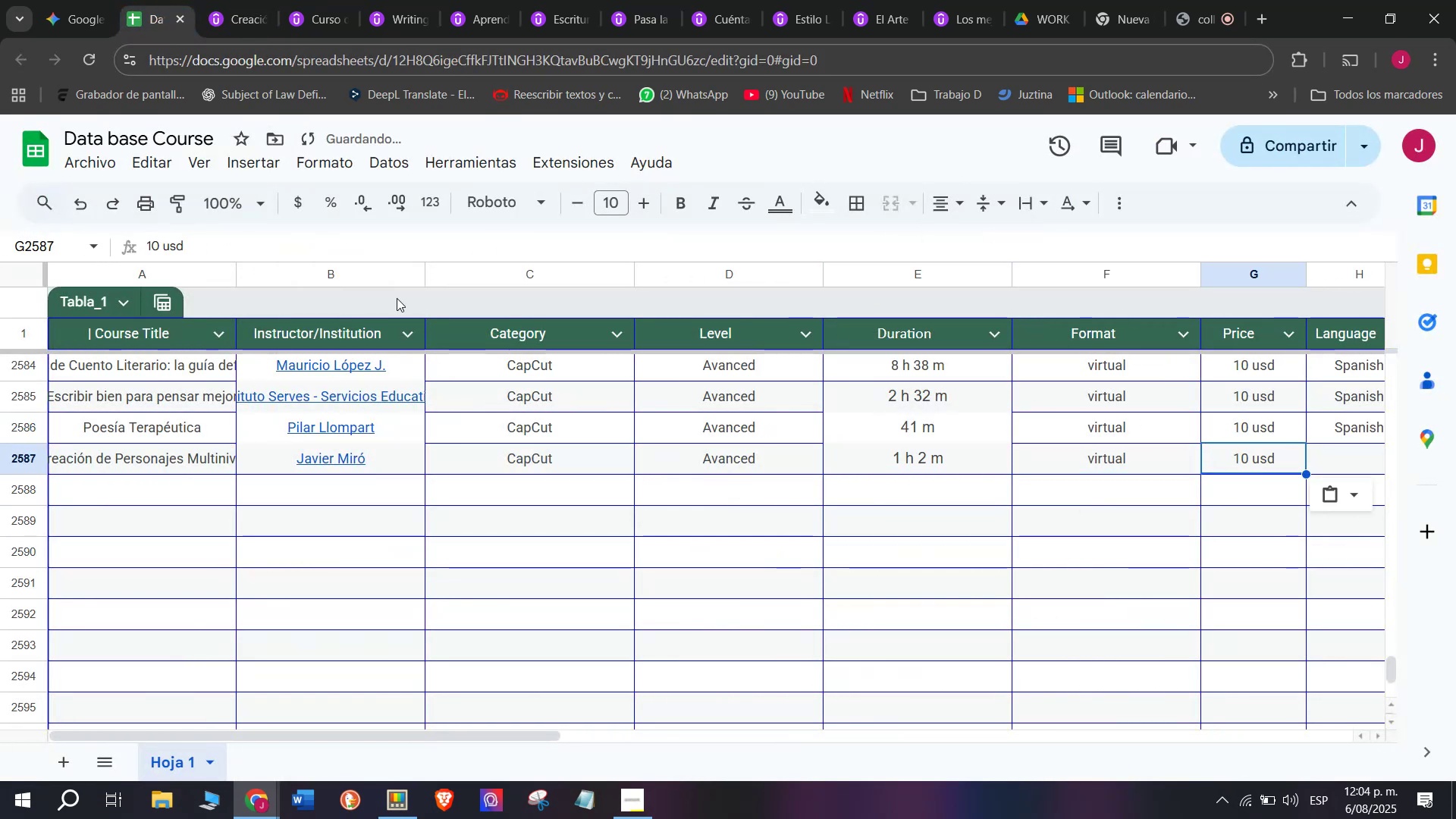 
key(Control+V)
 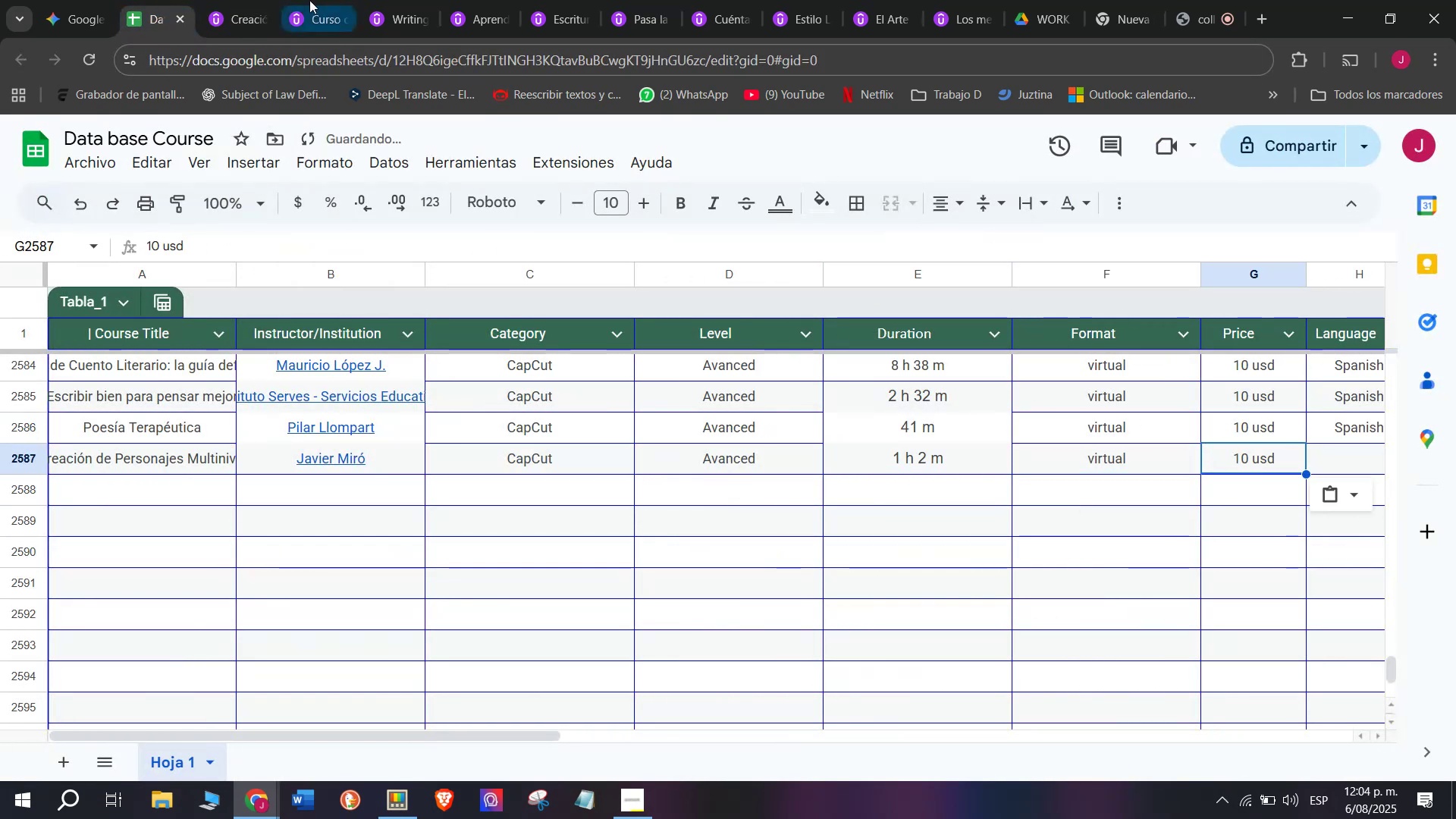 
left_click([228, 0])
 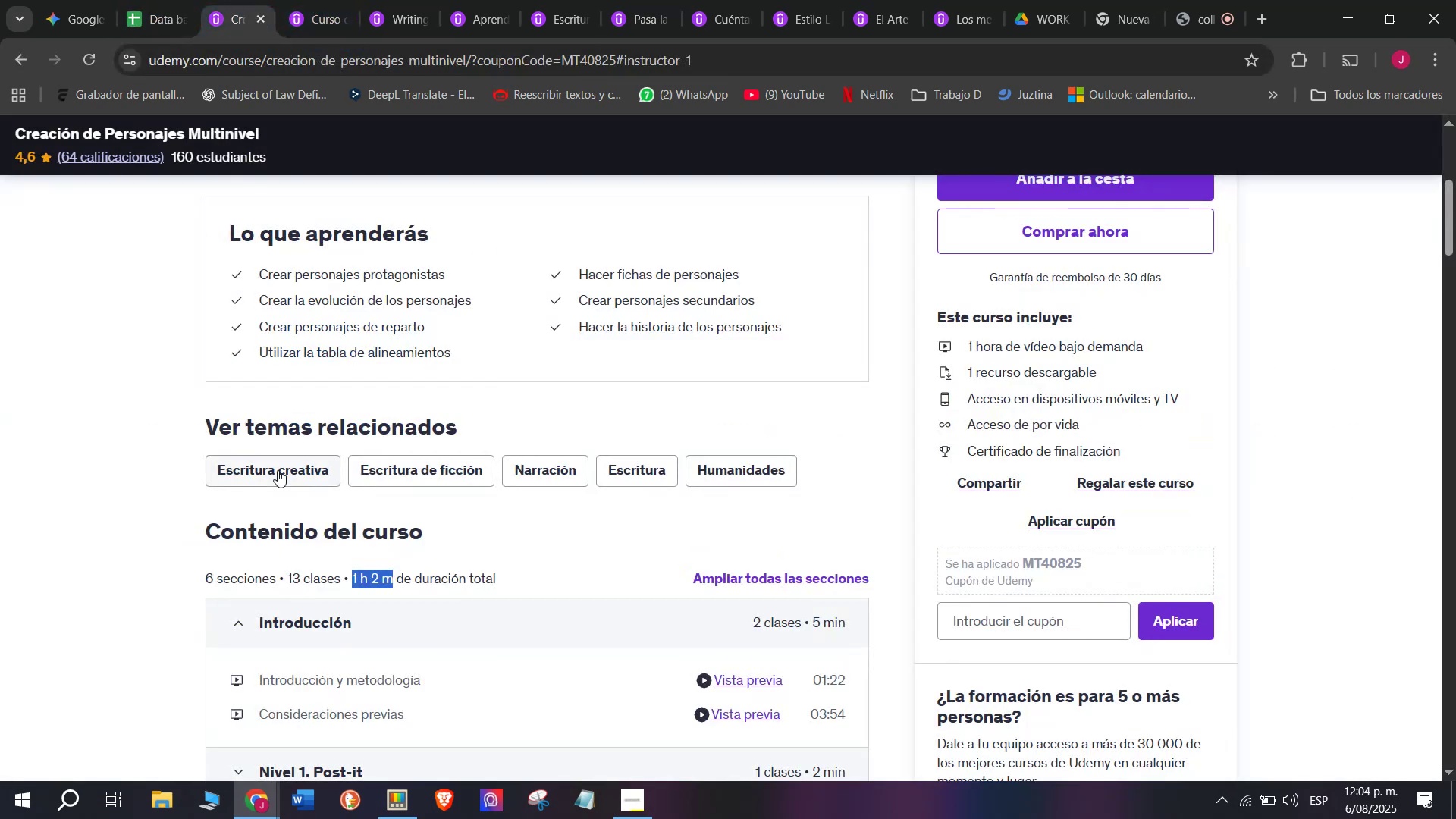 
scroll: coordinate [284, 485], scroll_direction: up, amount: 5.0
 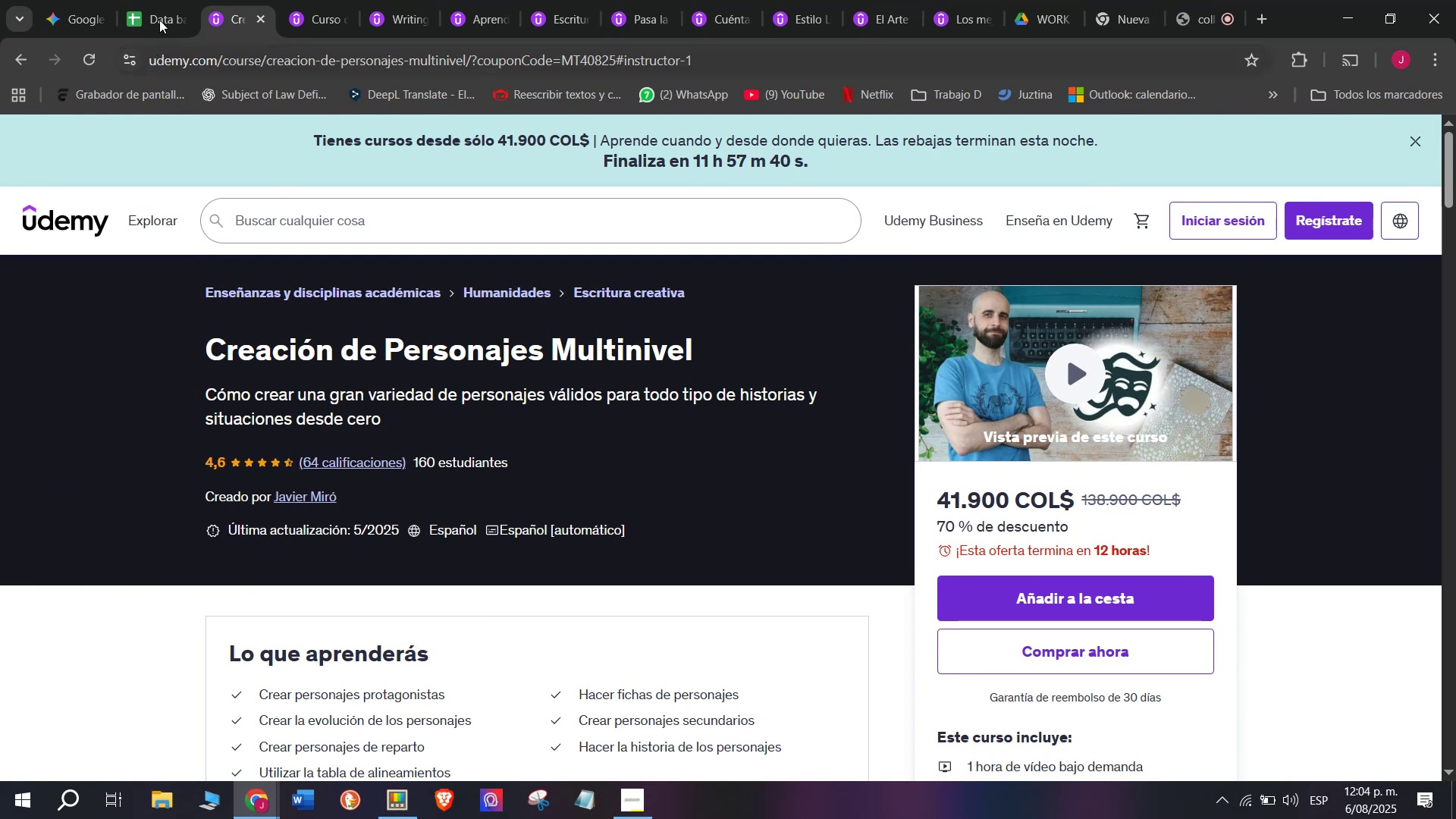 
left_click([157, 0])
 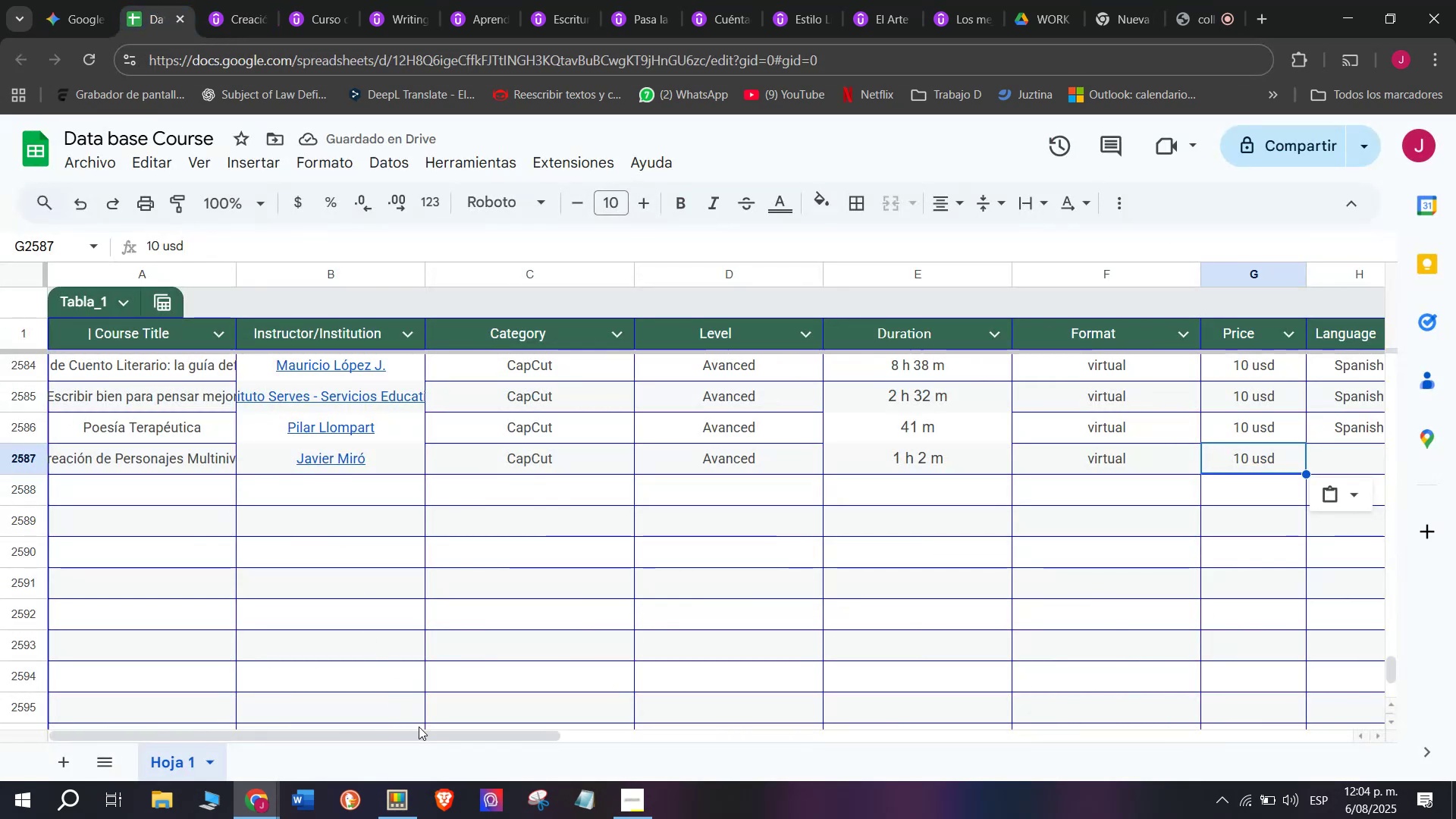 
left_click_drag(start_coordinate=[425, 732], to_coordinate=[731, 726])
 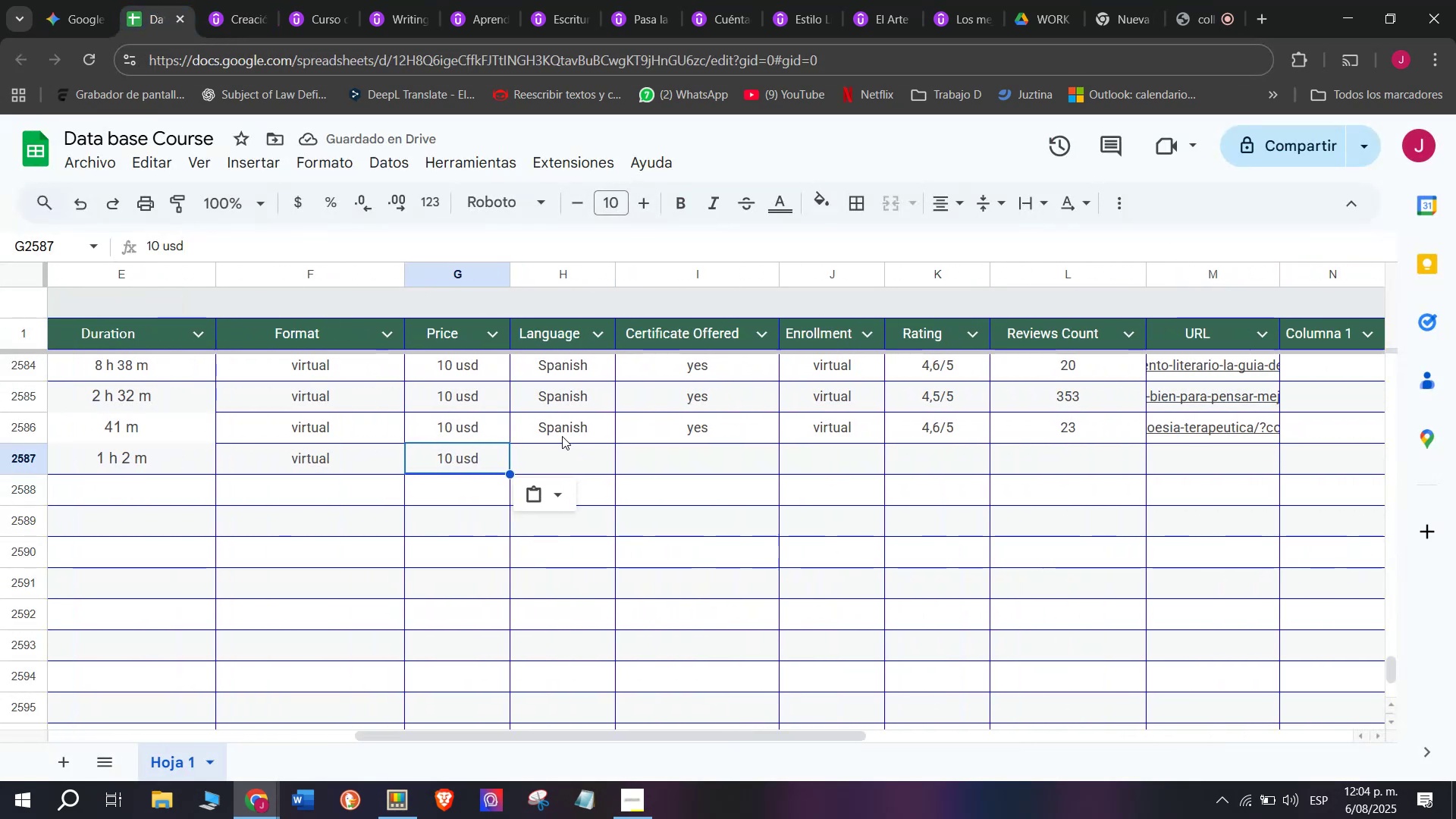 
key(Control+ControlLeft)
 